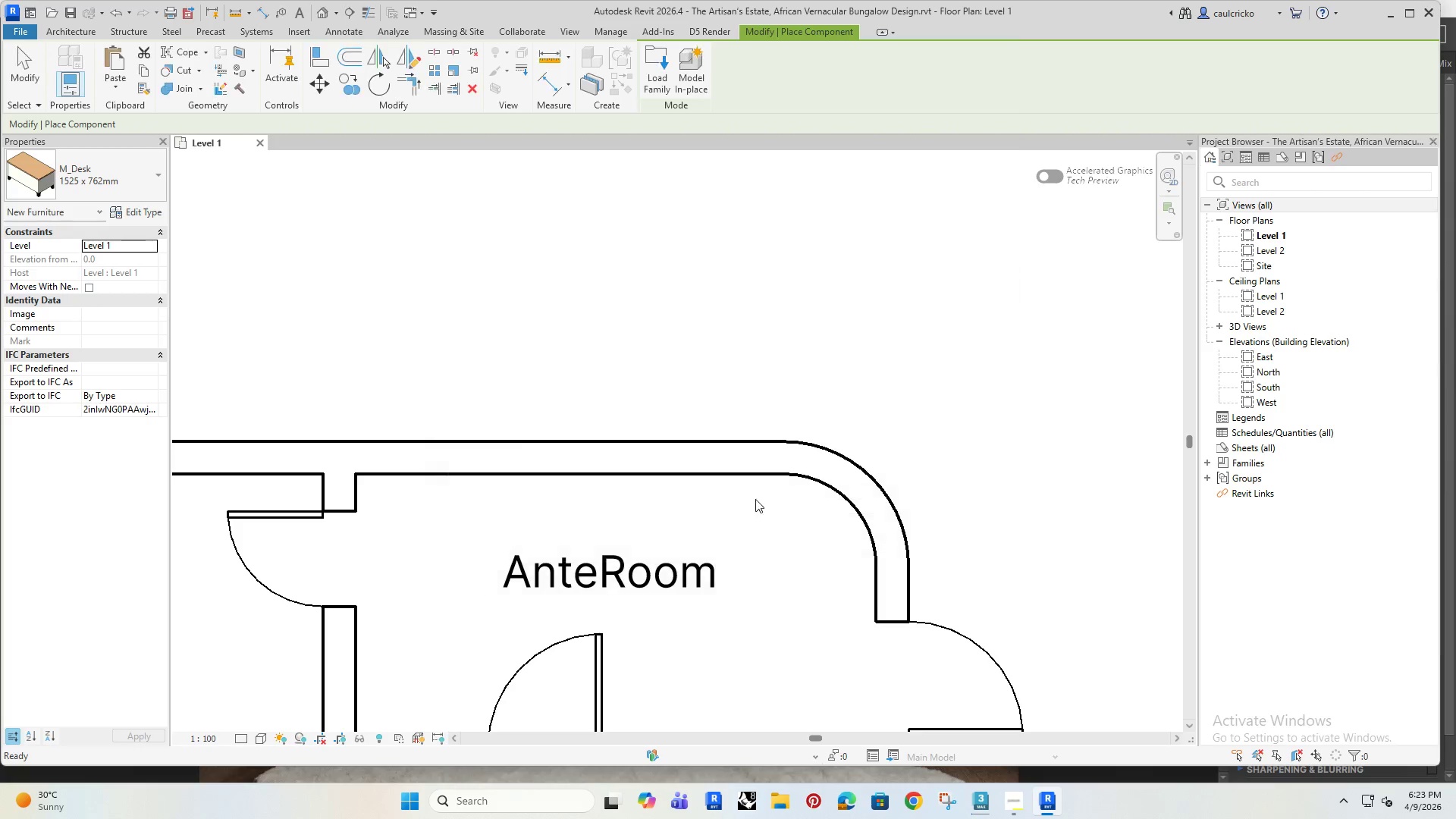 
scroll: coordinate [698, 528], scroll_direction: down, amount: 10.0
 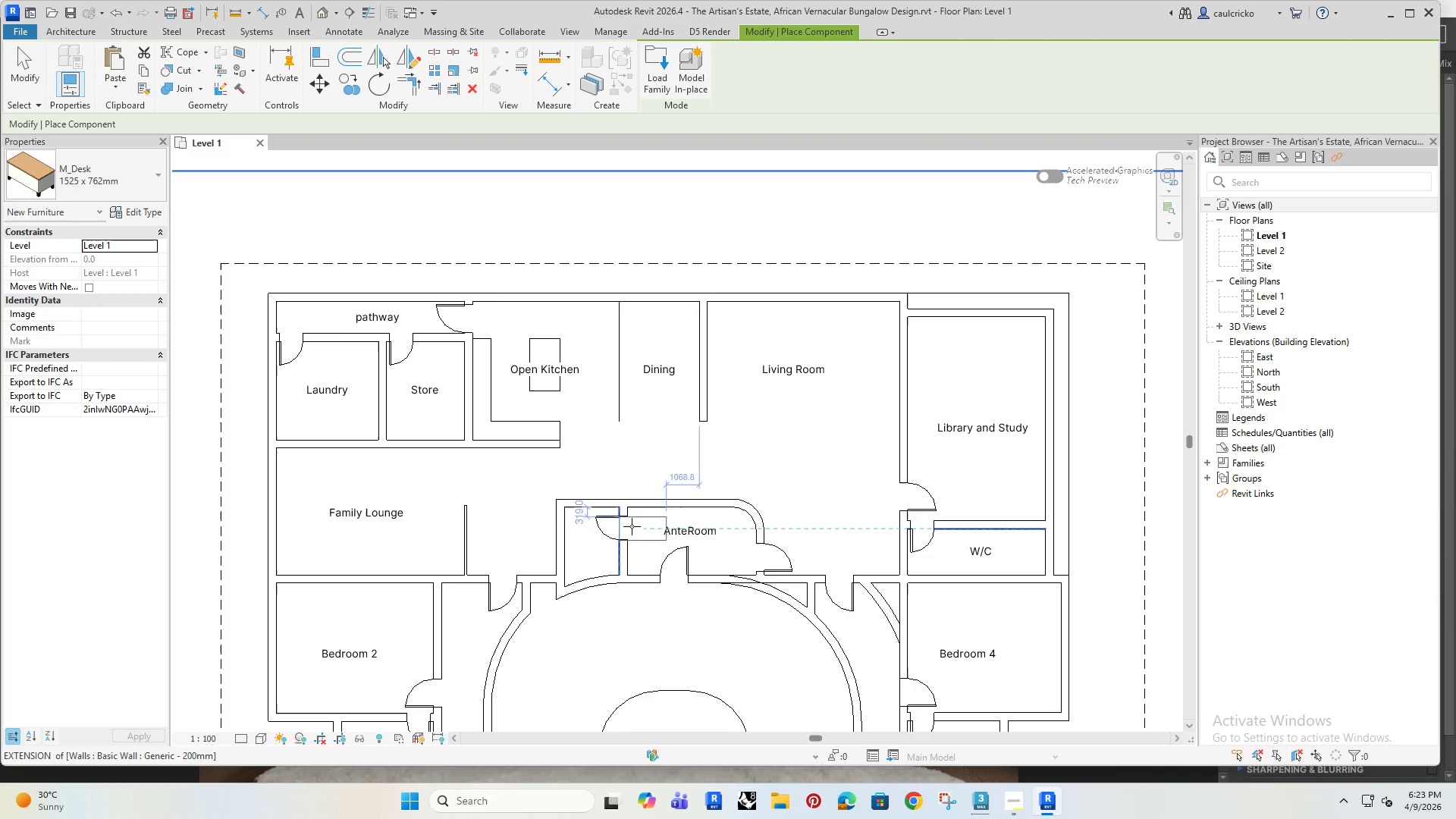 
key(Escape)
 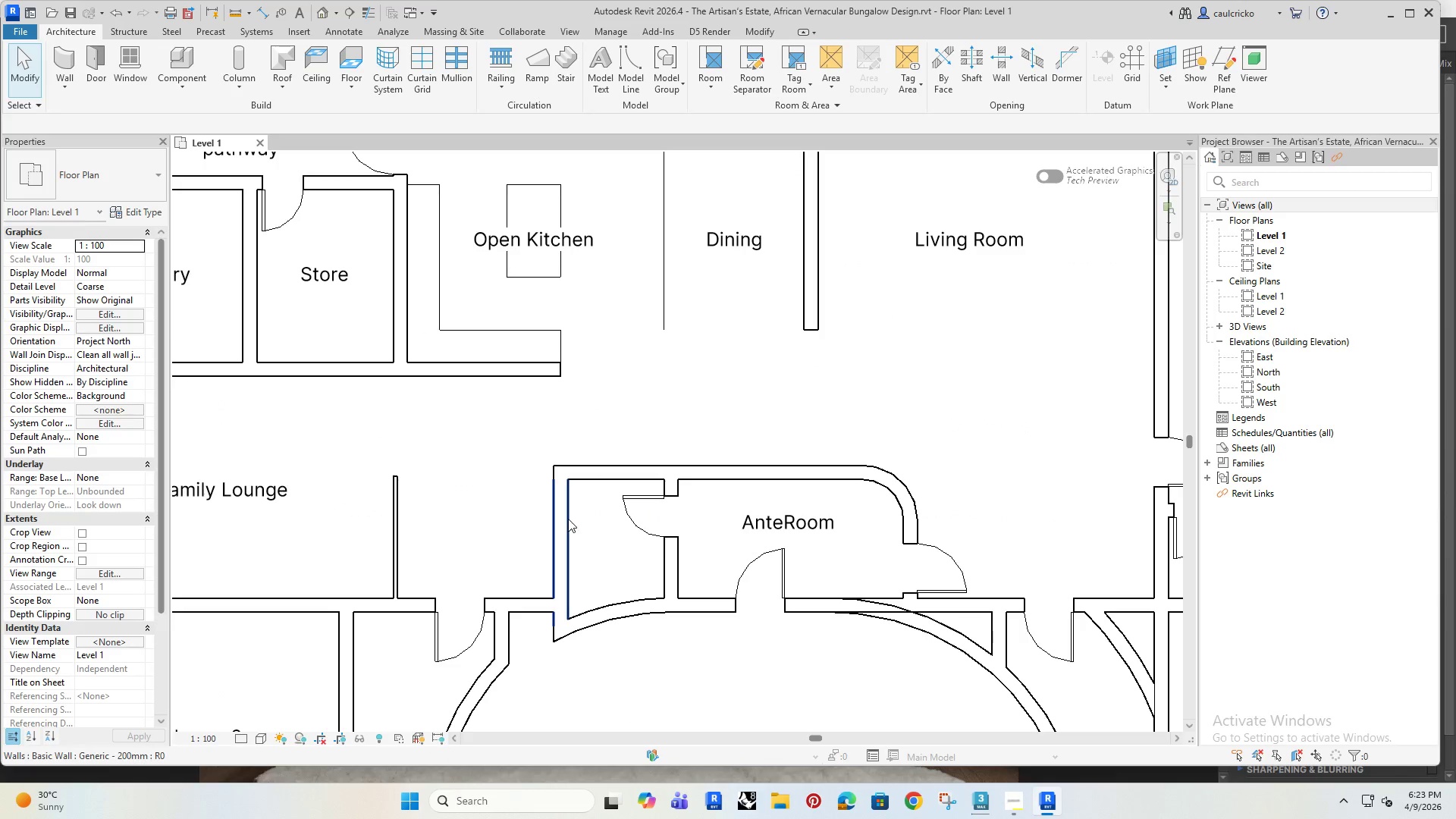 
scroll: coordinate [560, 544], scroll_direction: up, amount: 4.0
 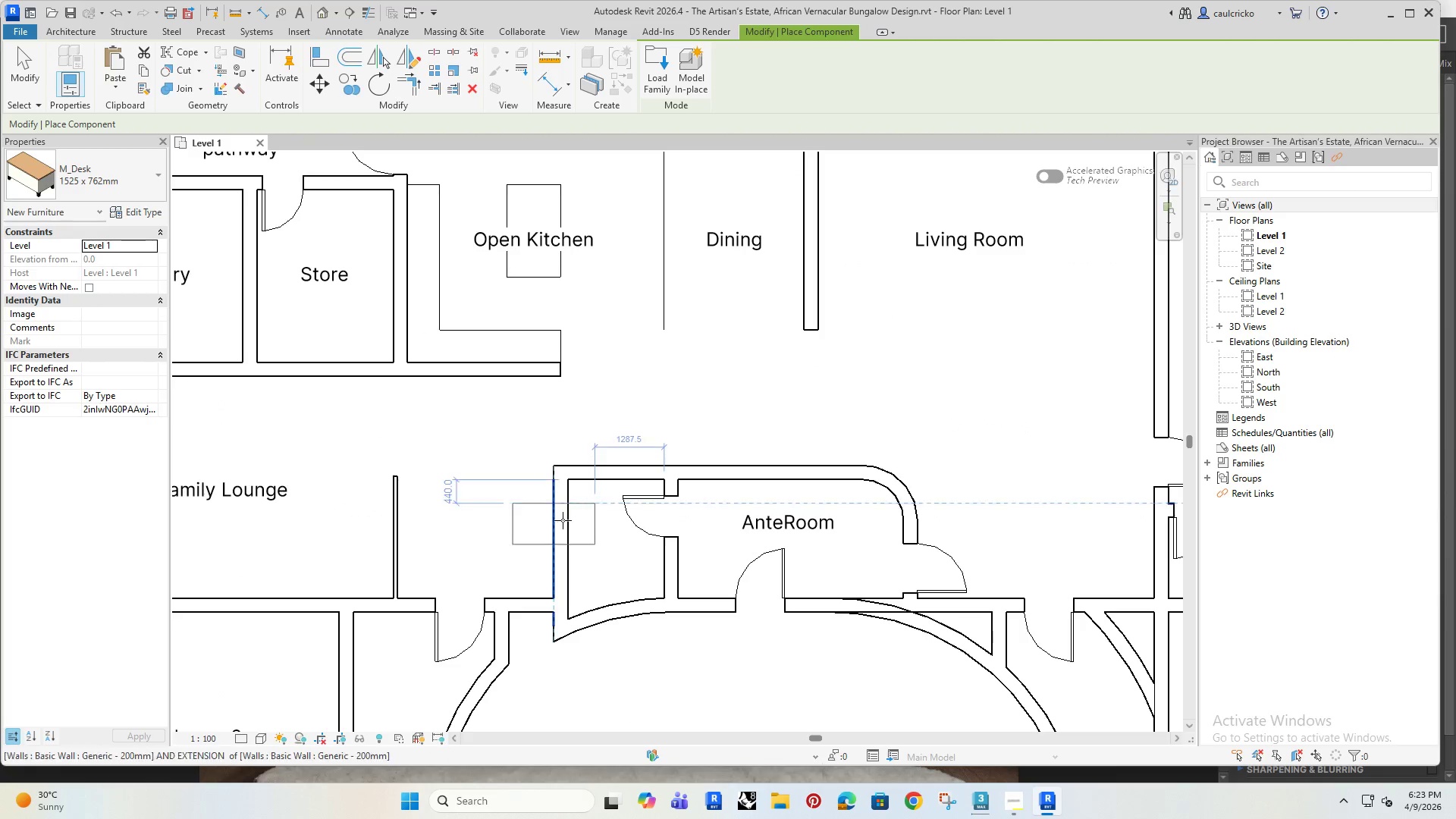 
key(Escape)
type(wa)
 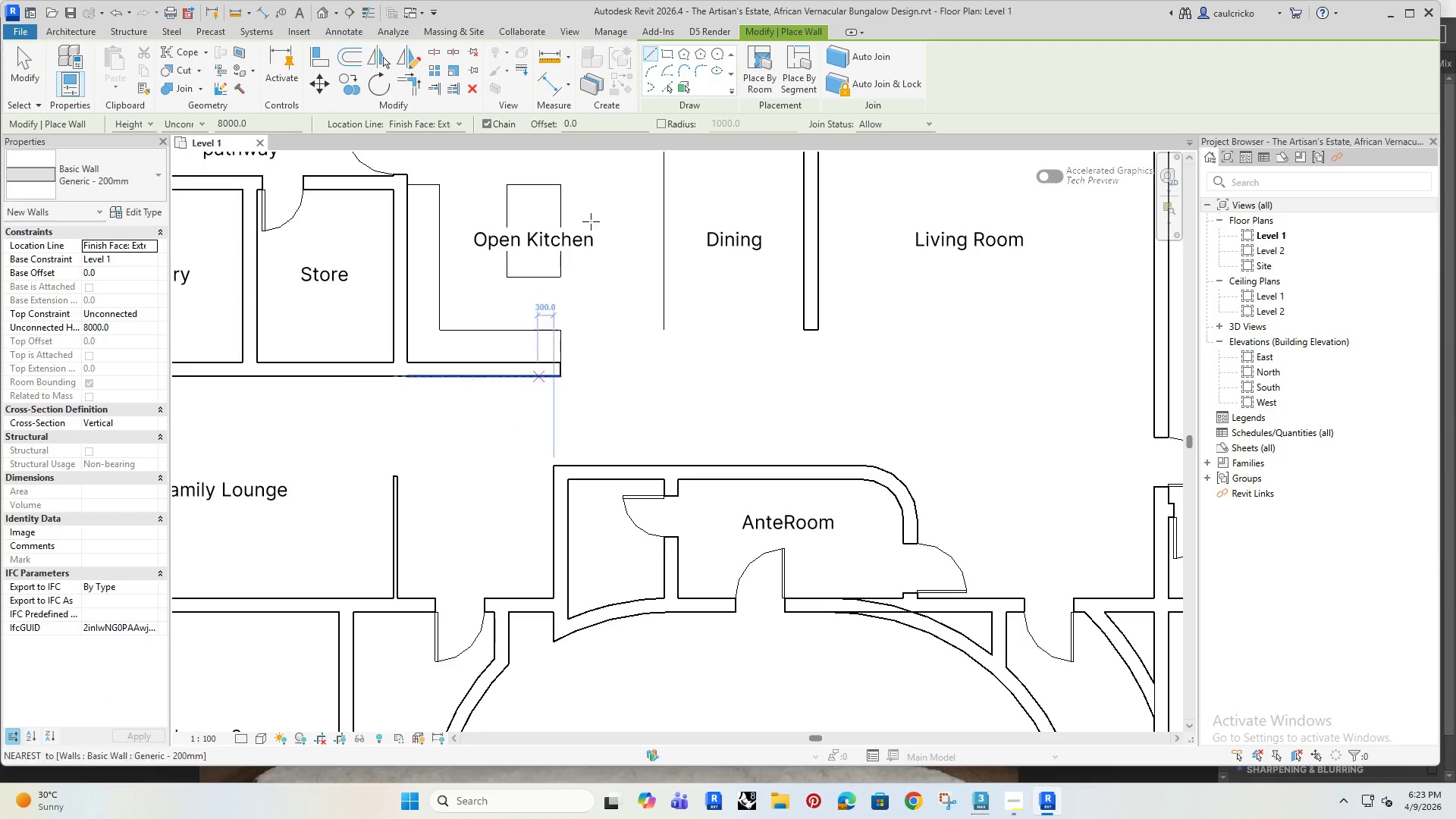 
left_click([700, 65])
 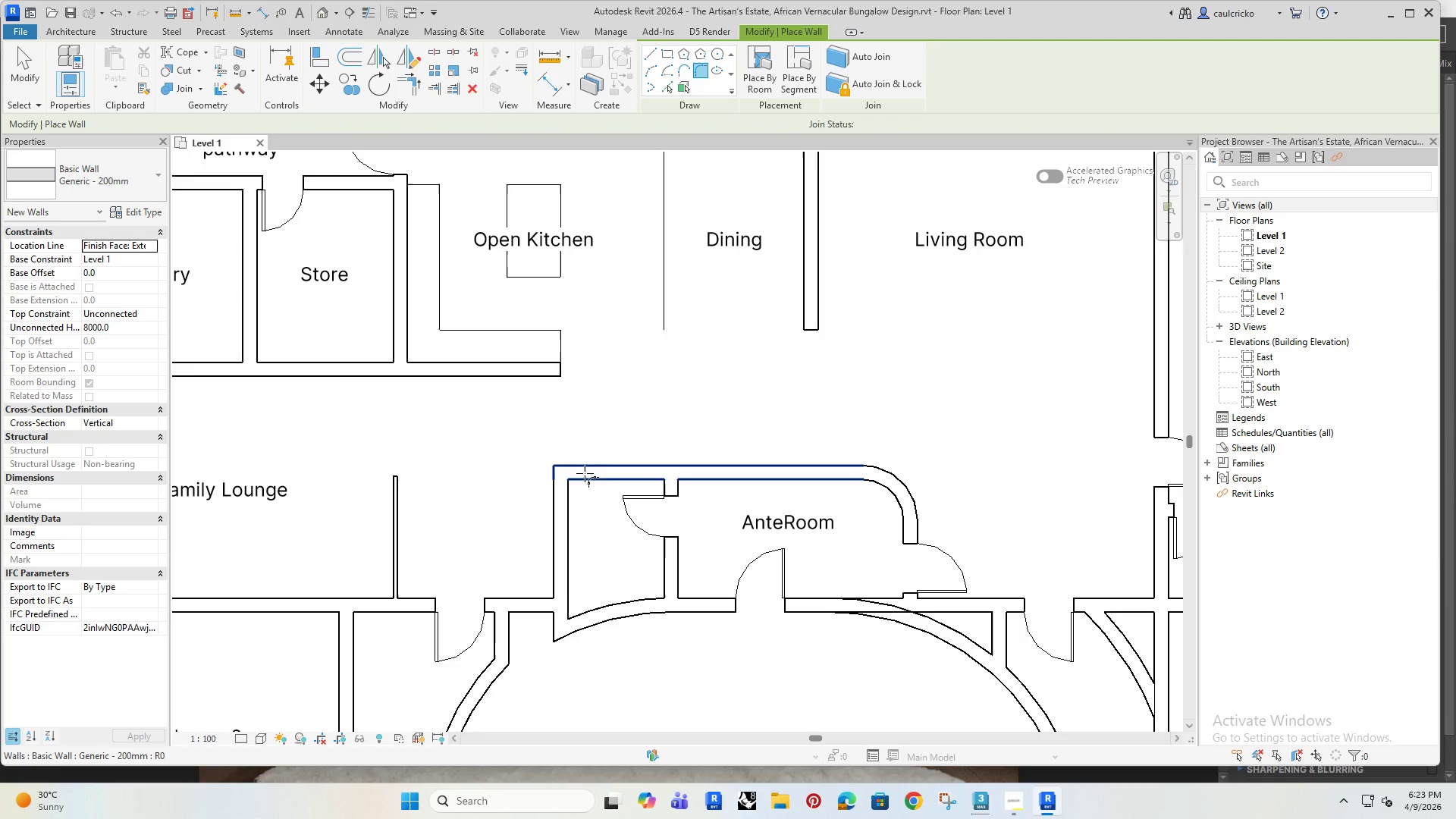 
left_click([588, 471])
 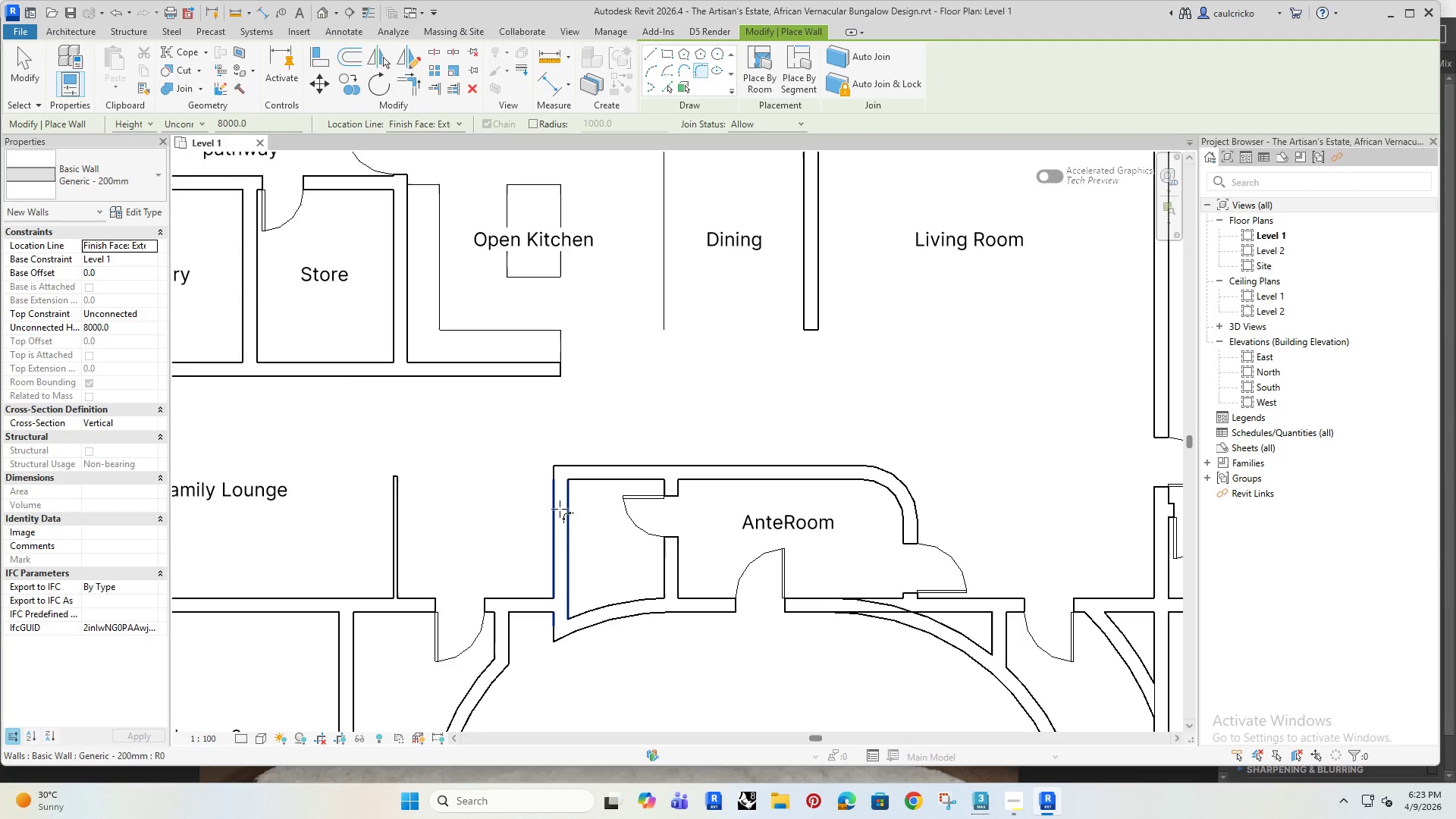 
left_click([560, 509])
 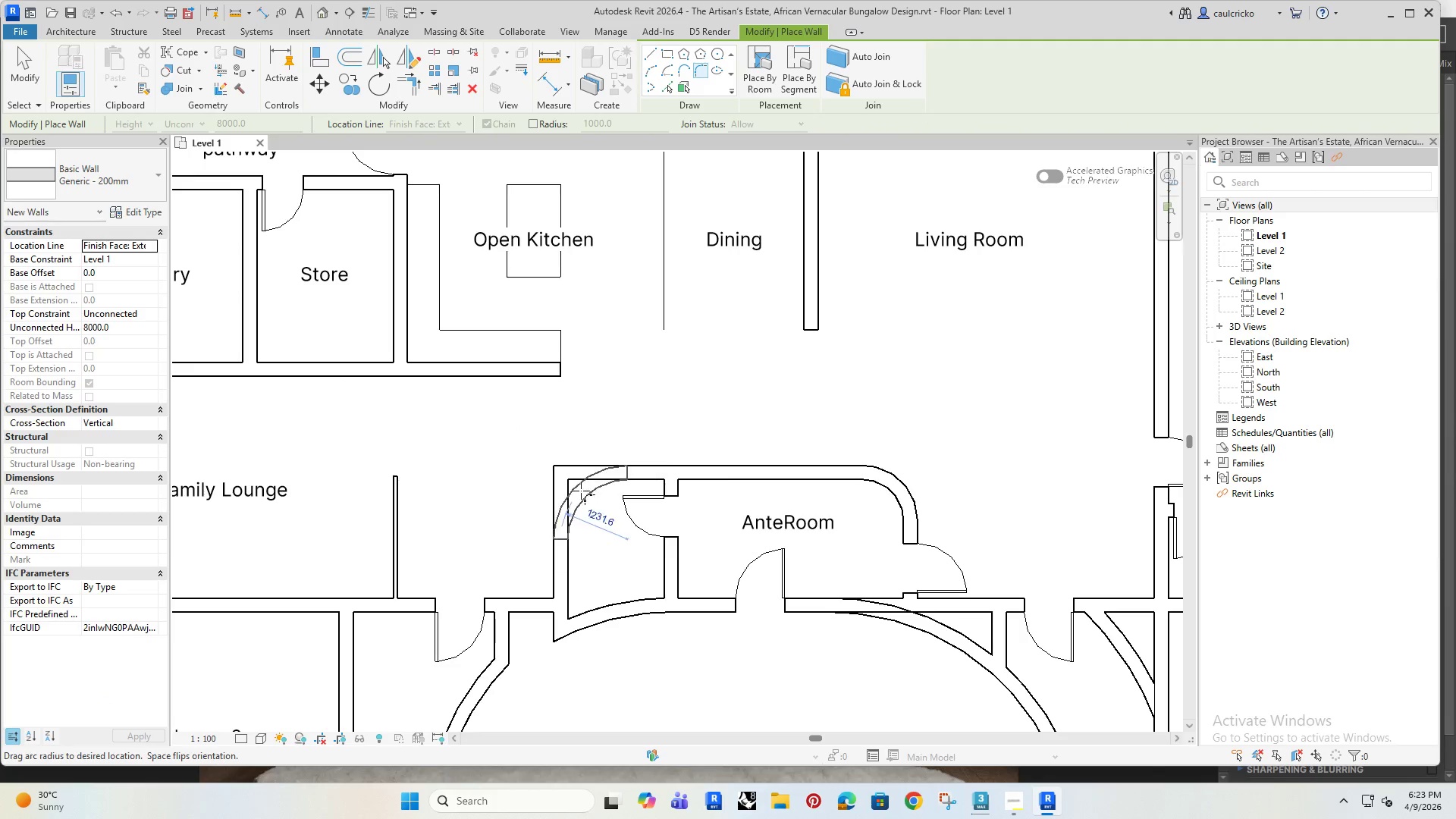 
scroll: coordinate [579, 491], scroll_direction: up, amount: 2.0
 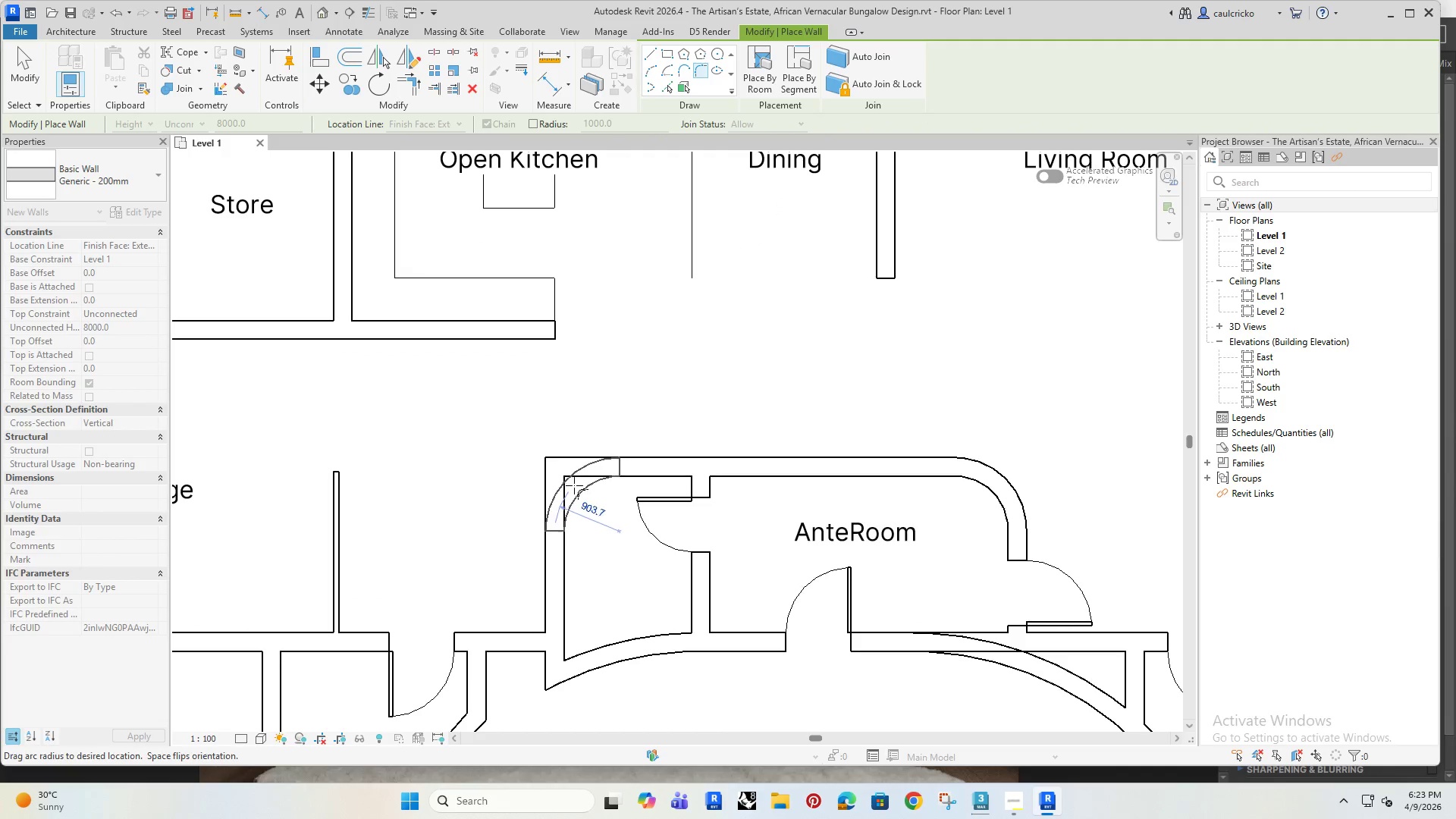 
left_click([574, 485])
 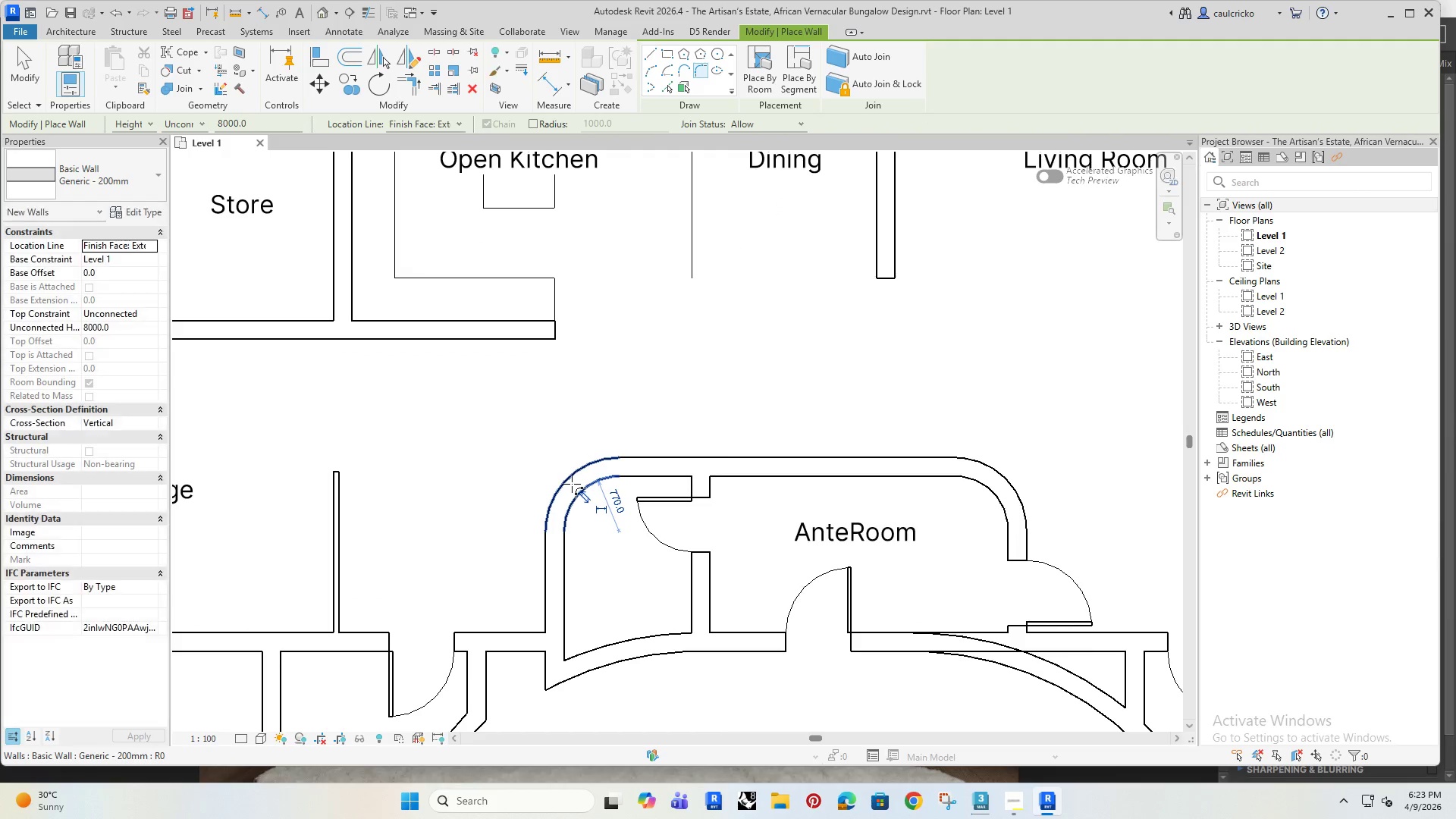 
key(Escape)
 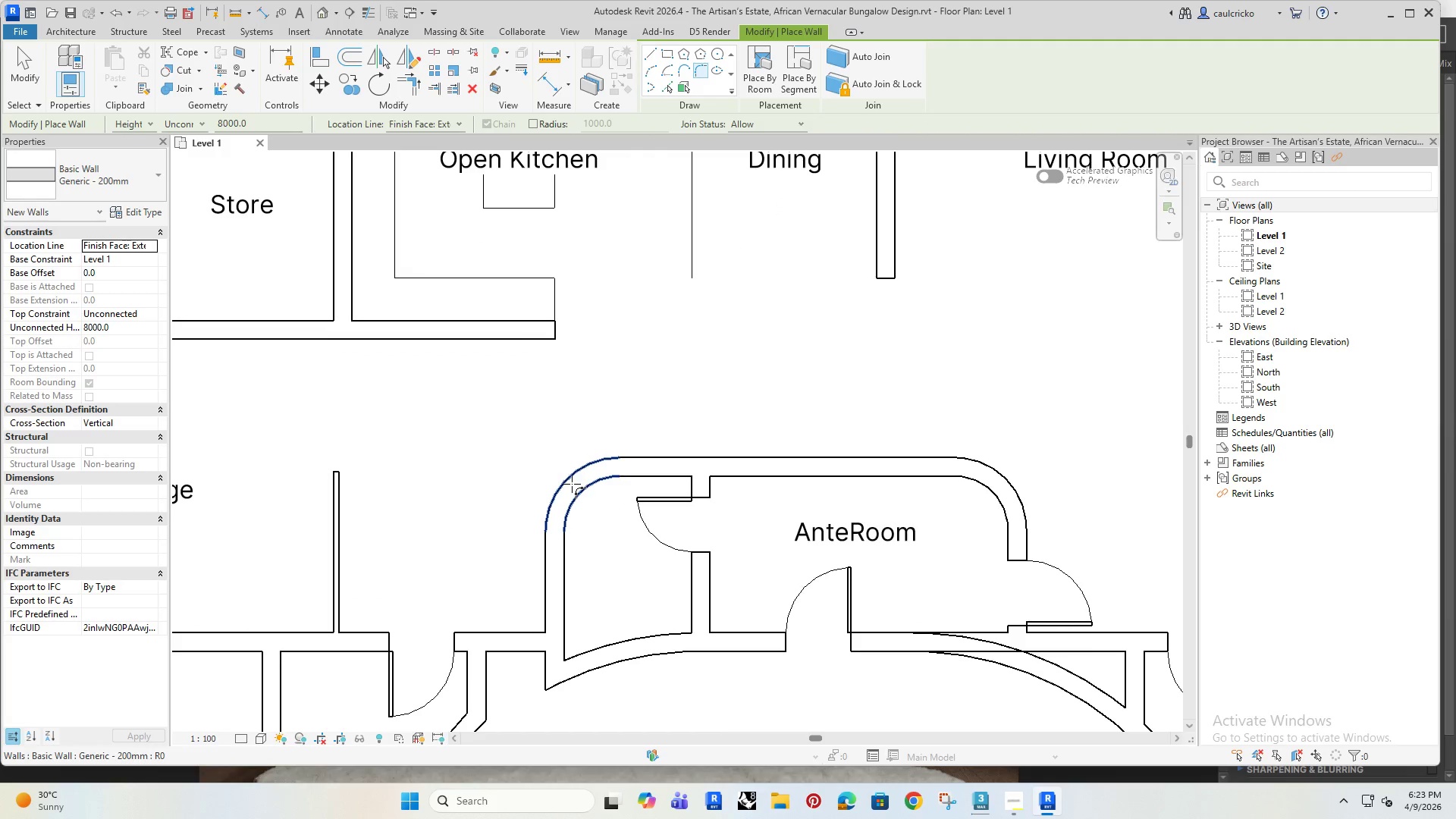 
key(Escape)
 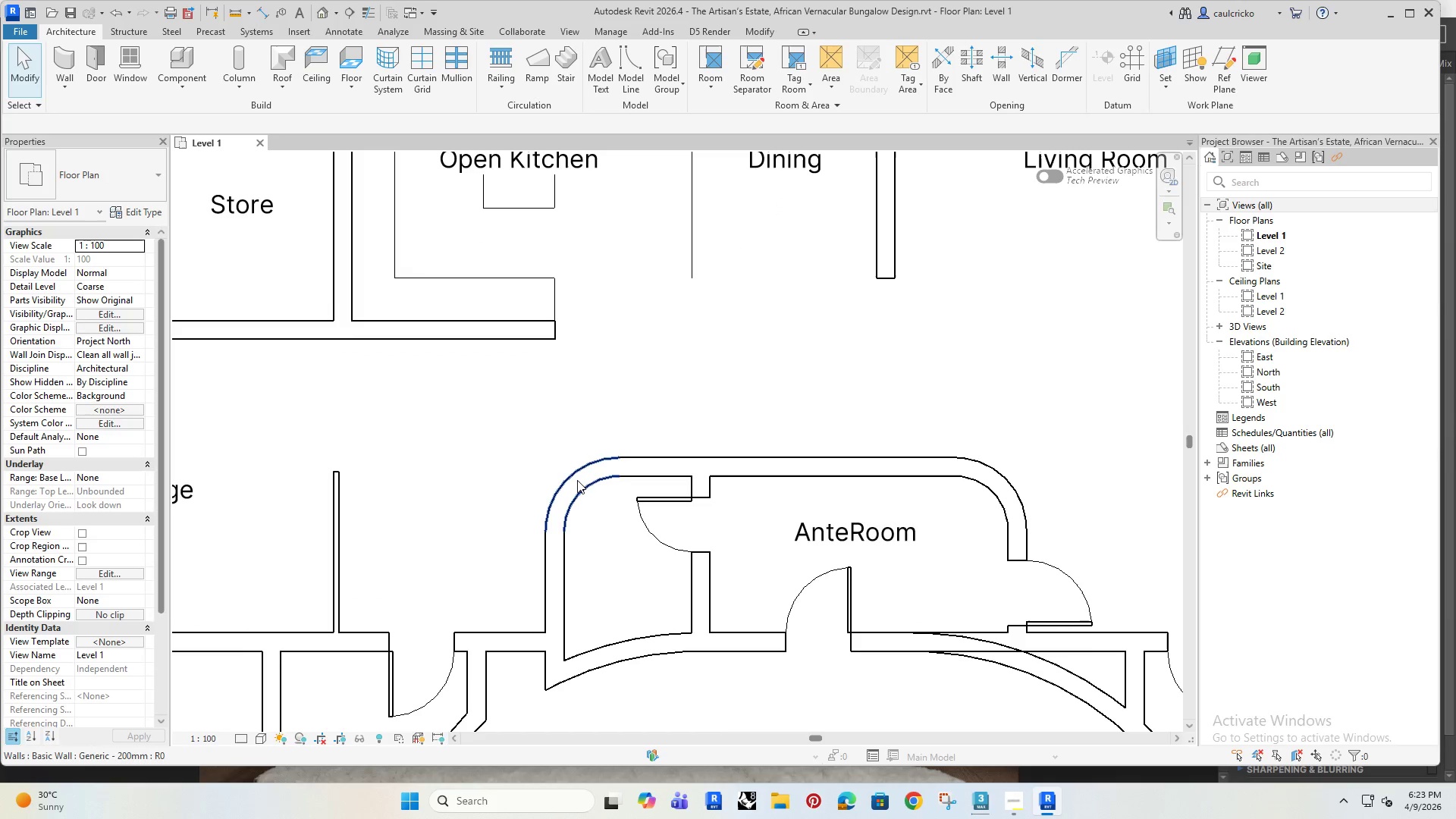 
left_click([578, 479])
 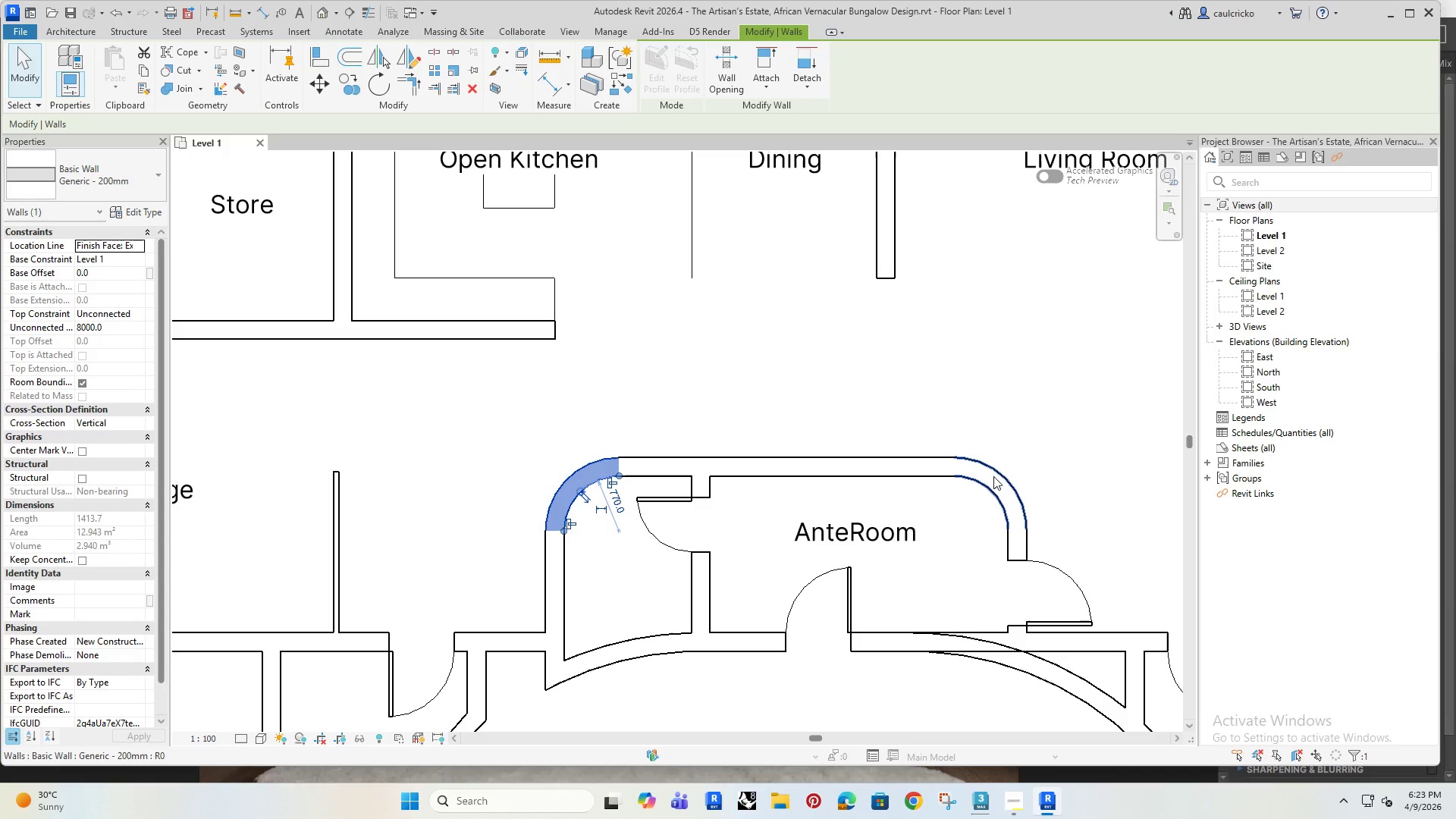 
left_click([1003, 472])
 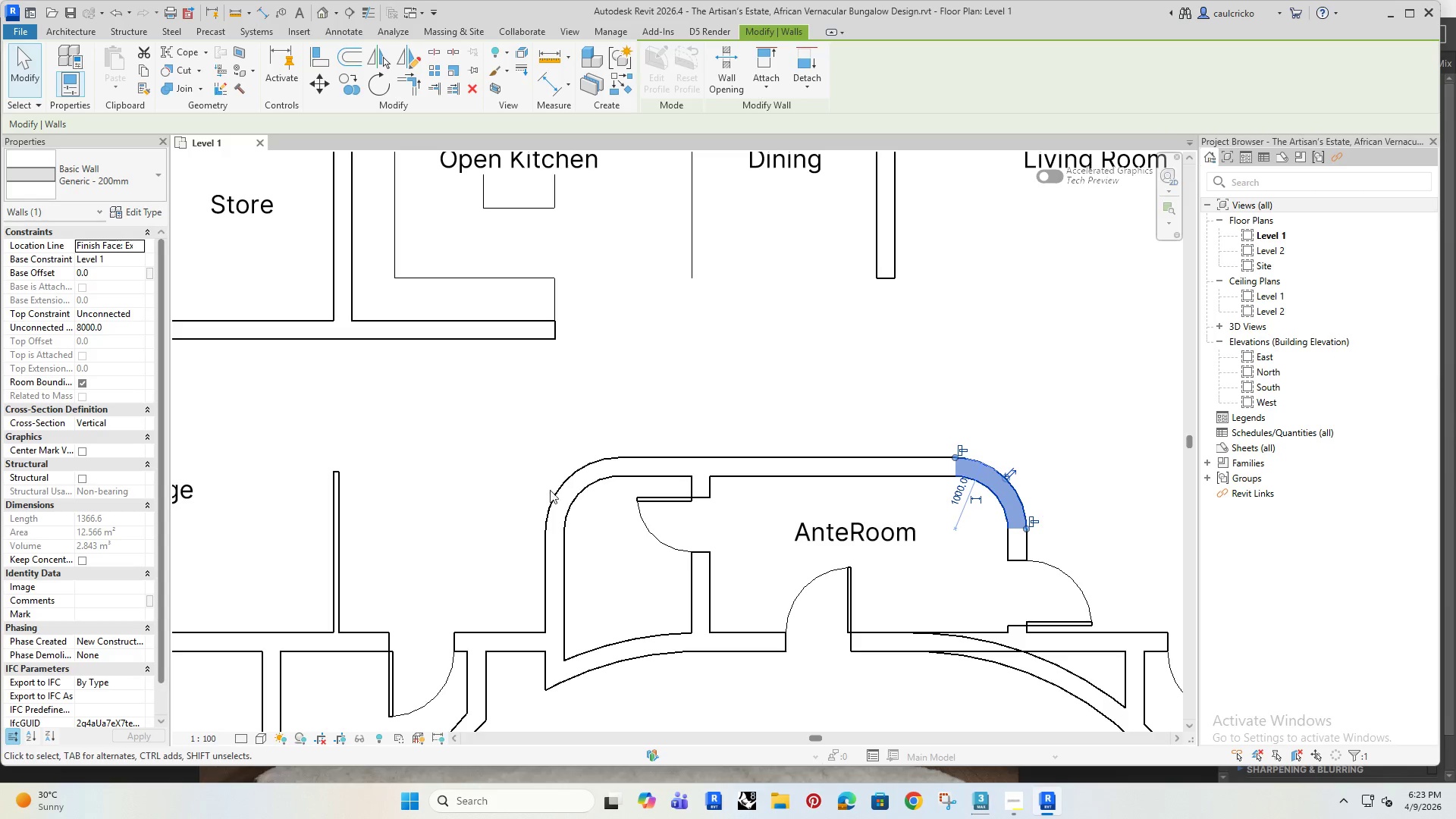 
left_click([569, 485])
 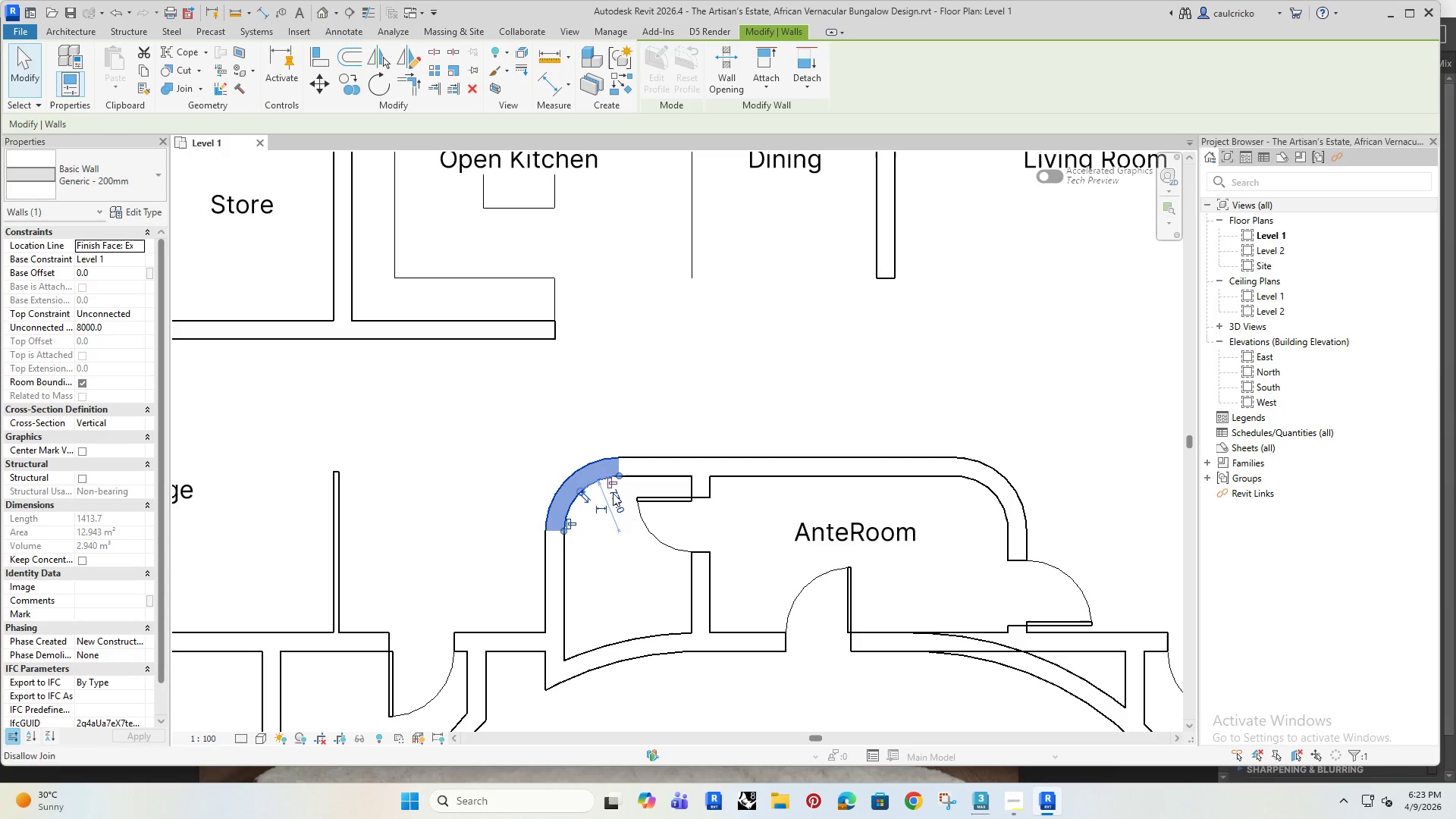 
left_click([613, 493])
 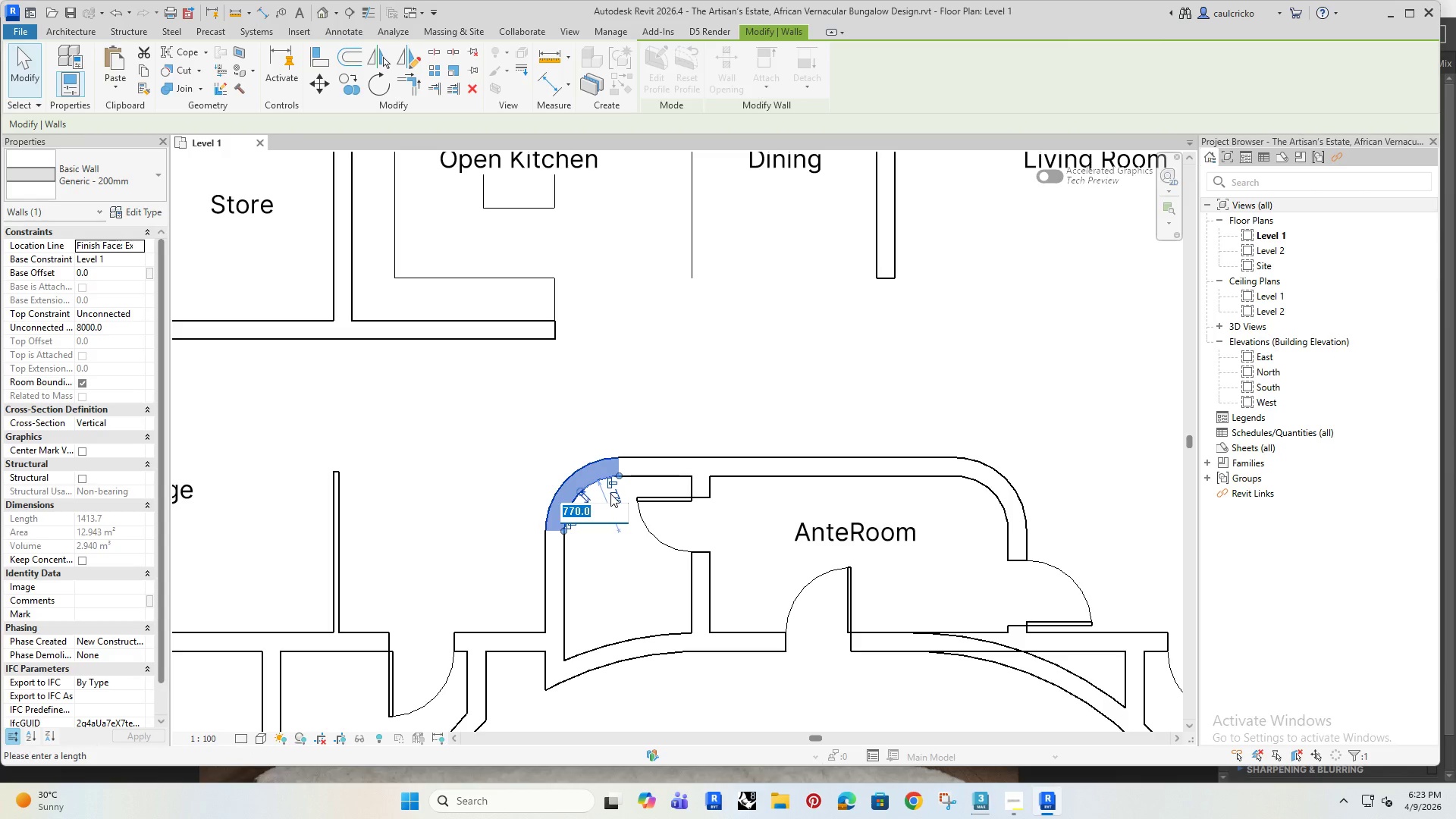 
type(1000)
 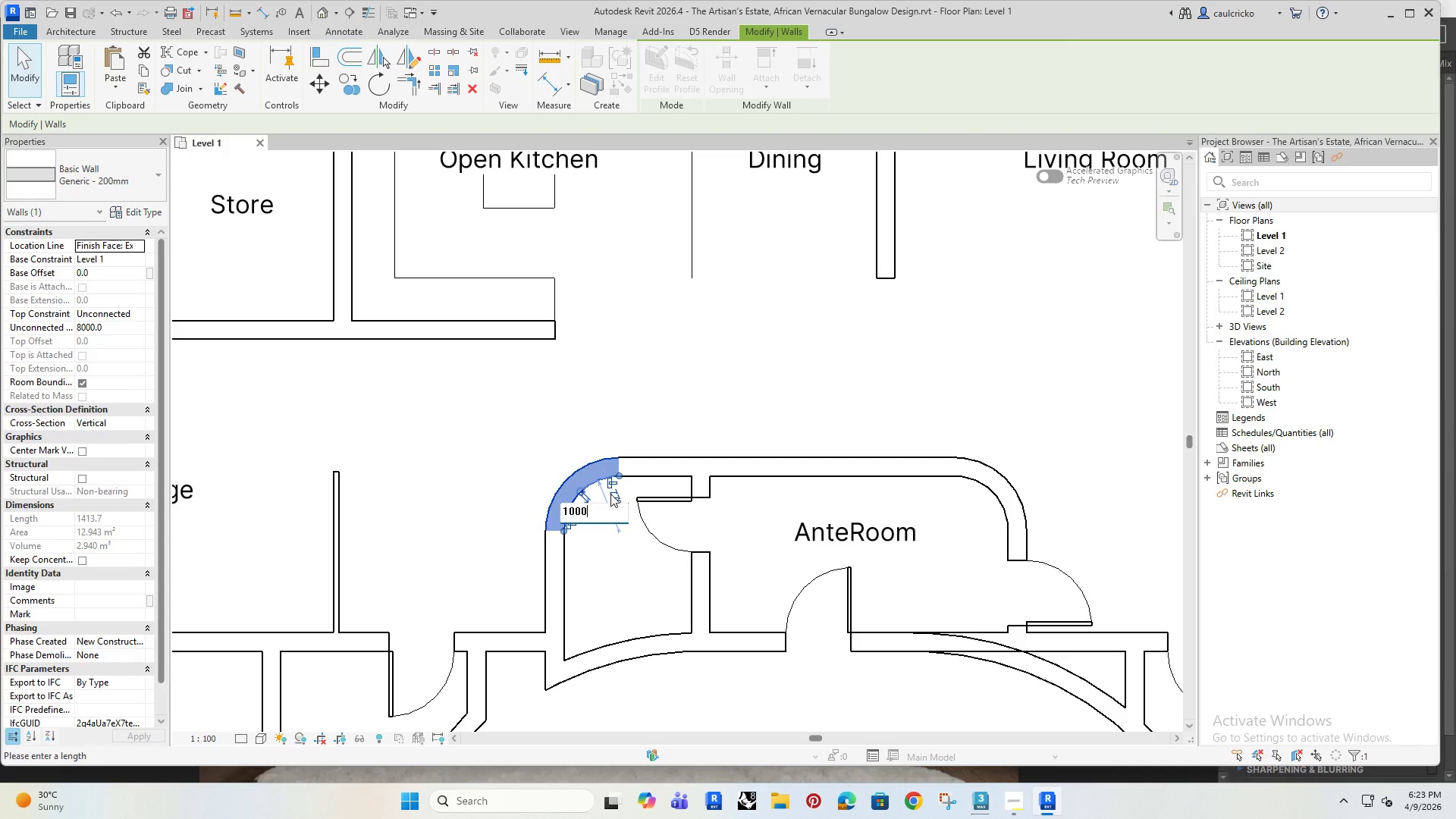 
key(Enter)
 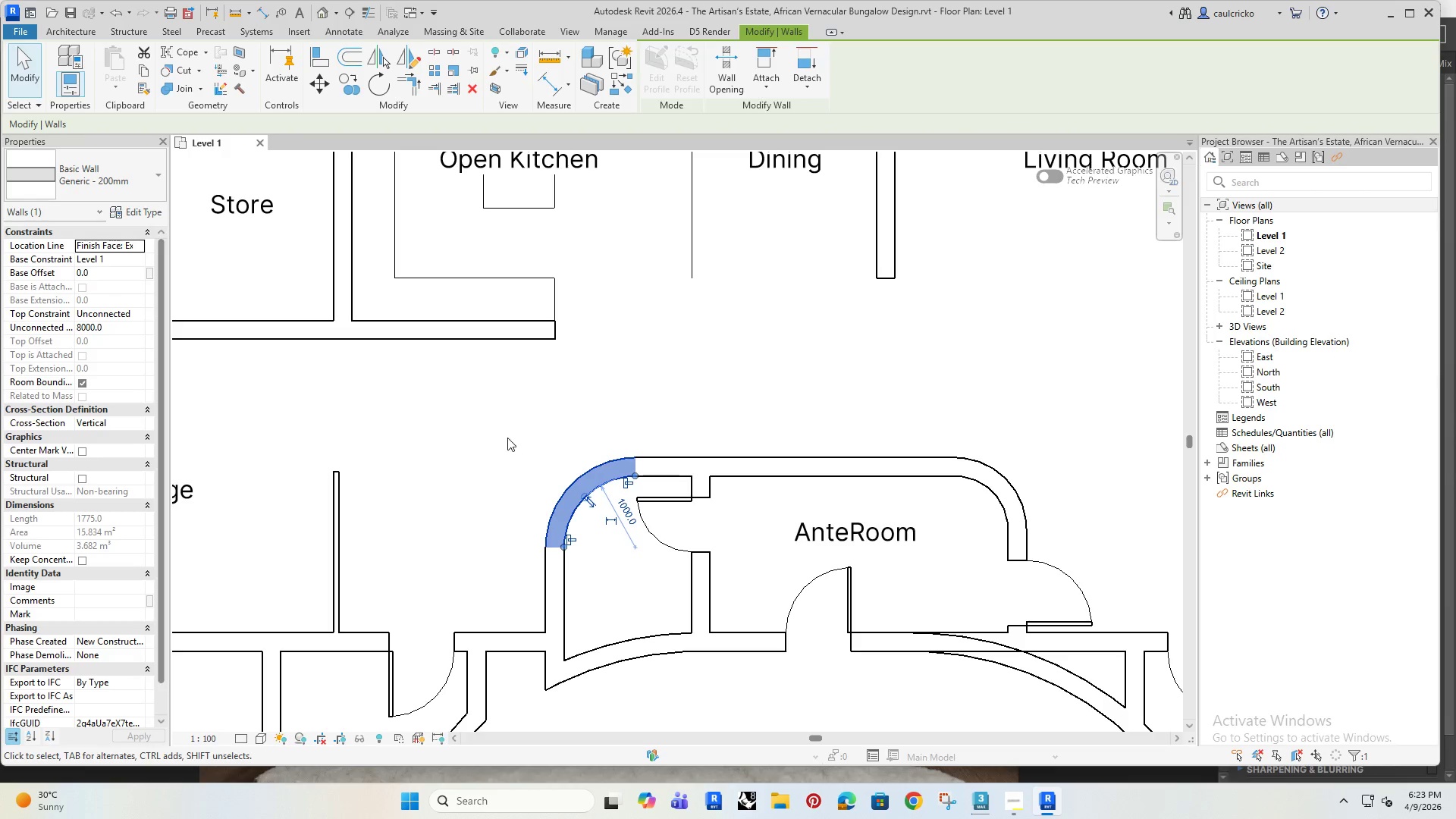 
left_click([507, 436])
 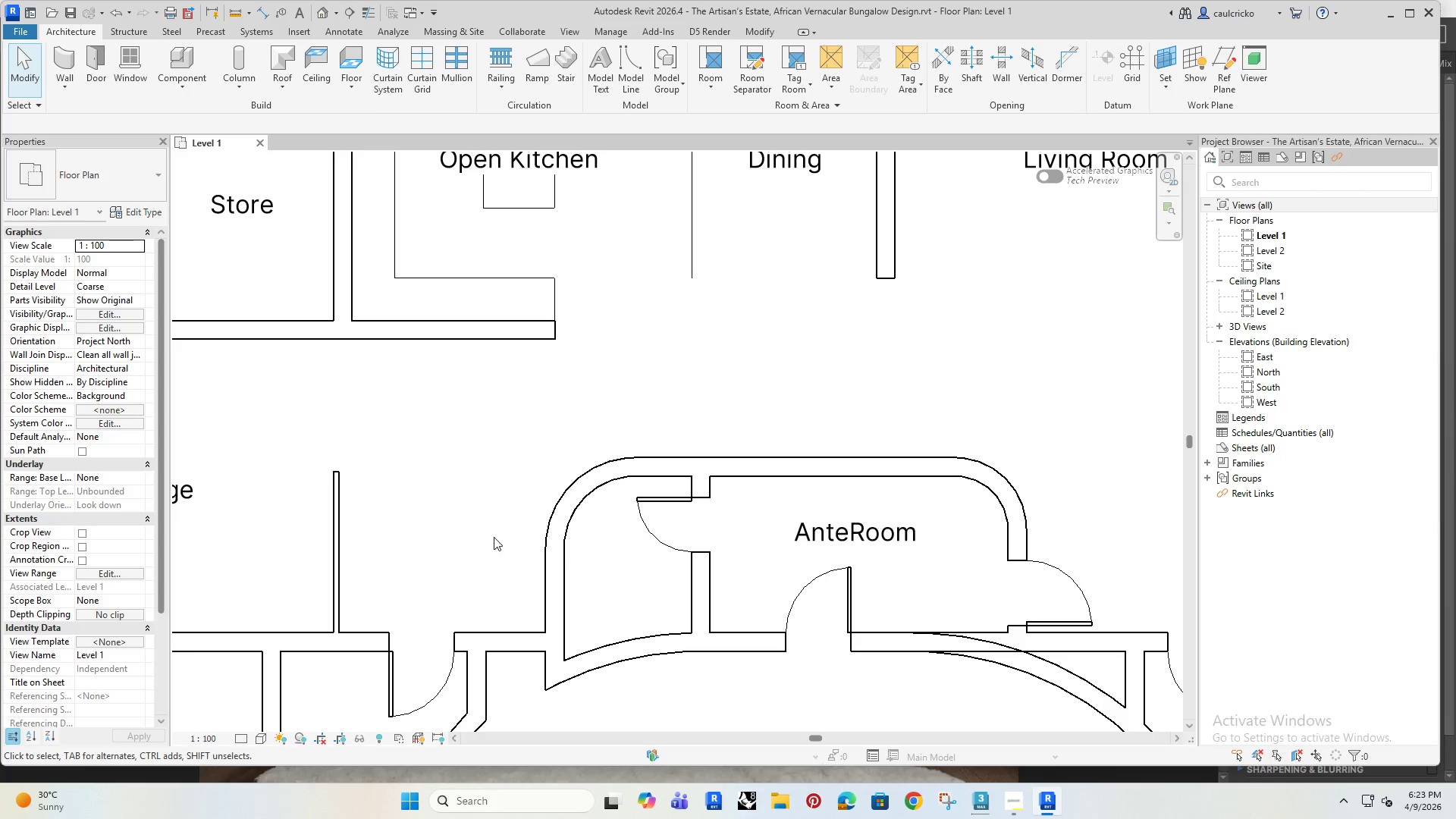 
scroll: coordinate [494, 537], scroll_direction: down, amount: 4.0
 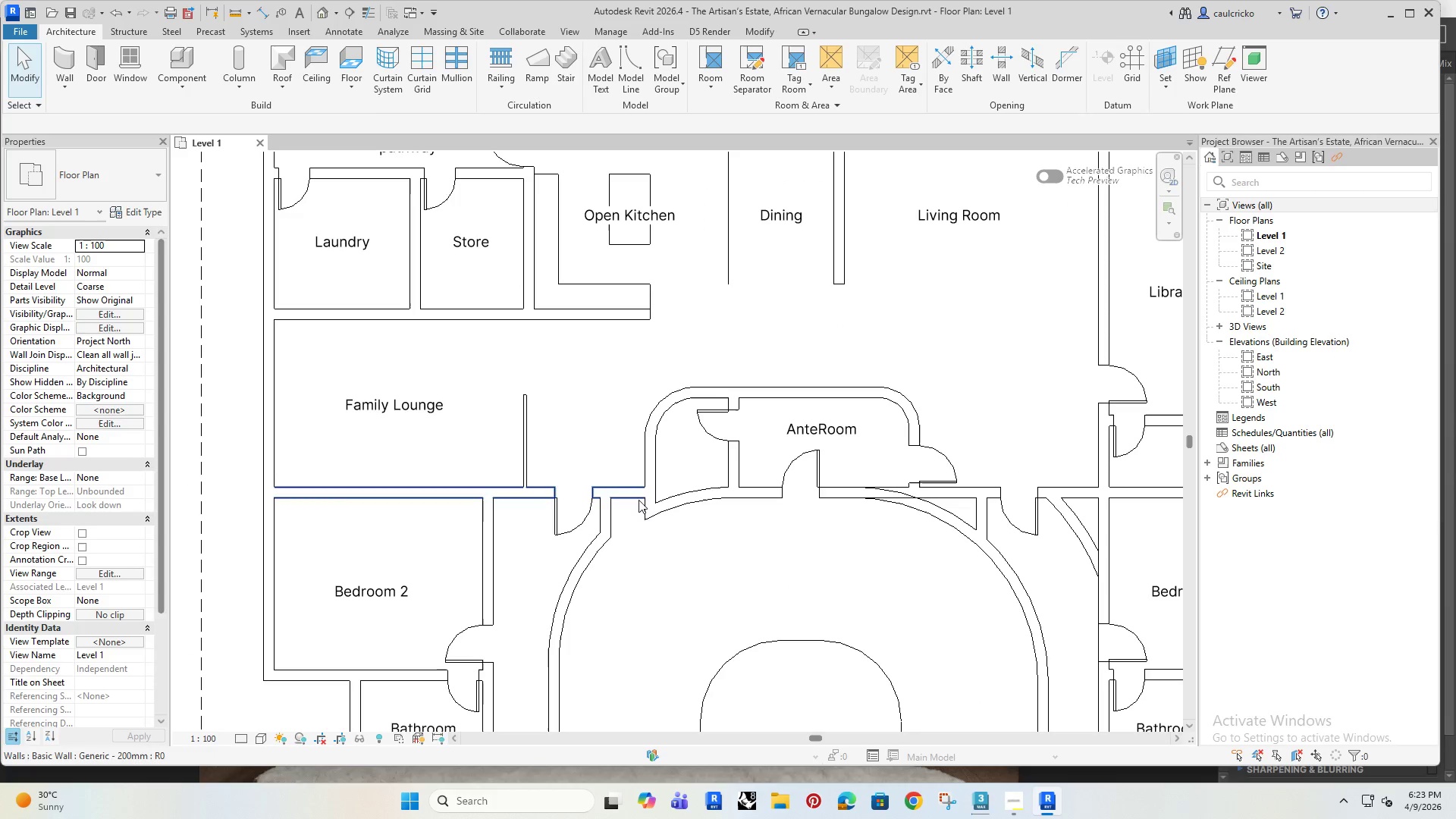 
scroll: coordinate [629, 484], scroll_direction: up, amount: 3.0
 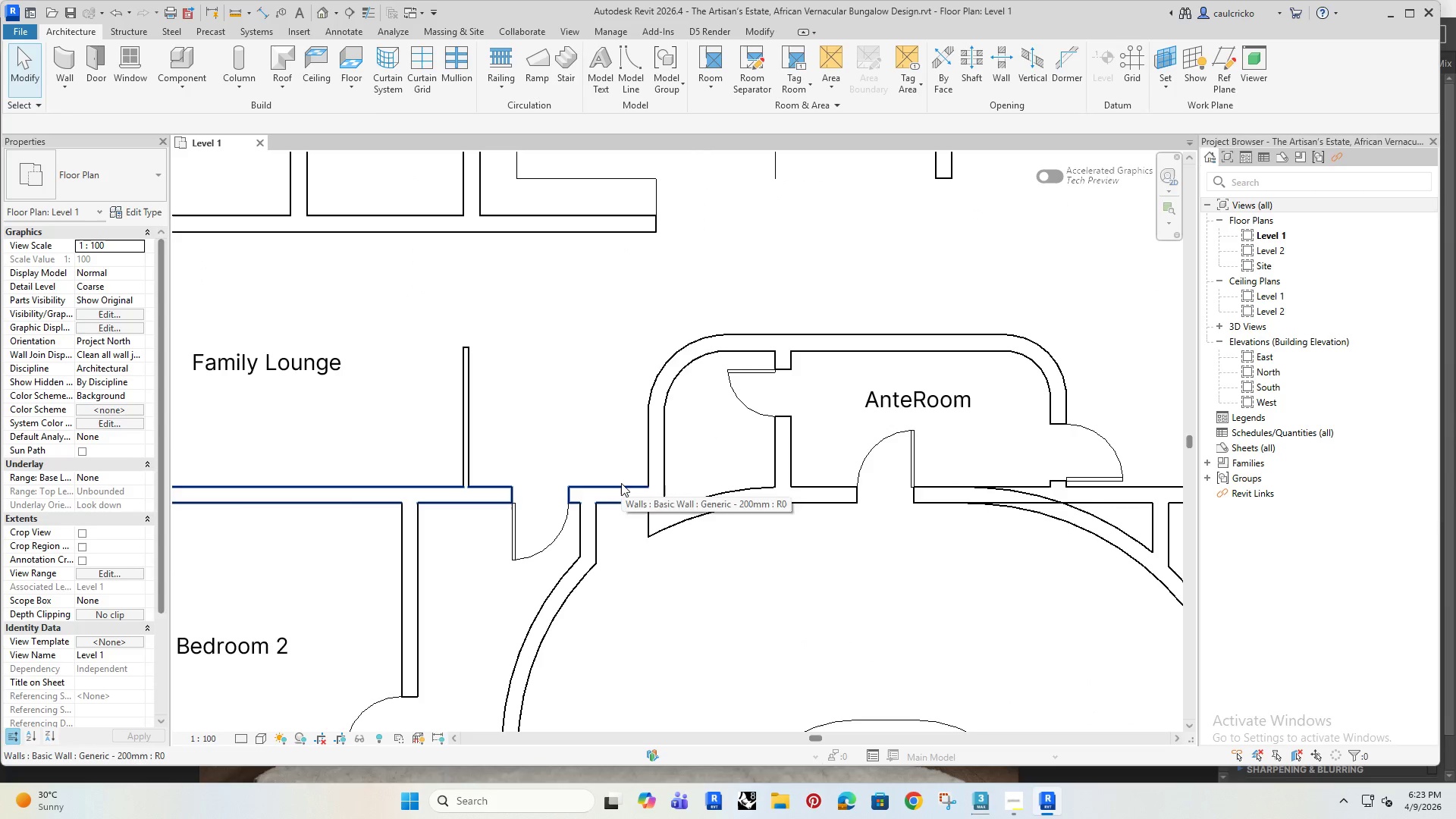 
left_click([621, 483])
 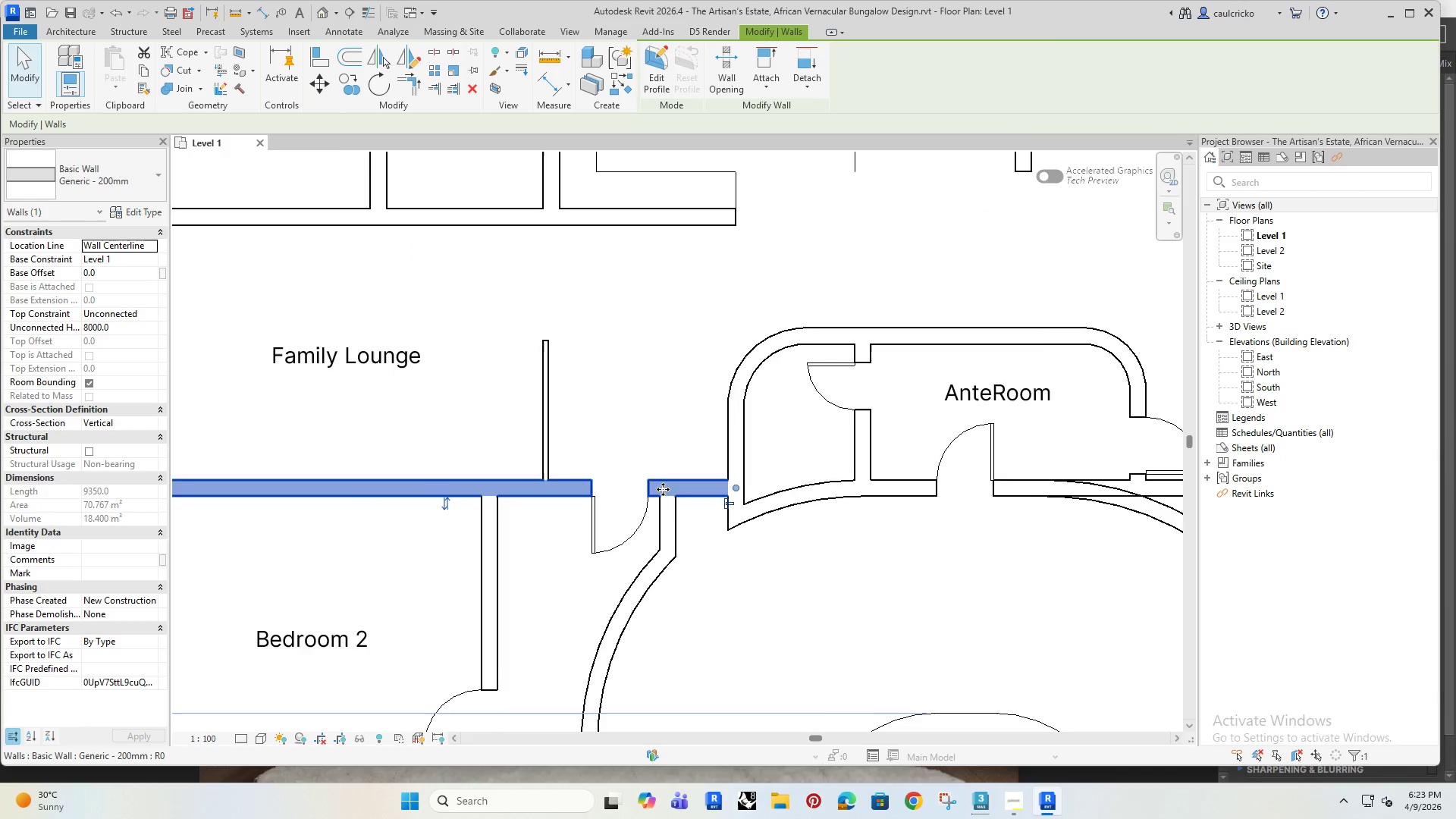 
key(ArrowUp)
 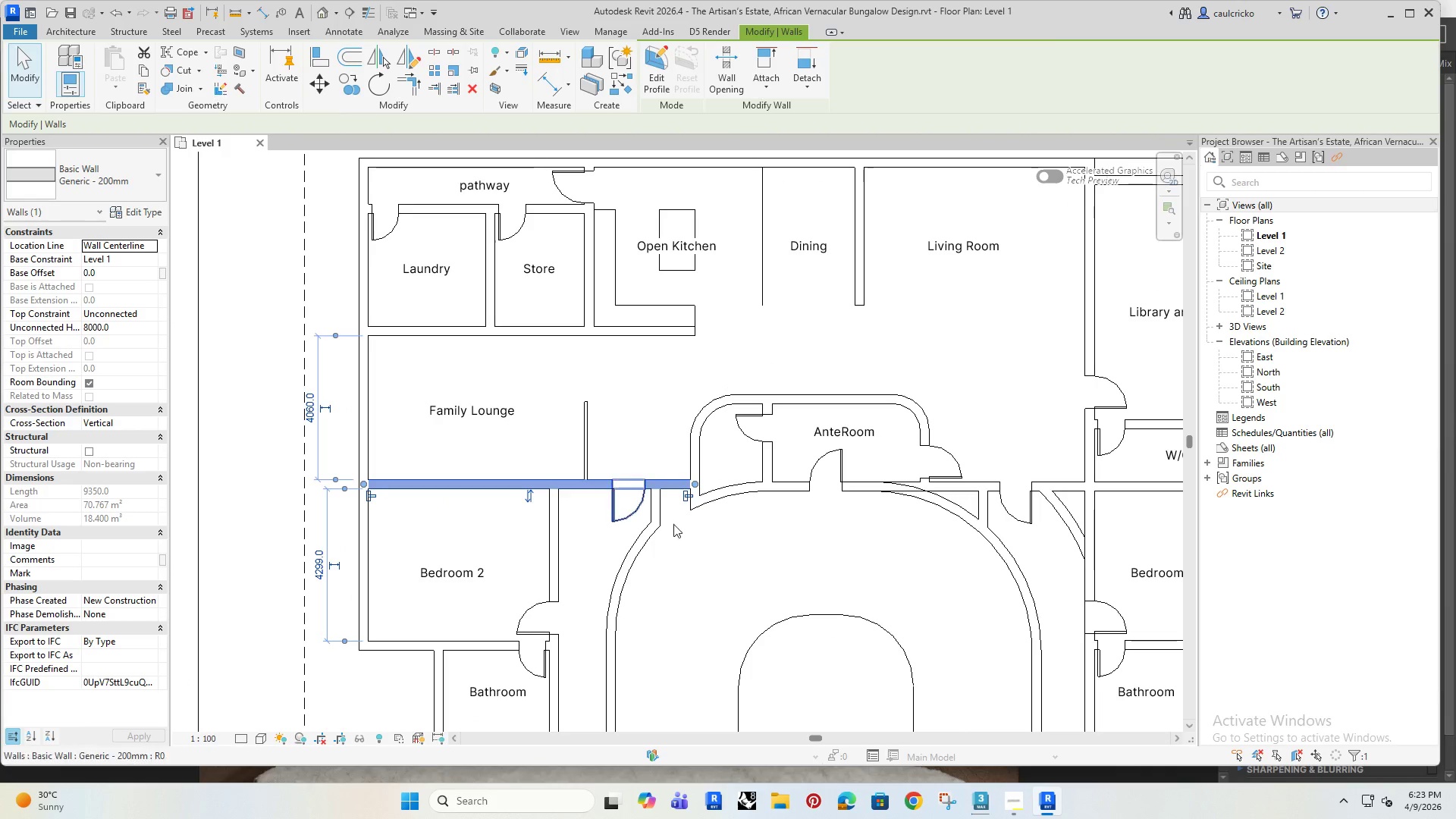 
scroll: coordinate [640, 484], scroll_direction: down, amount: 4.0
 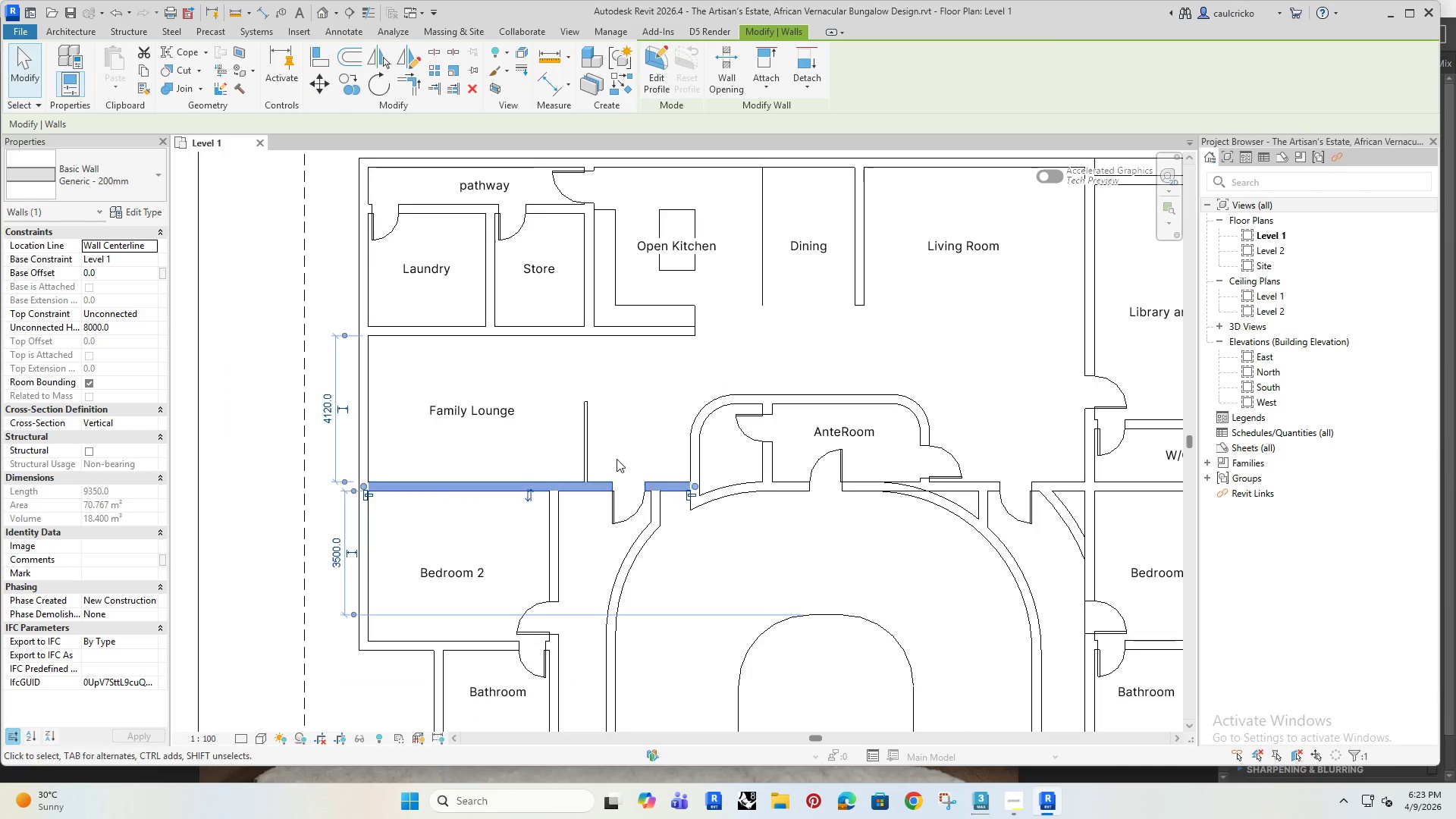 
key(ArrowUp)
 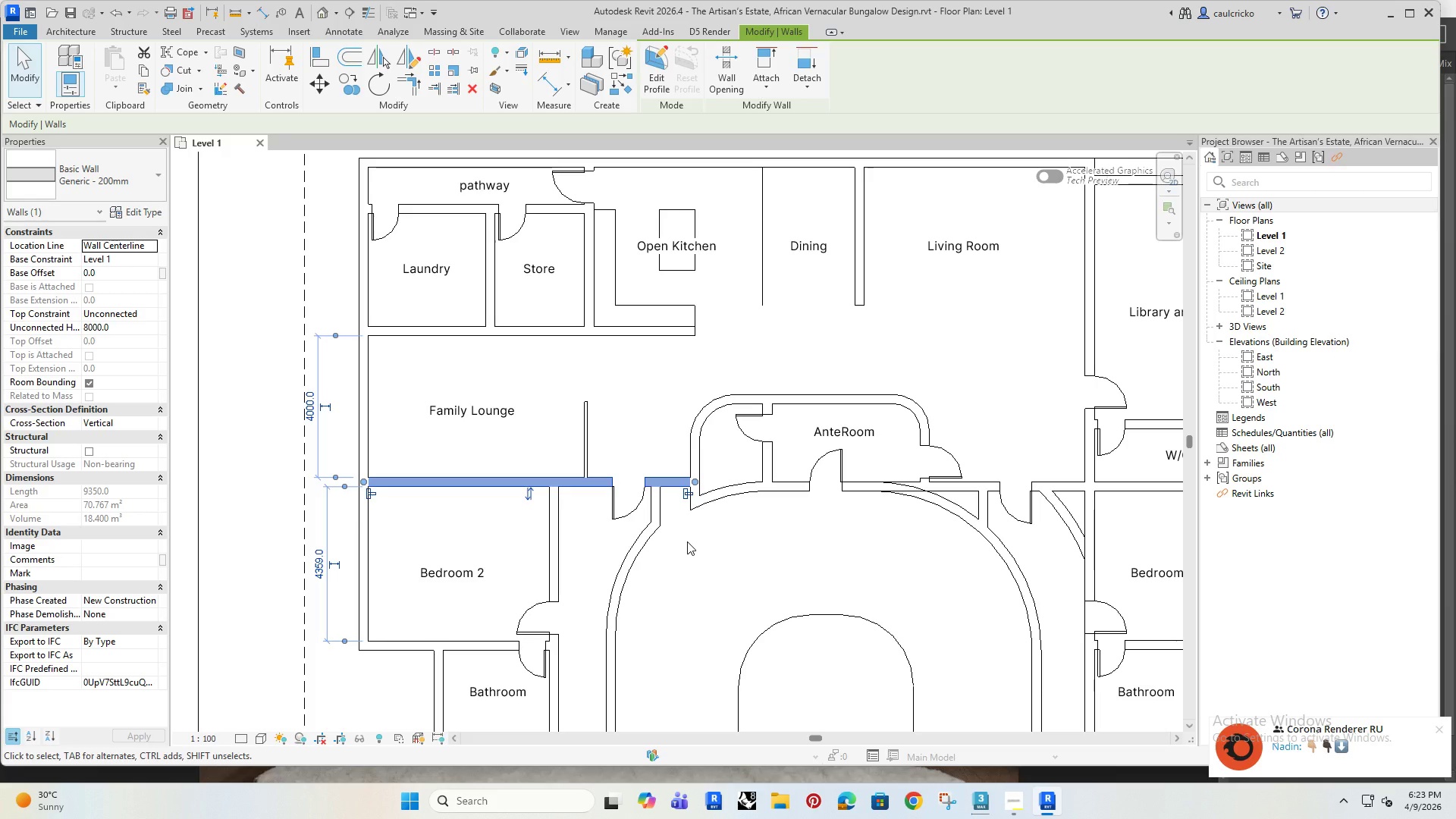 
key(ArrowDown)
 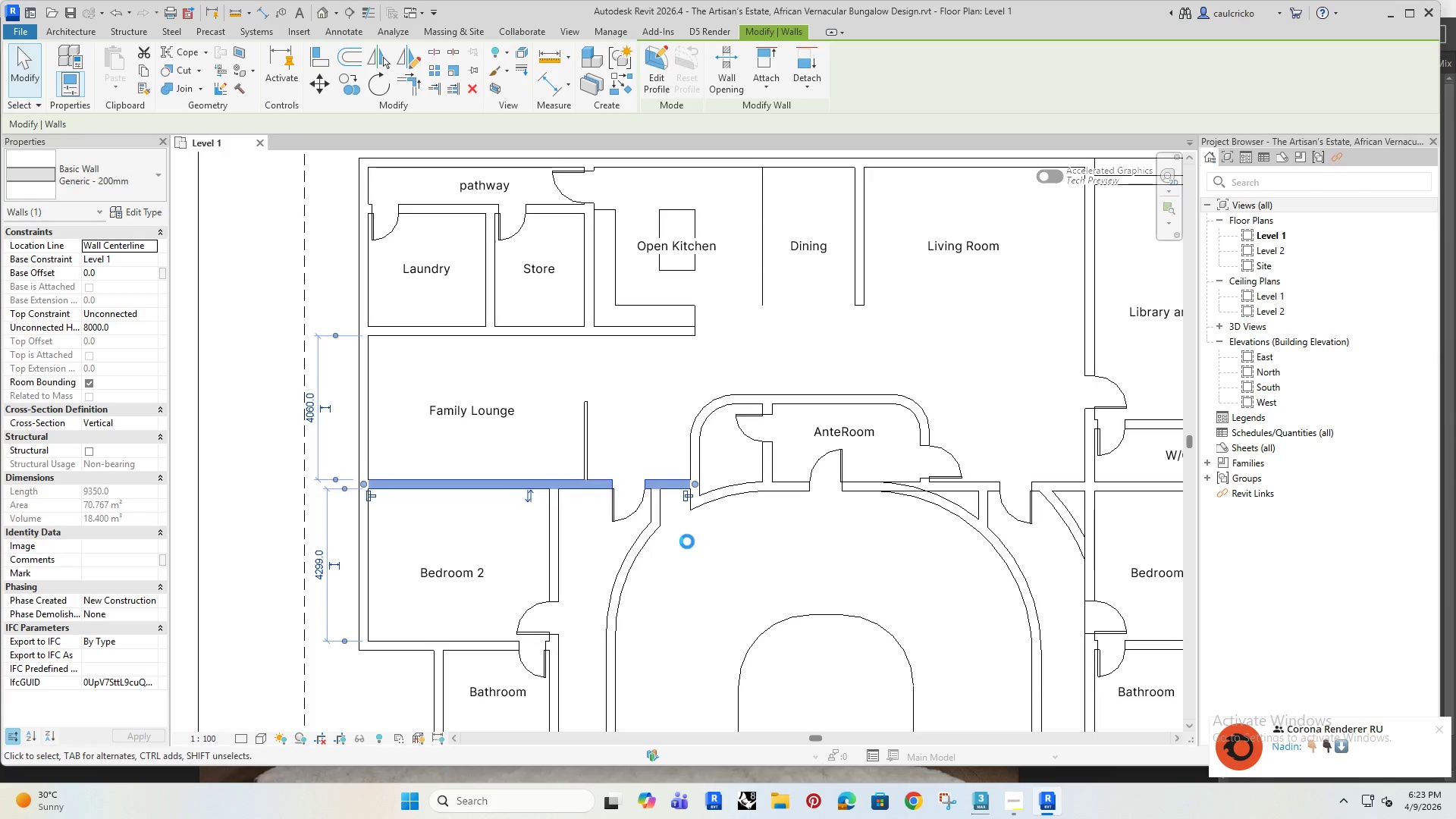 
key(ArrowDown)
 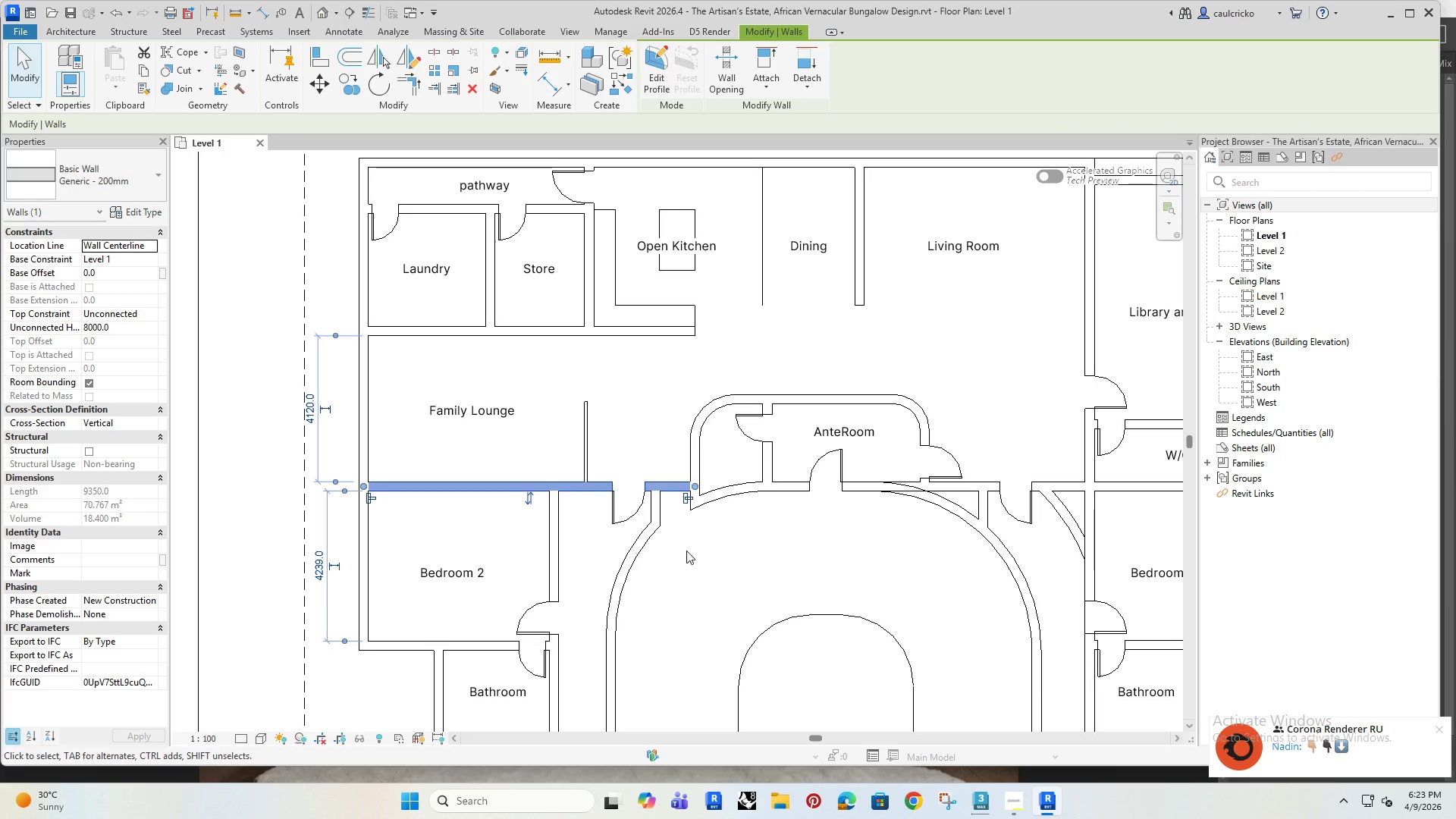 
left_click([686, 551])
 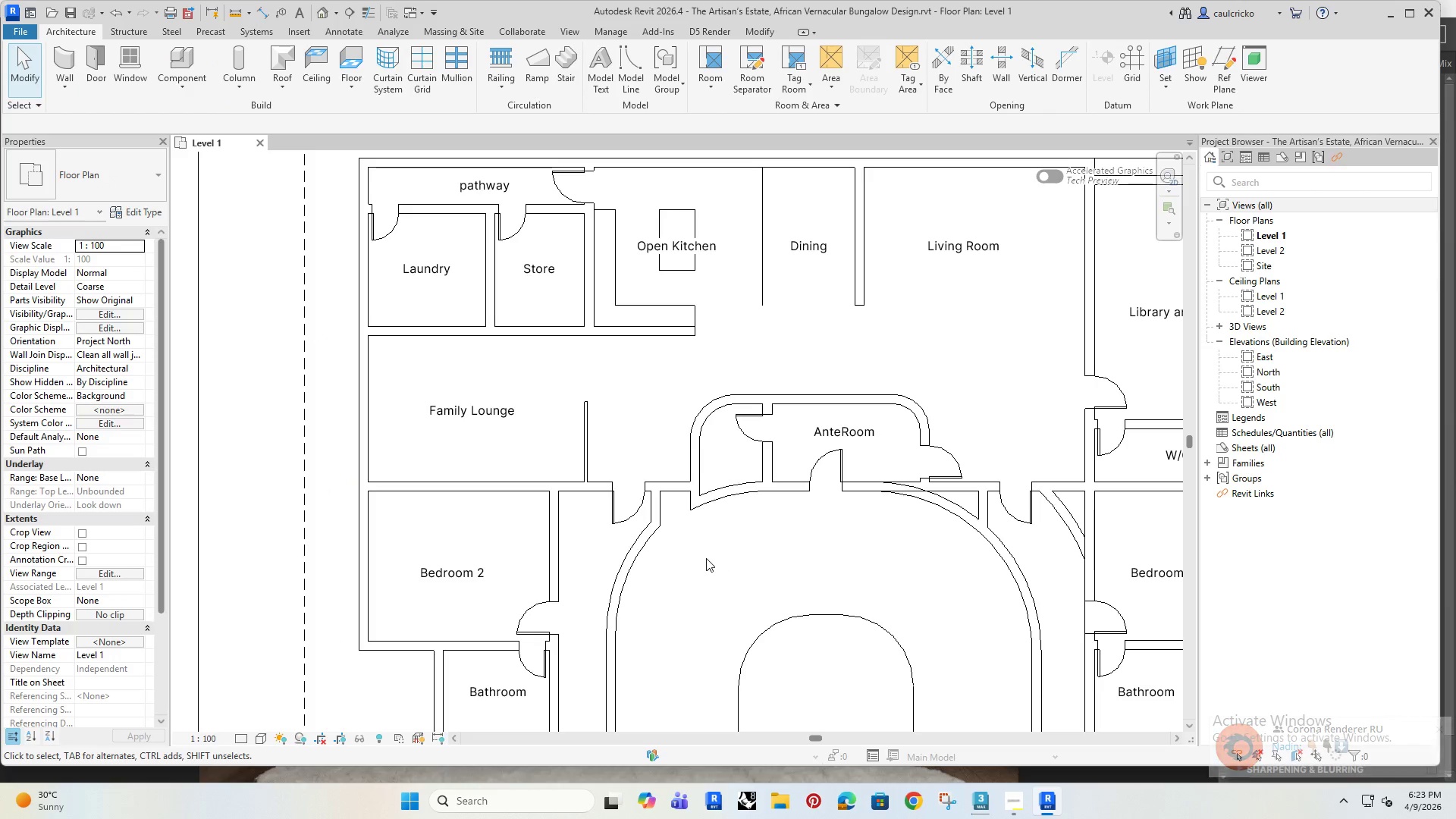 
wait(7.7)
 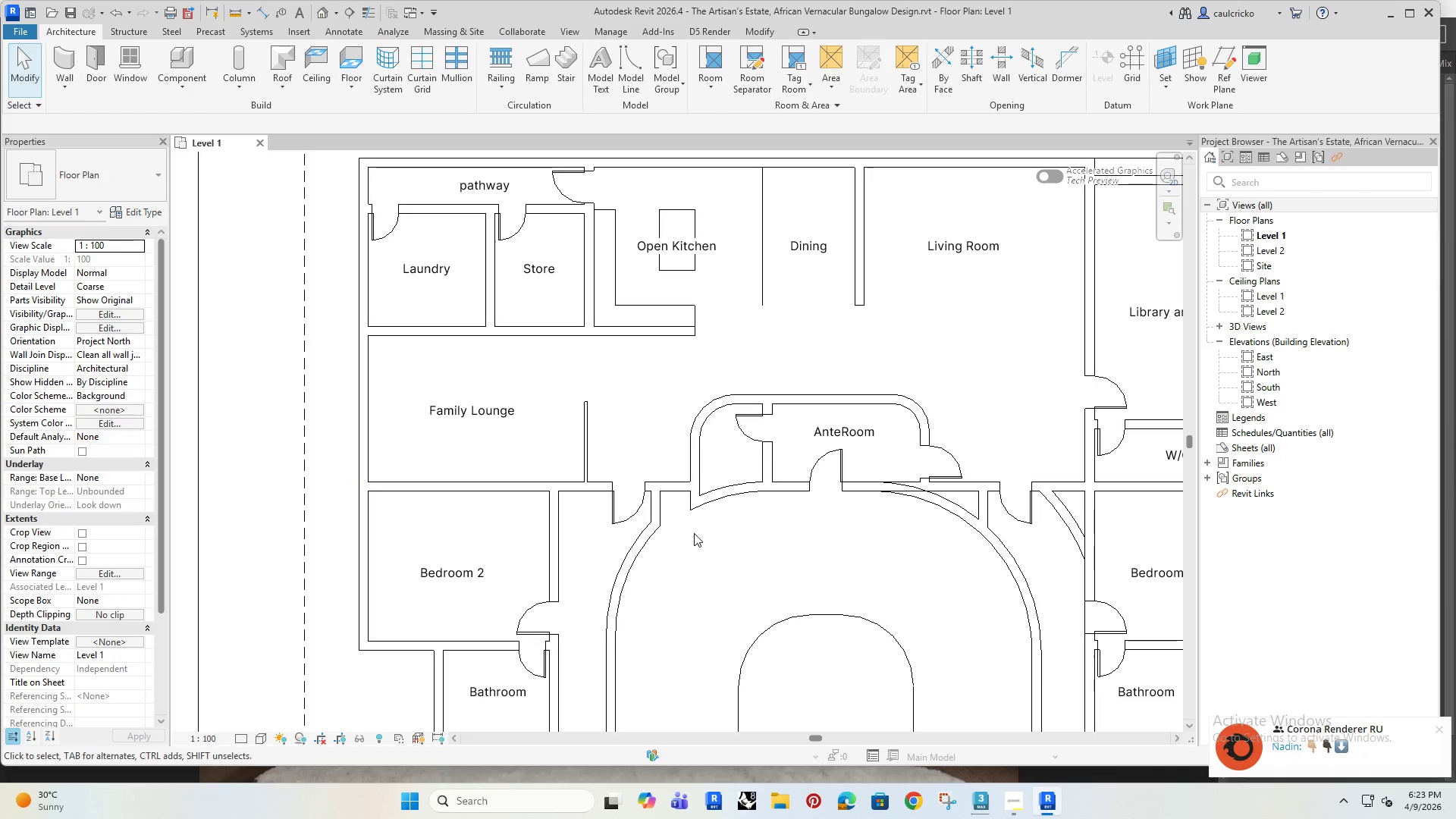 
scroll: coordinate [686, 547], scroll_direction: up, amount: 2.0
 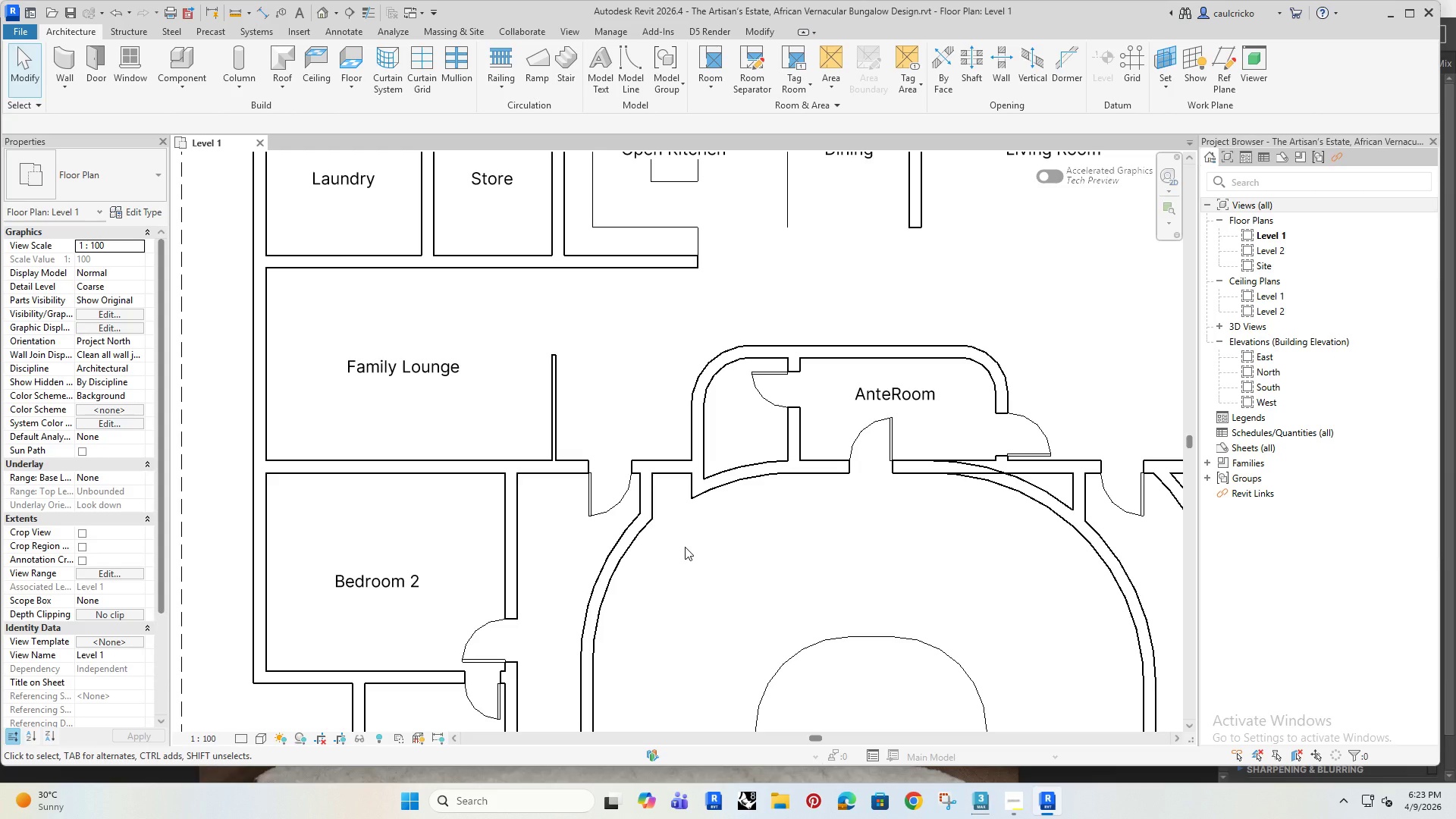 
key(T)
 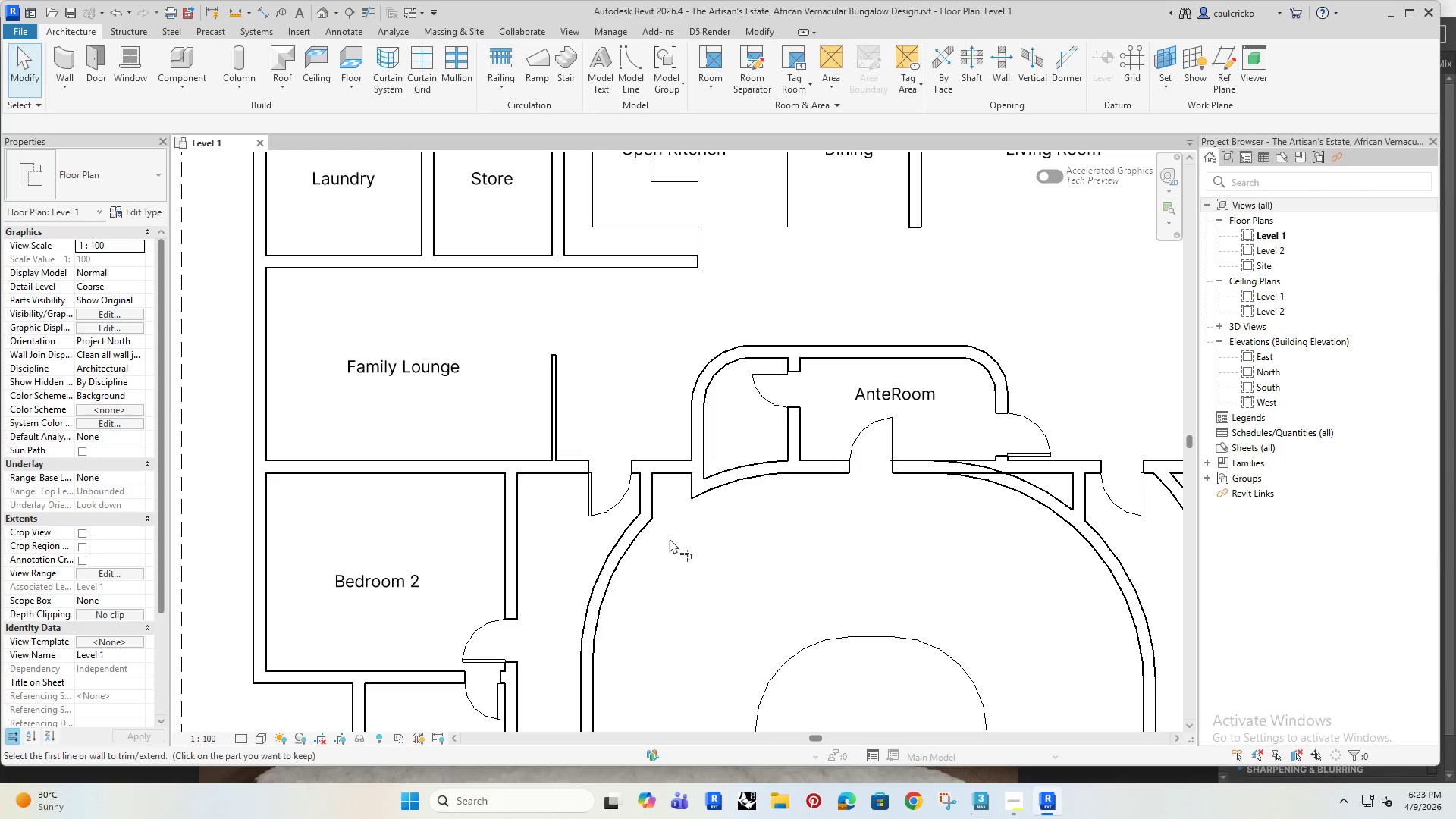 
key(R)
 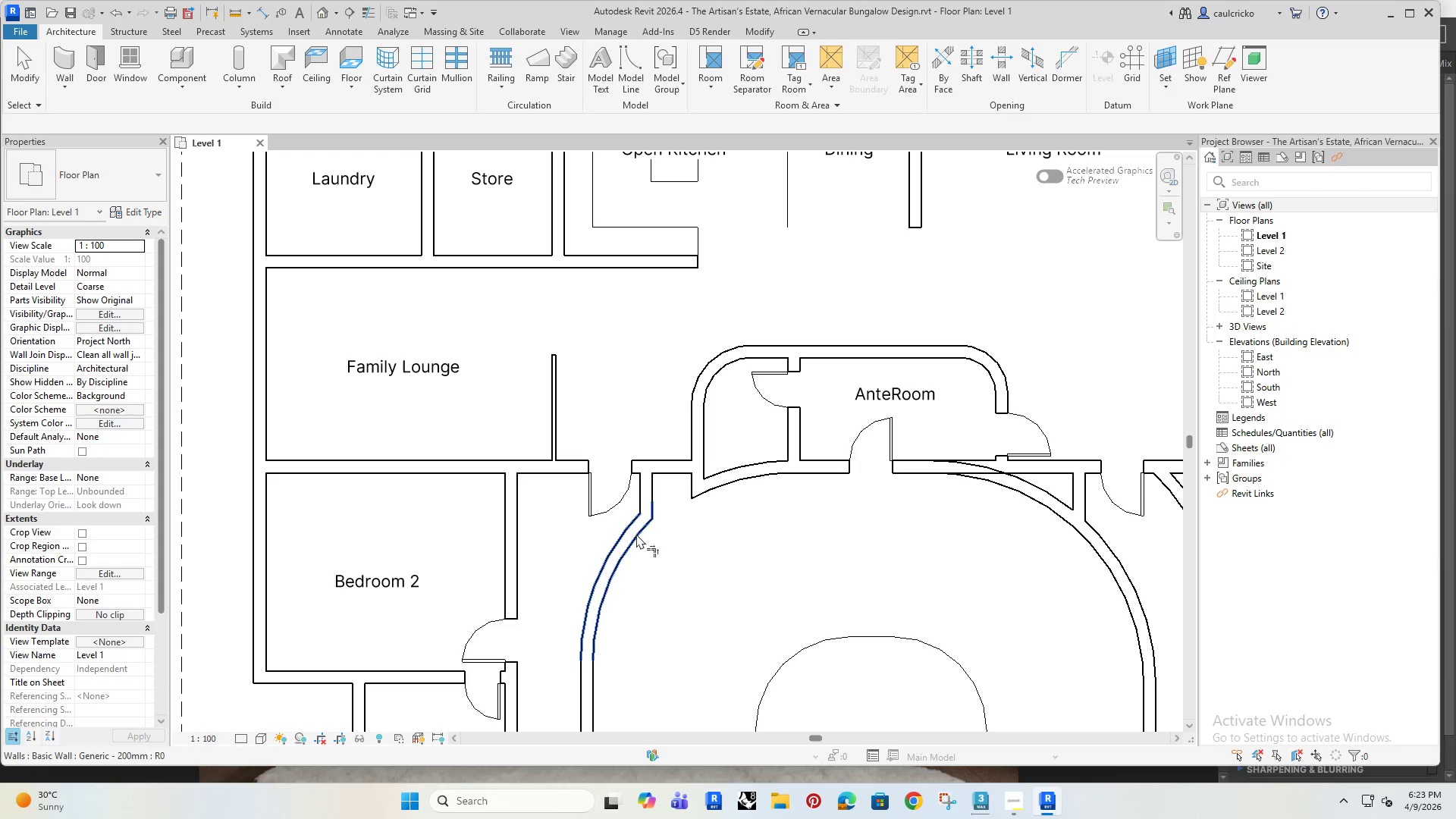 
left_click([636, 534])
 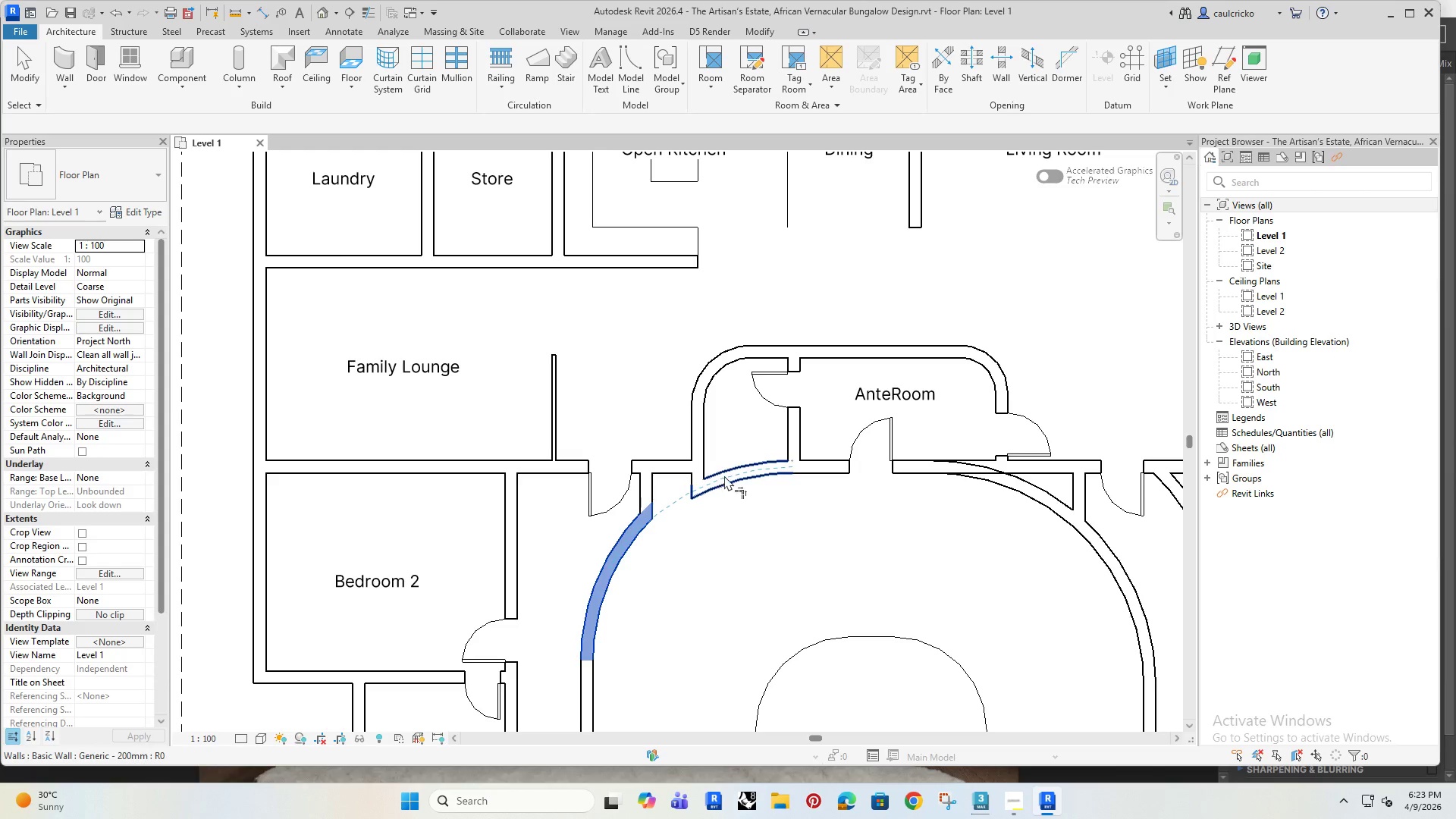 
left_click([724, 475])
 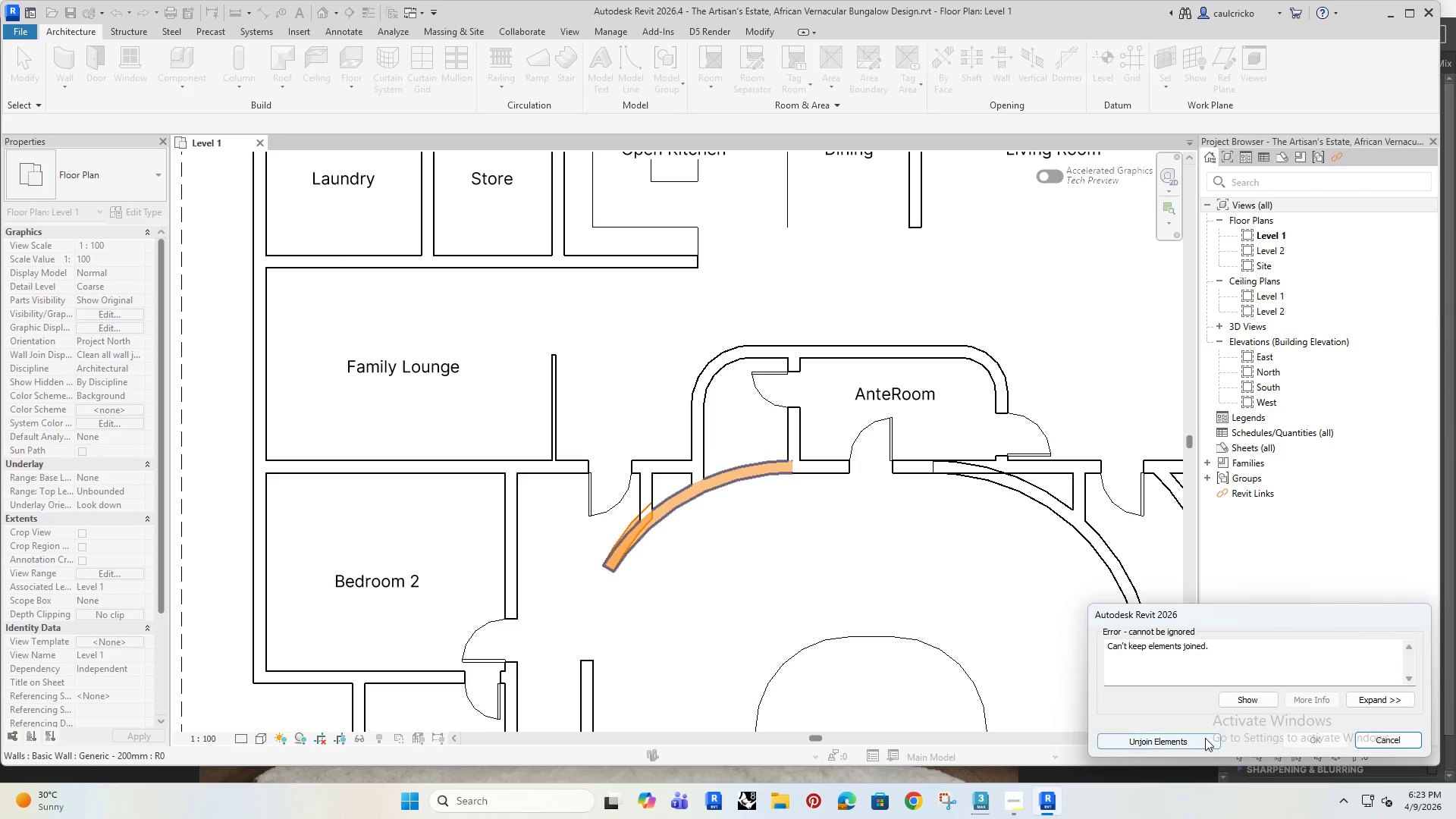 
left_click([1156, 737])
 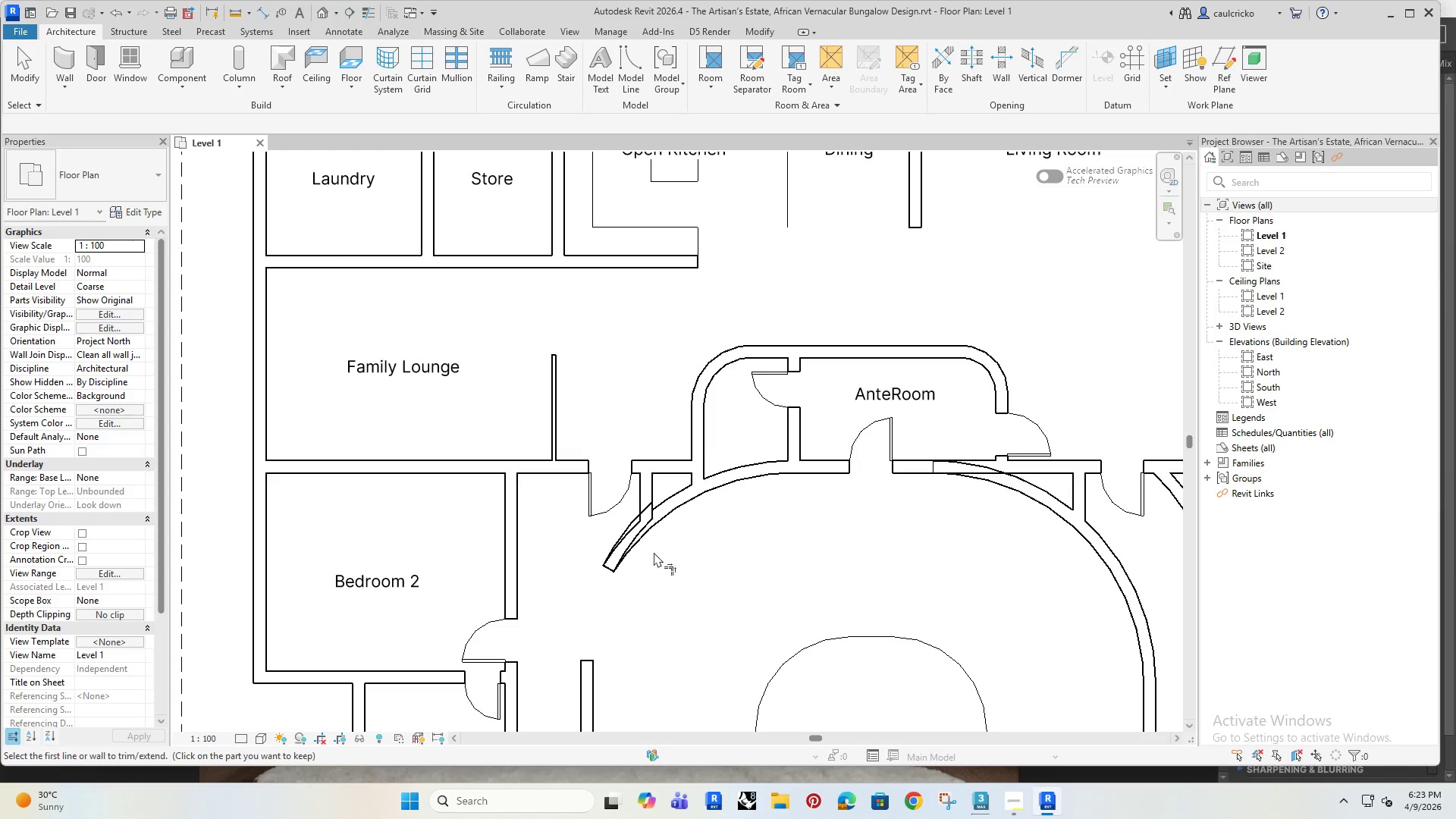 
key(Escape)
 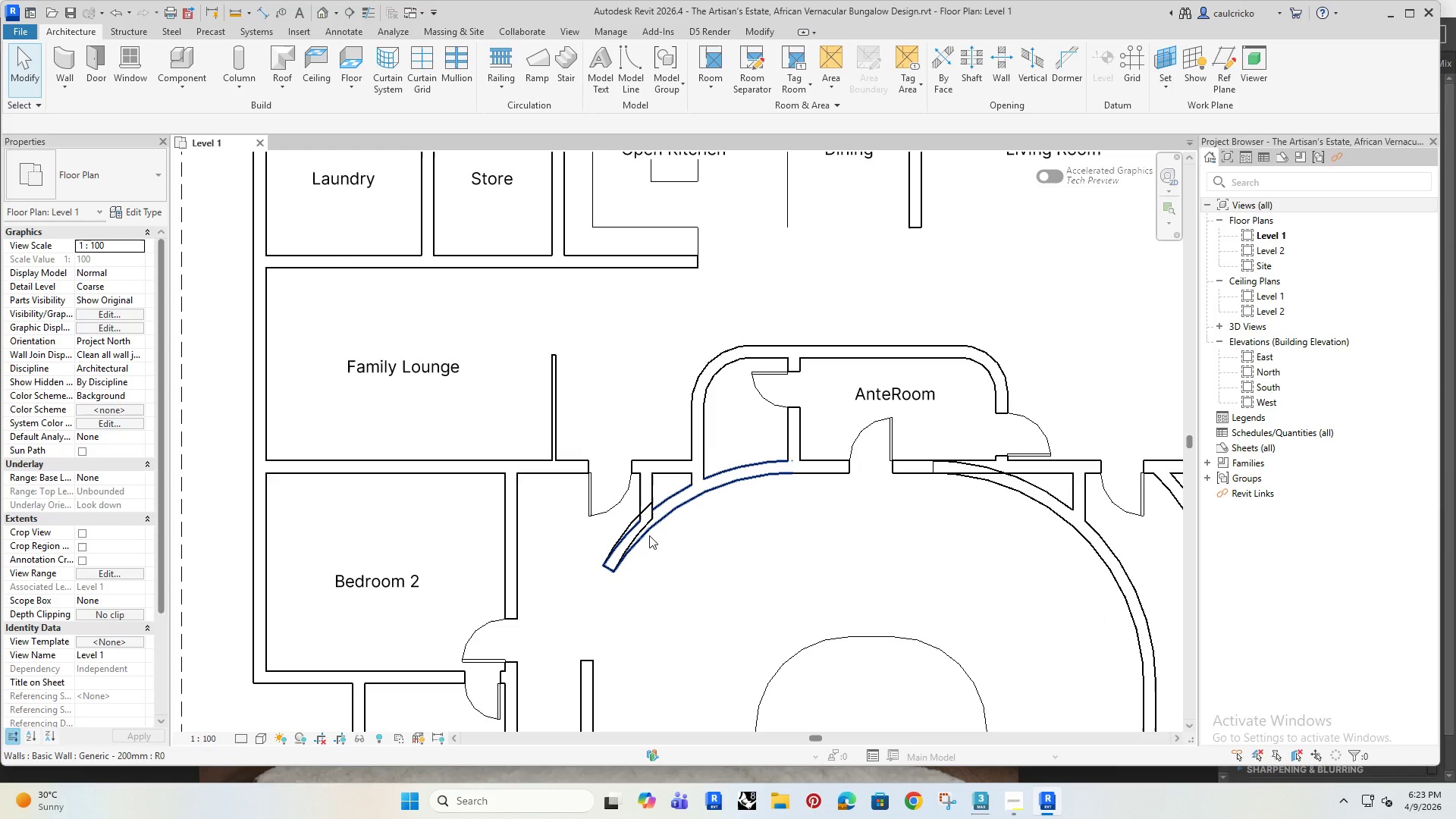 
key(Control+ControlLeft)
 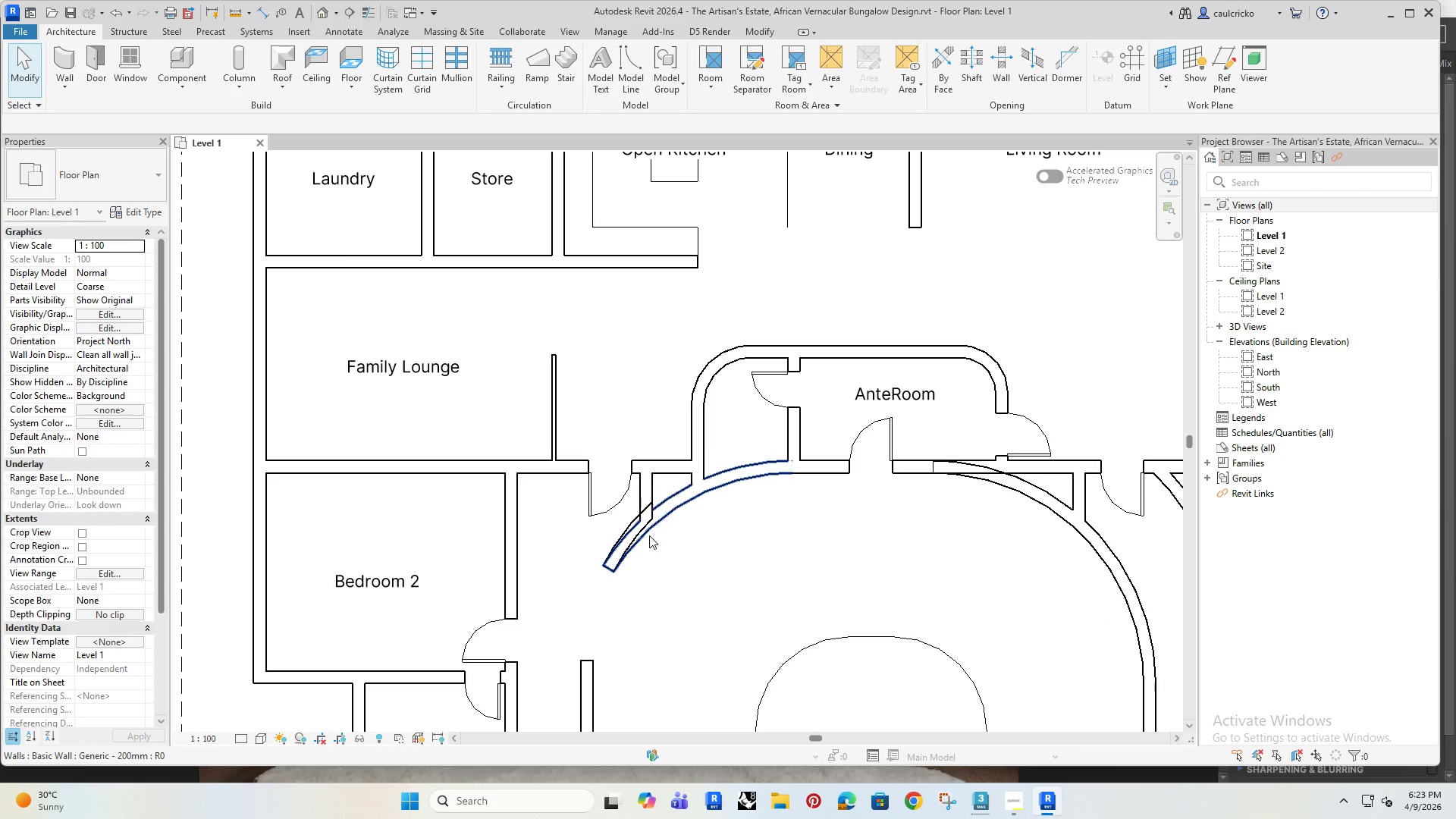 
key(Control+Z)
 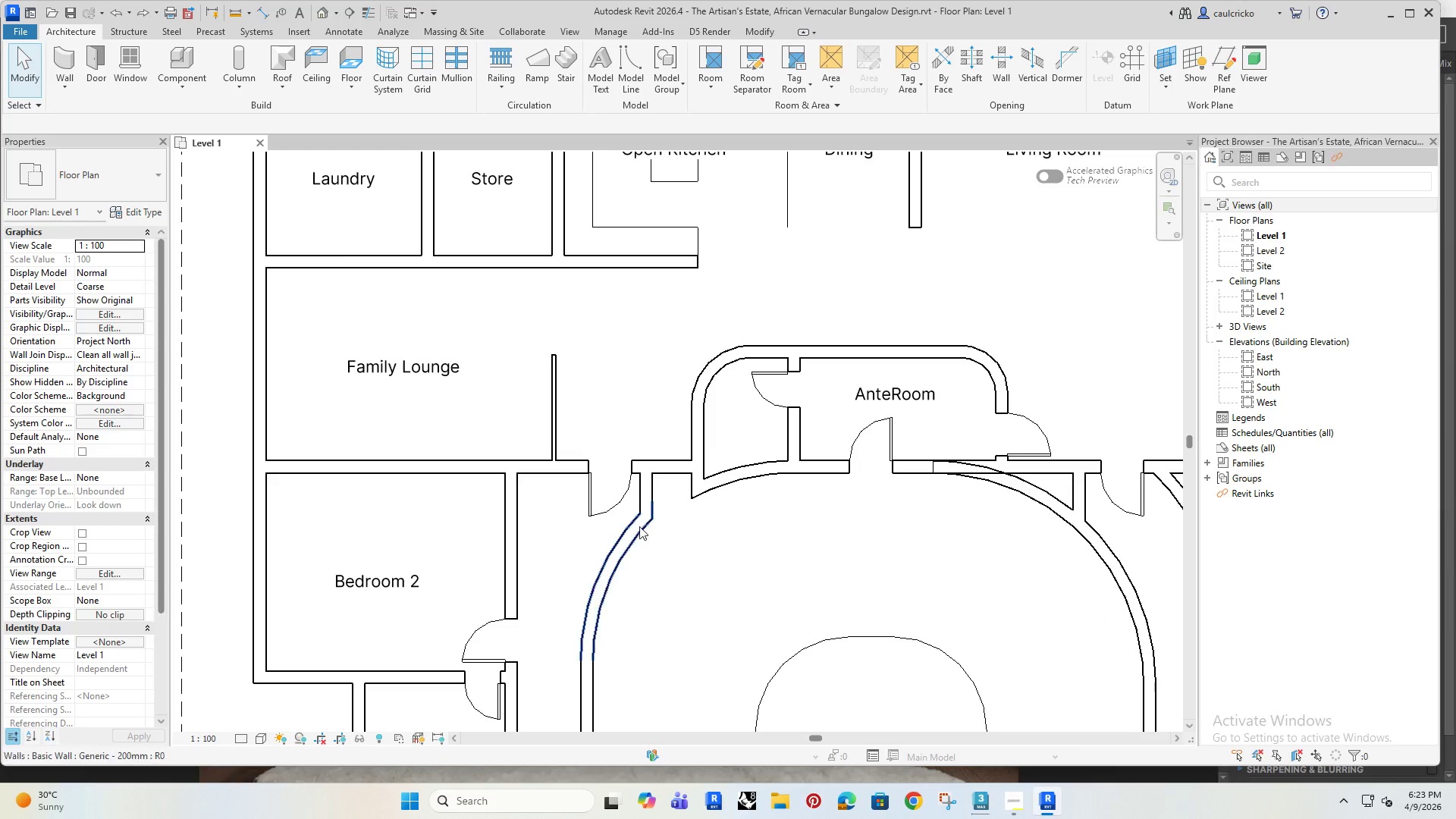 
left_click([639, 526])
 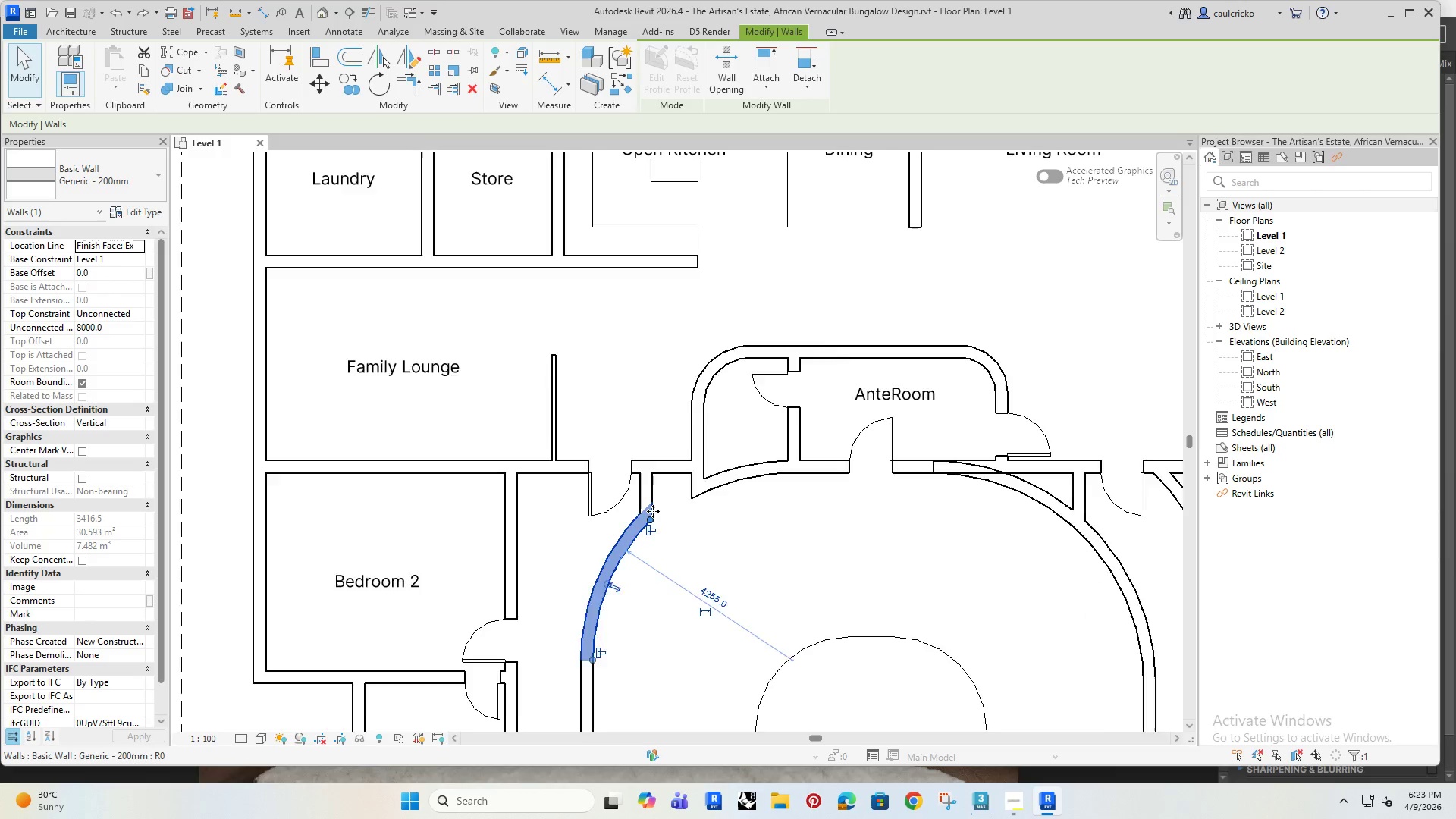 
scroll: coordinate [653, 511], scroll_direction: up, amount: 3.0
 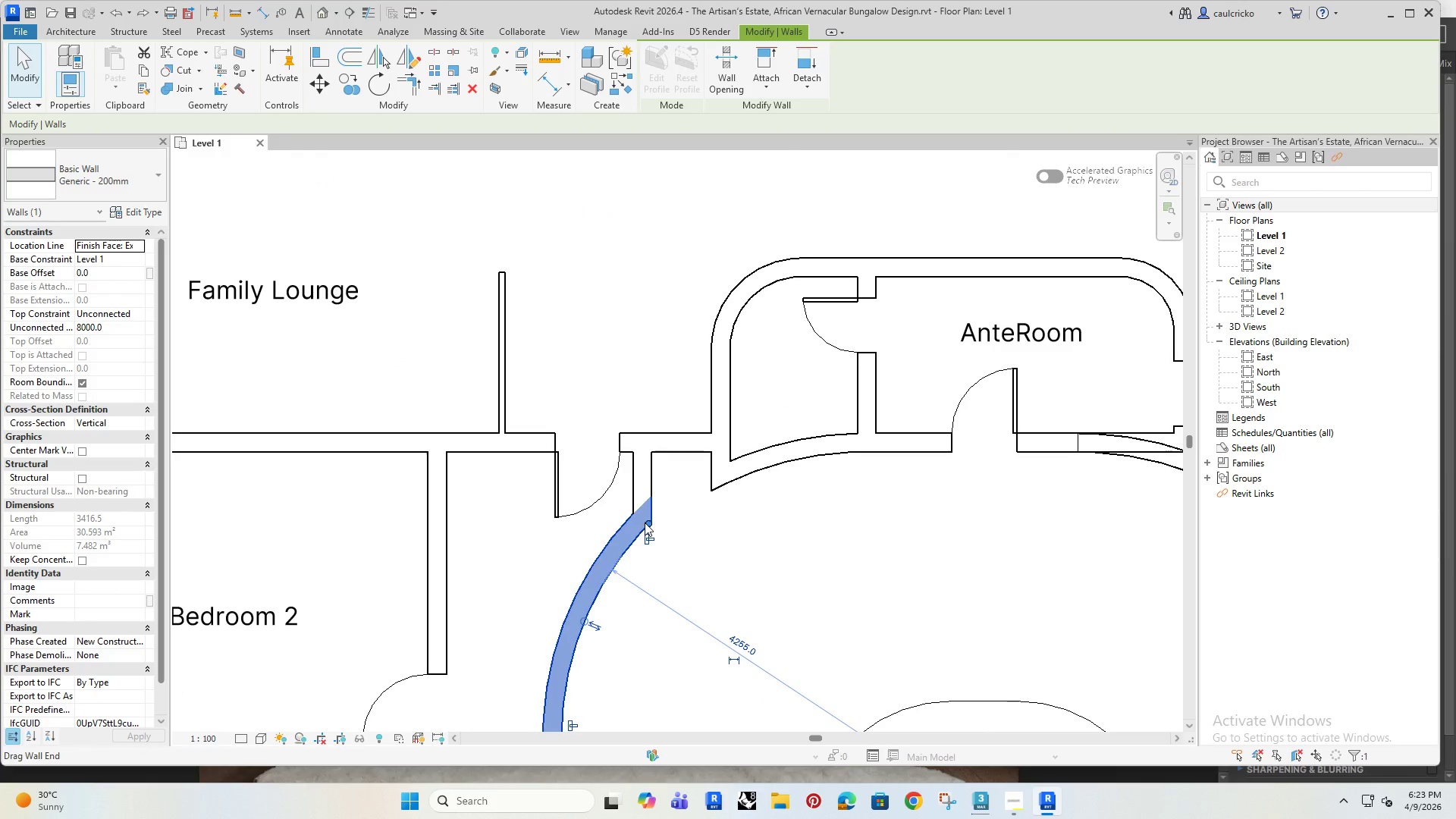 
left_click_drag(start_coordinate=[645, 522], to_coordinate=[723, 489])
 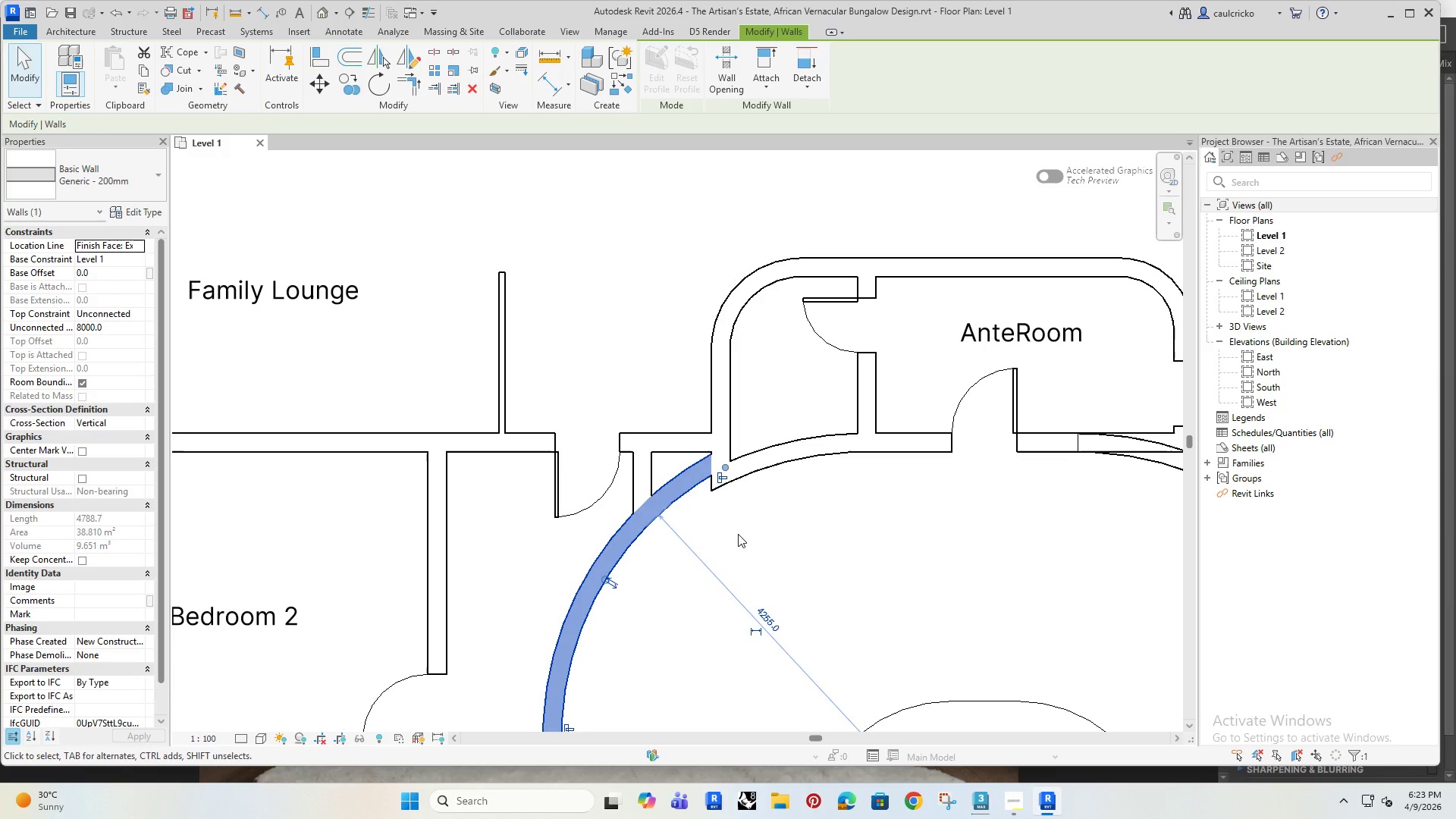 
left_click([764, 540])
 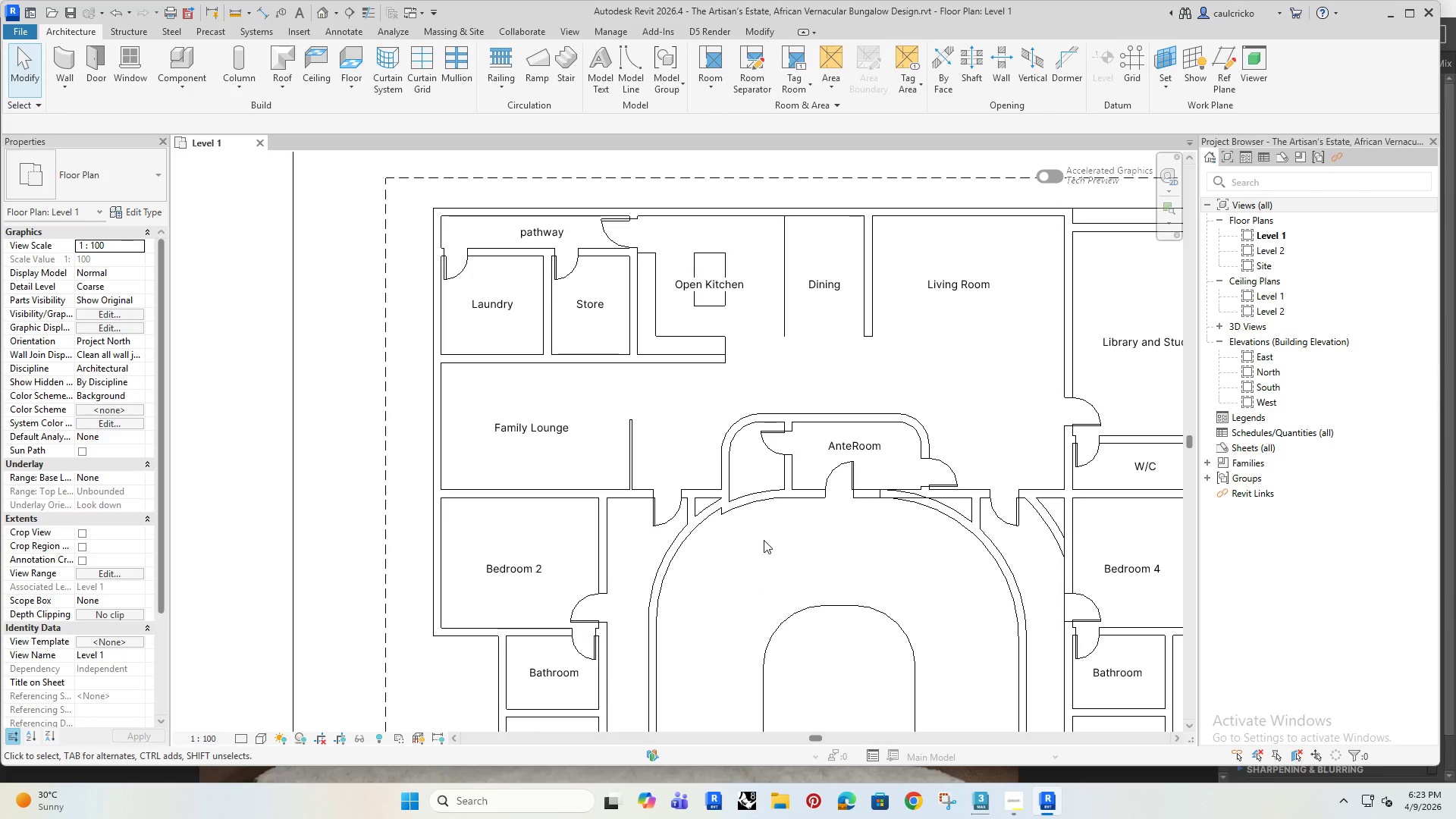 
scroll: coordinate [726, 532], scroll_direction: down, amount: 6.0
 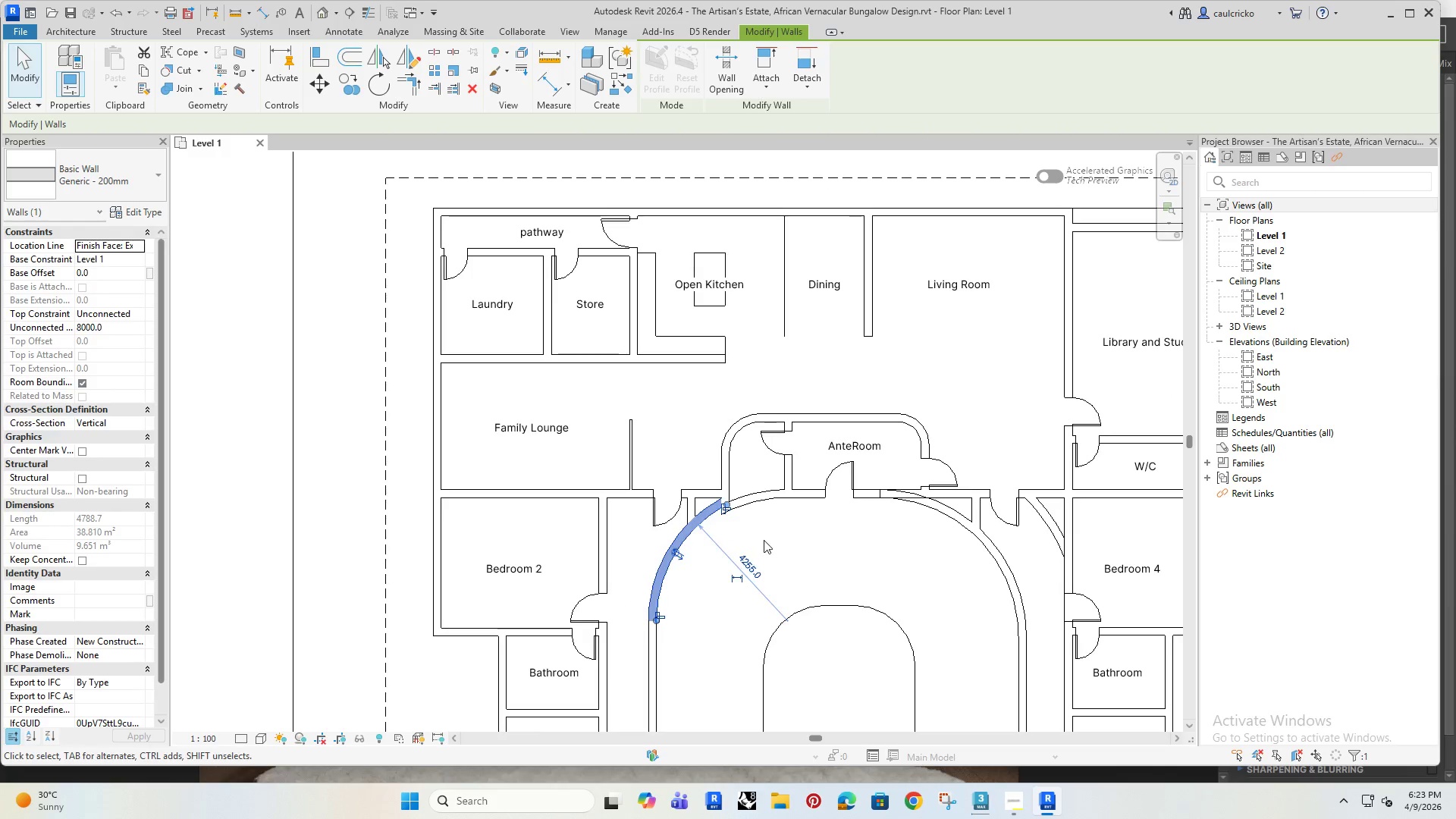 
type(al)
 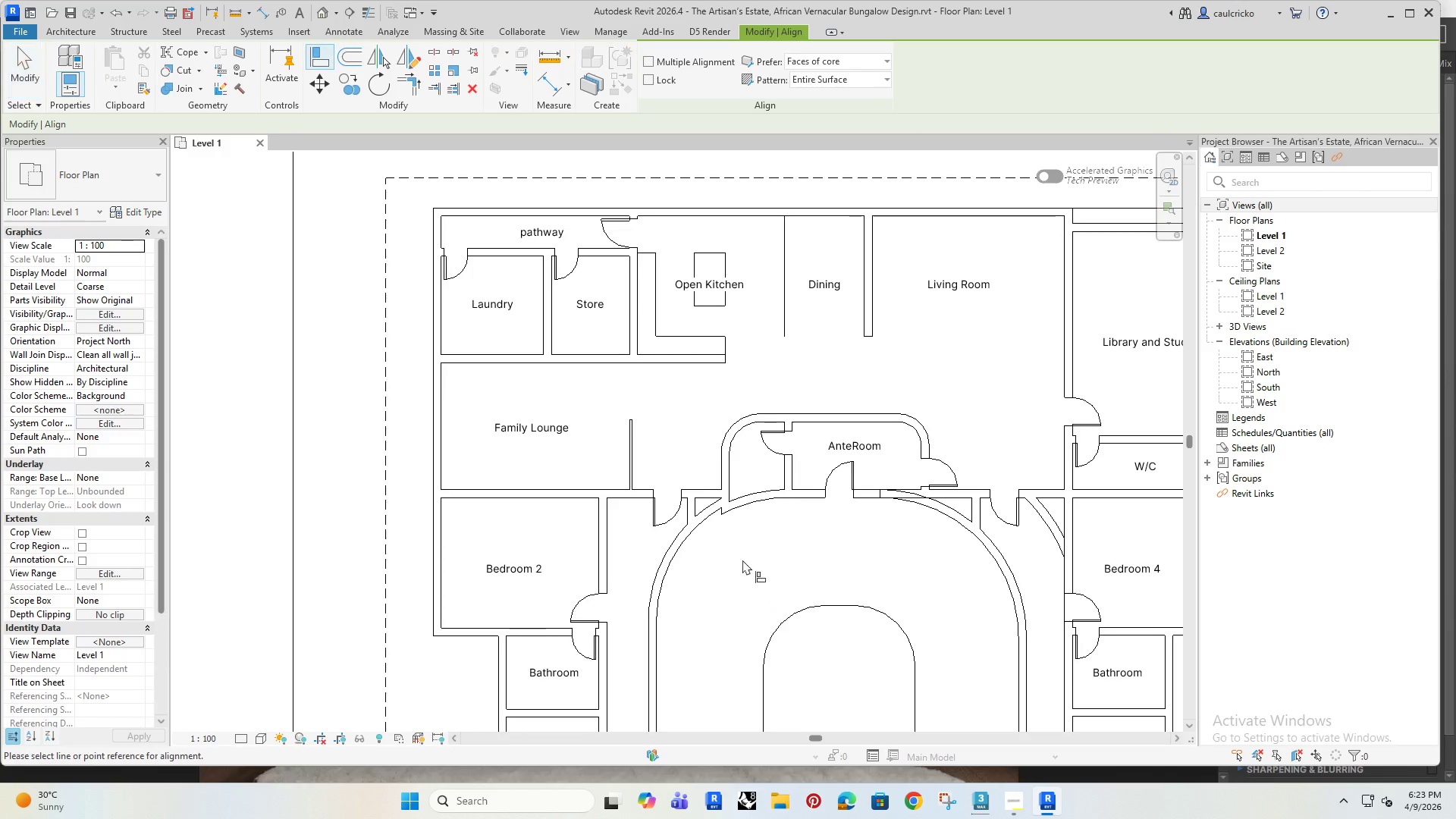 
scroll: coordinate [733, 565], scroll_direction: up, amount: 4.0
 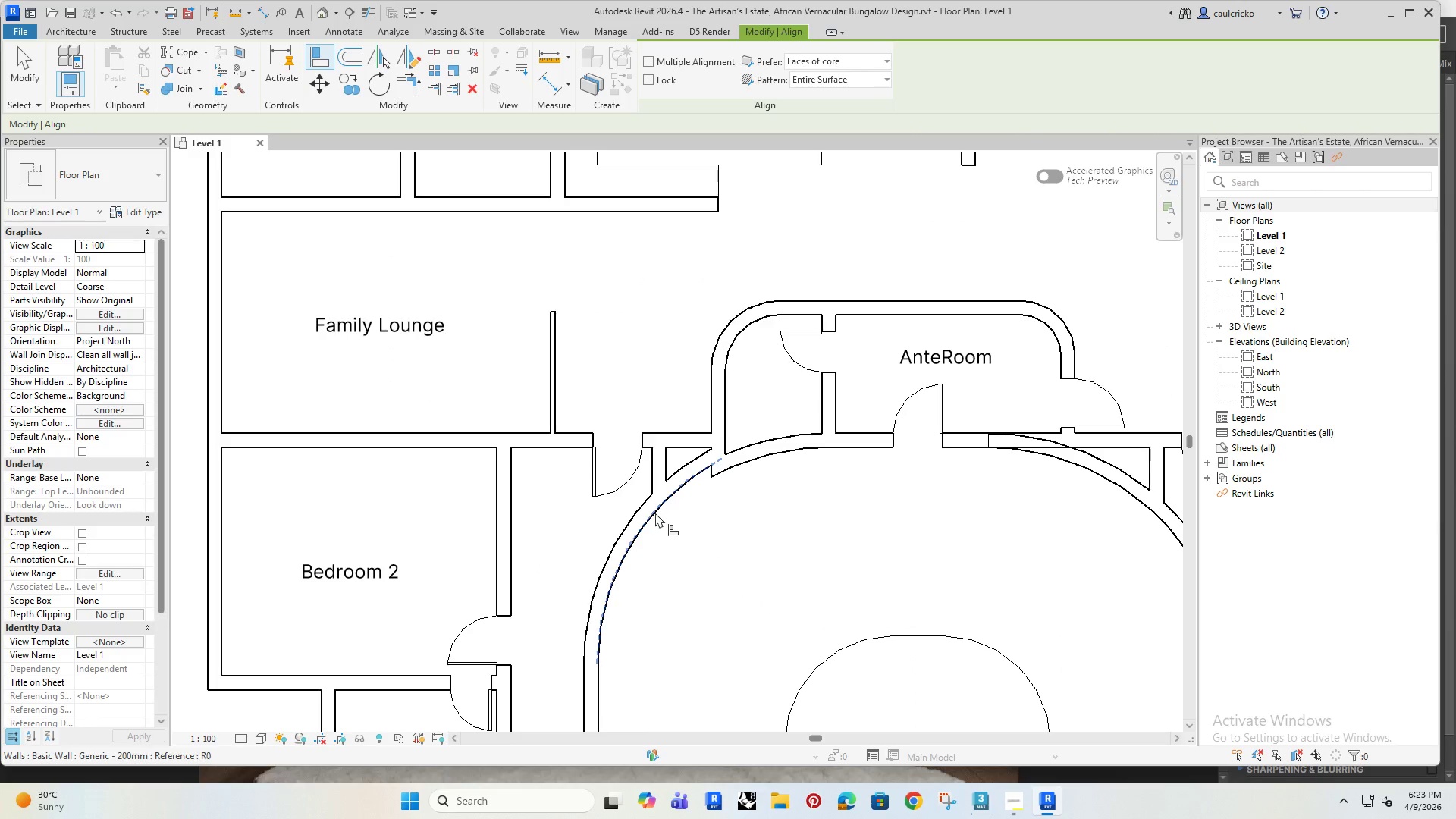 
left_click([655, 513])
 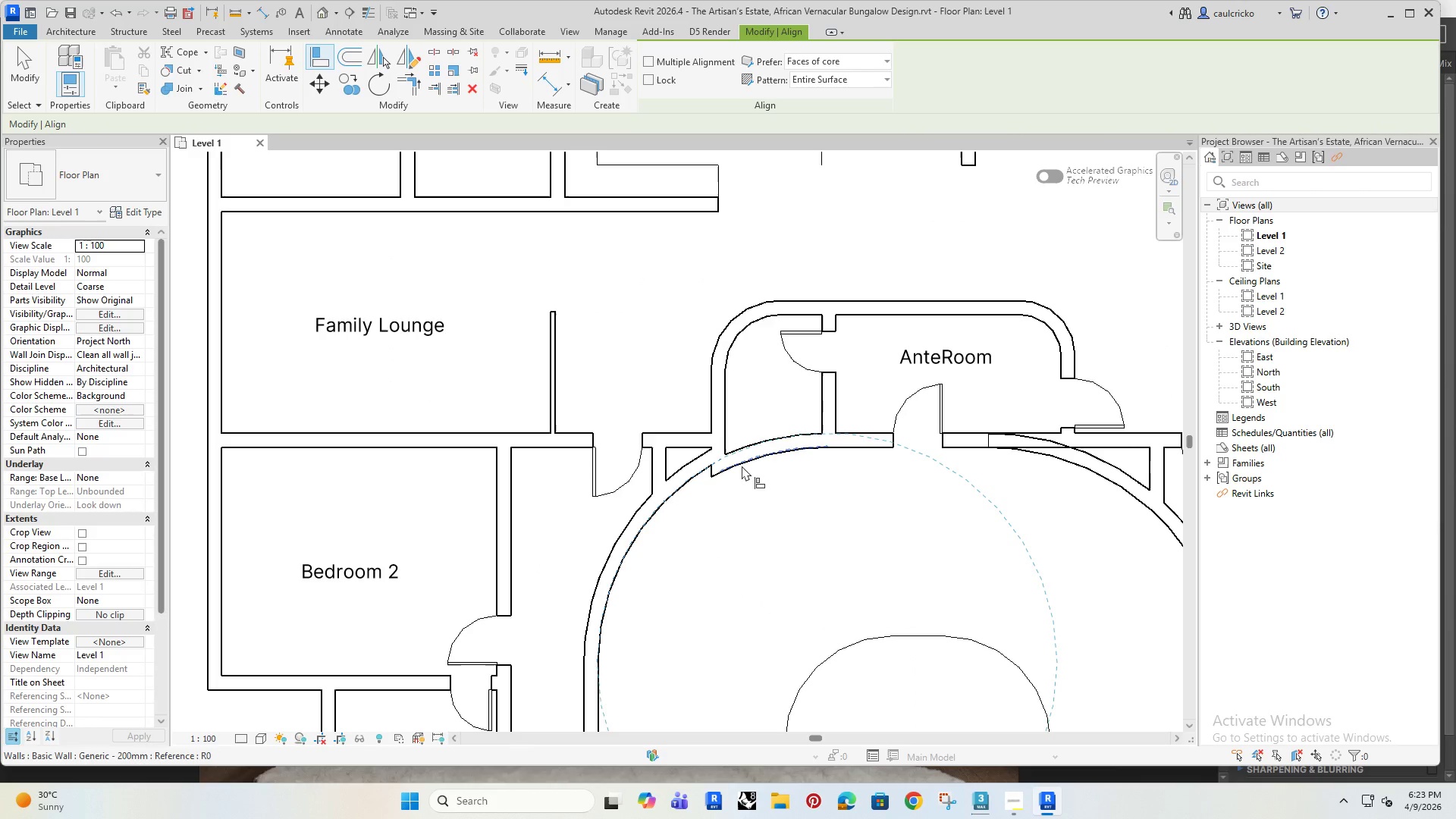 
left_click([742, 466])
 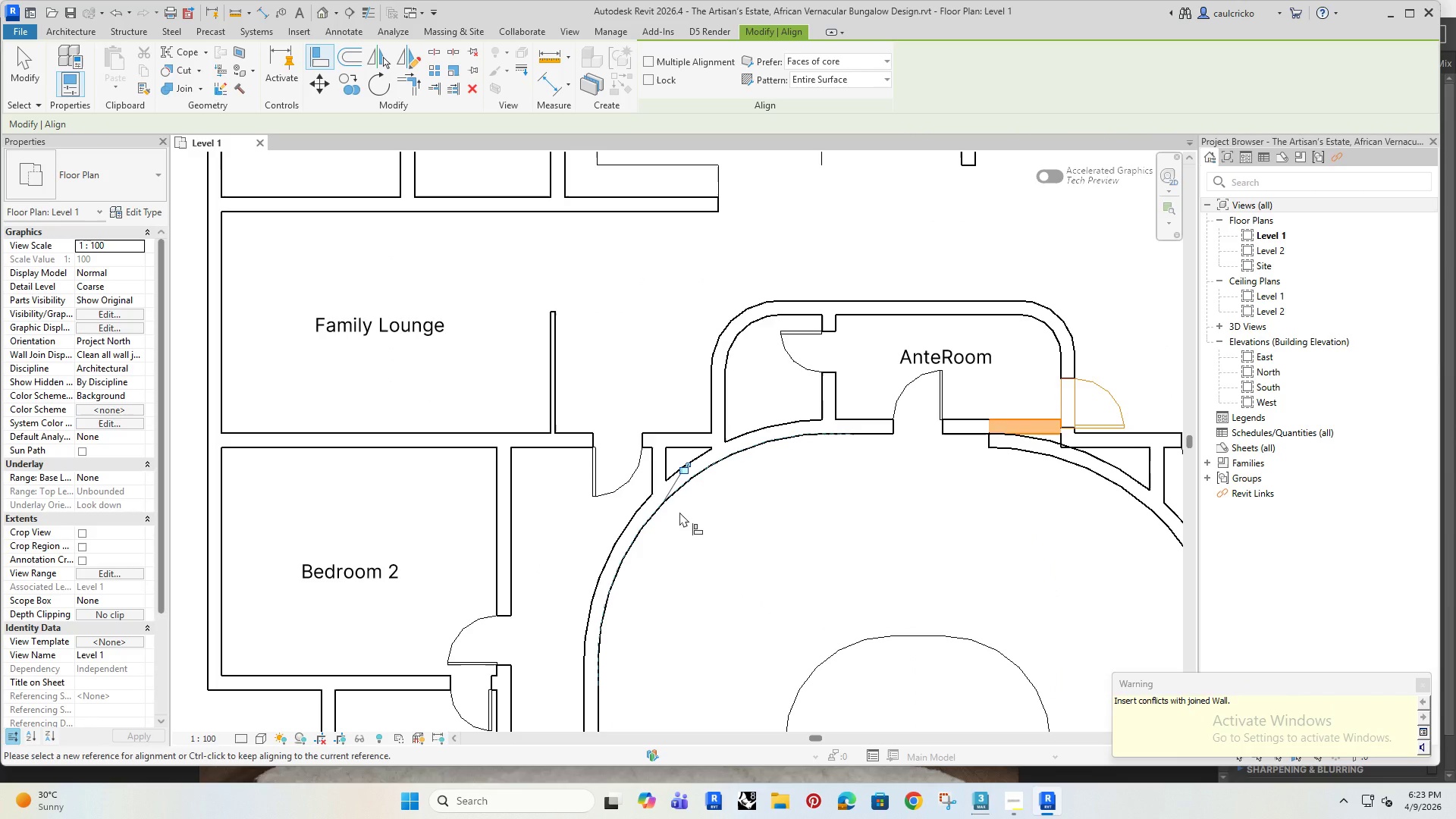 
key(Control+Z)
 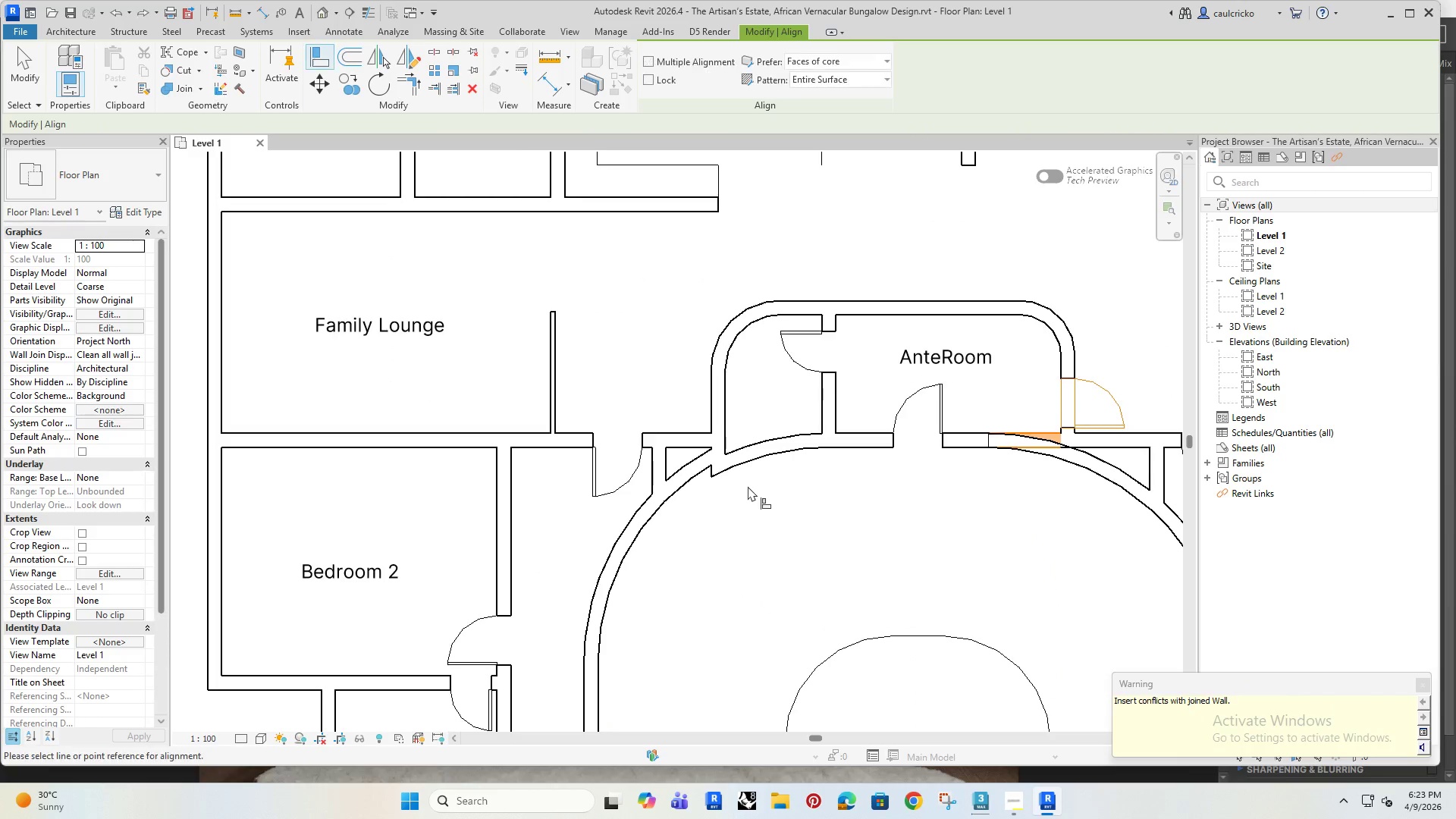 
scroll: coordinate [746, 484], scroll_direction: up, amount: 3.0
 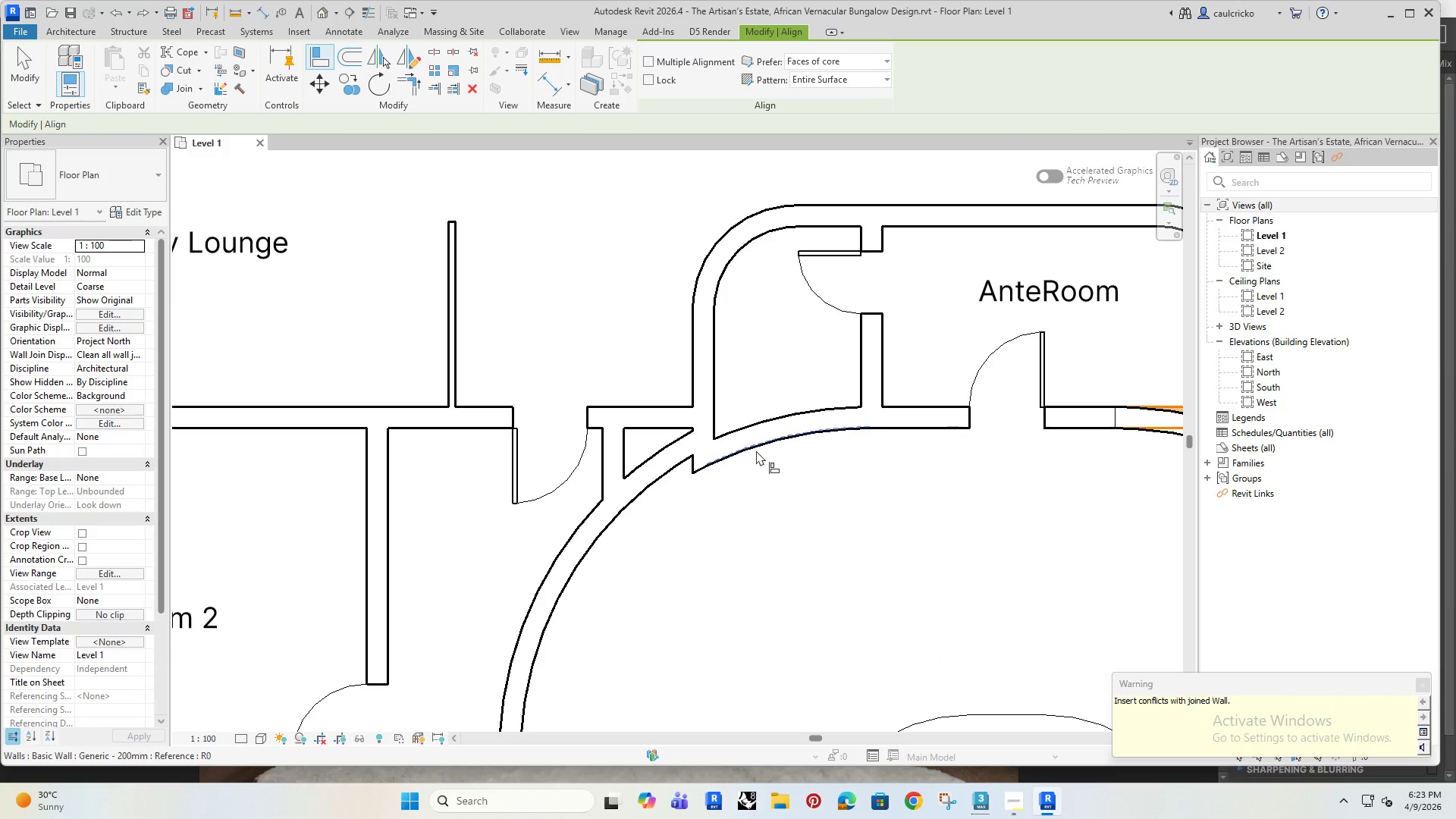 
left_click([756, 450])
 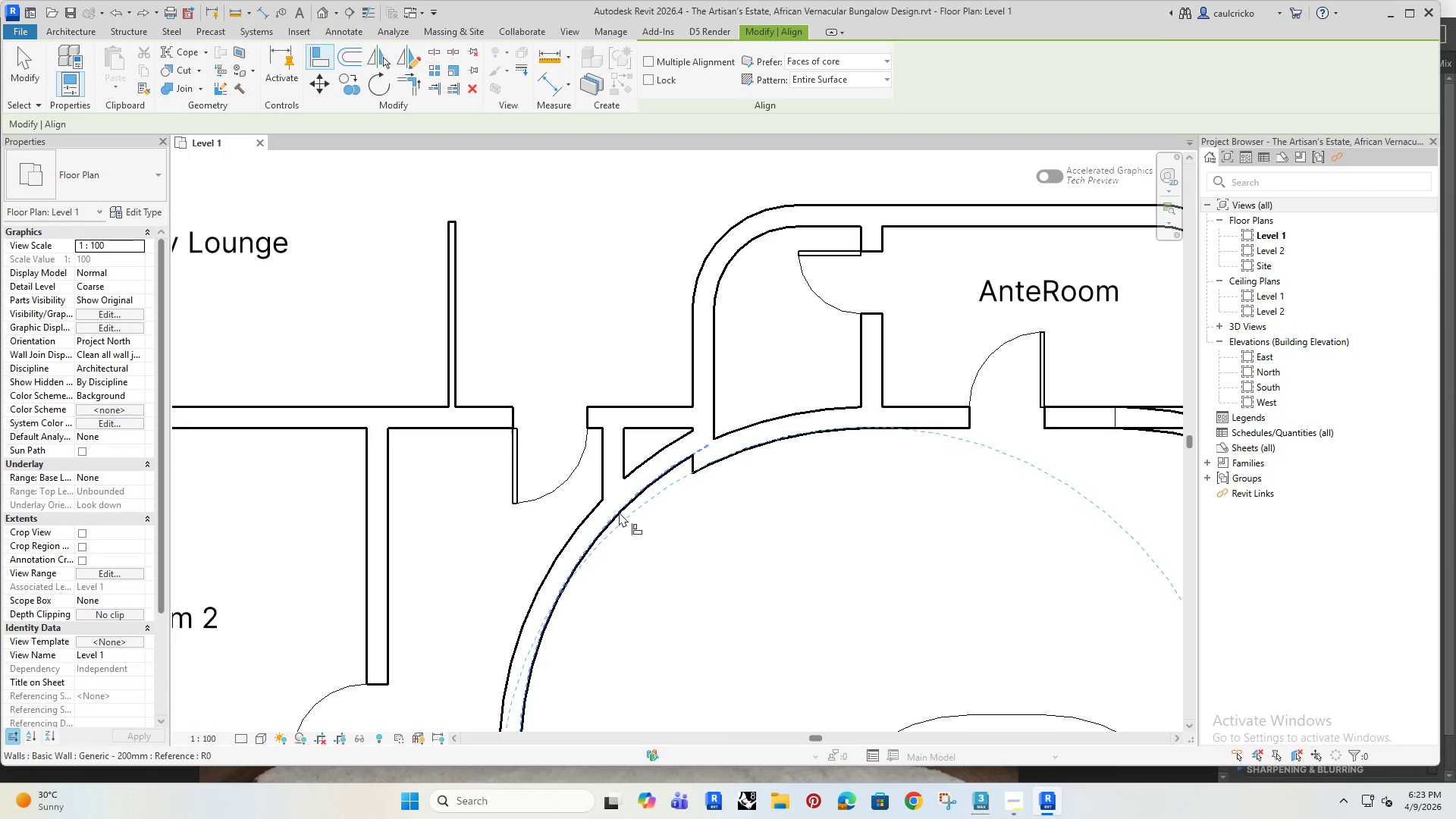 
left_click([620, 512])
 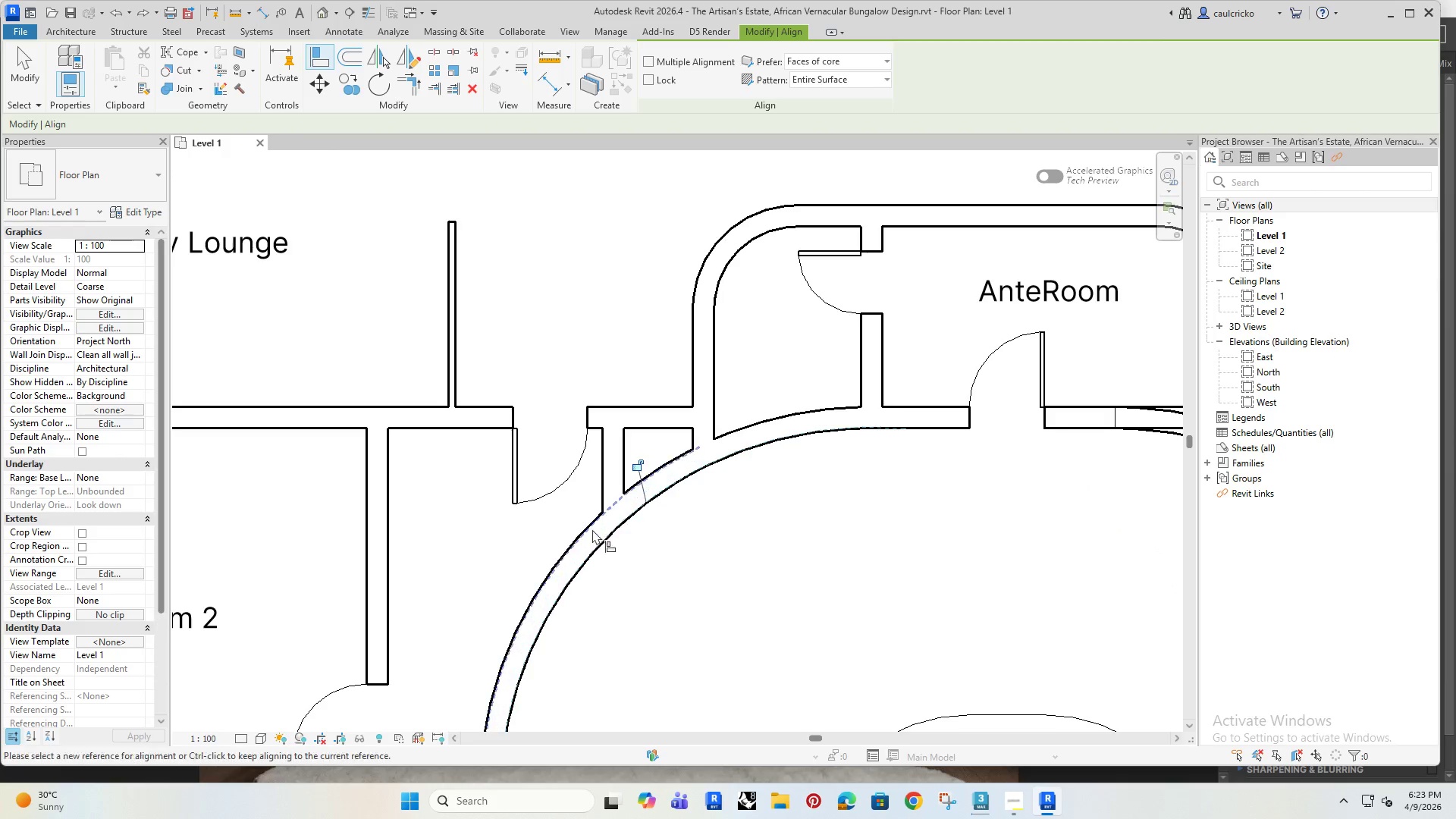 
scroll: coordinate [563, 538], scroll_direction: down, amount: 10.0
 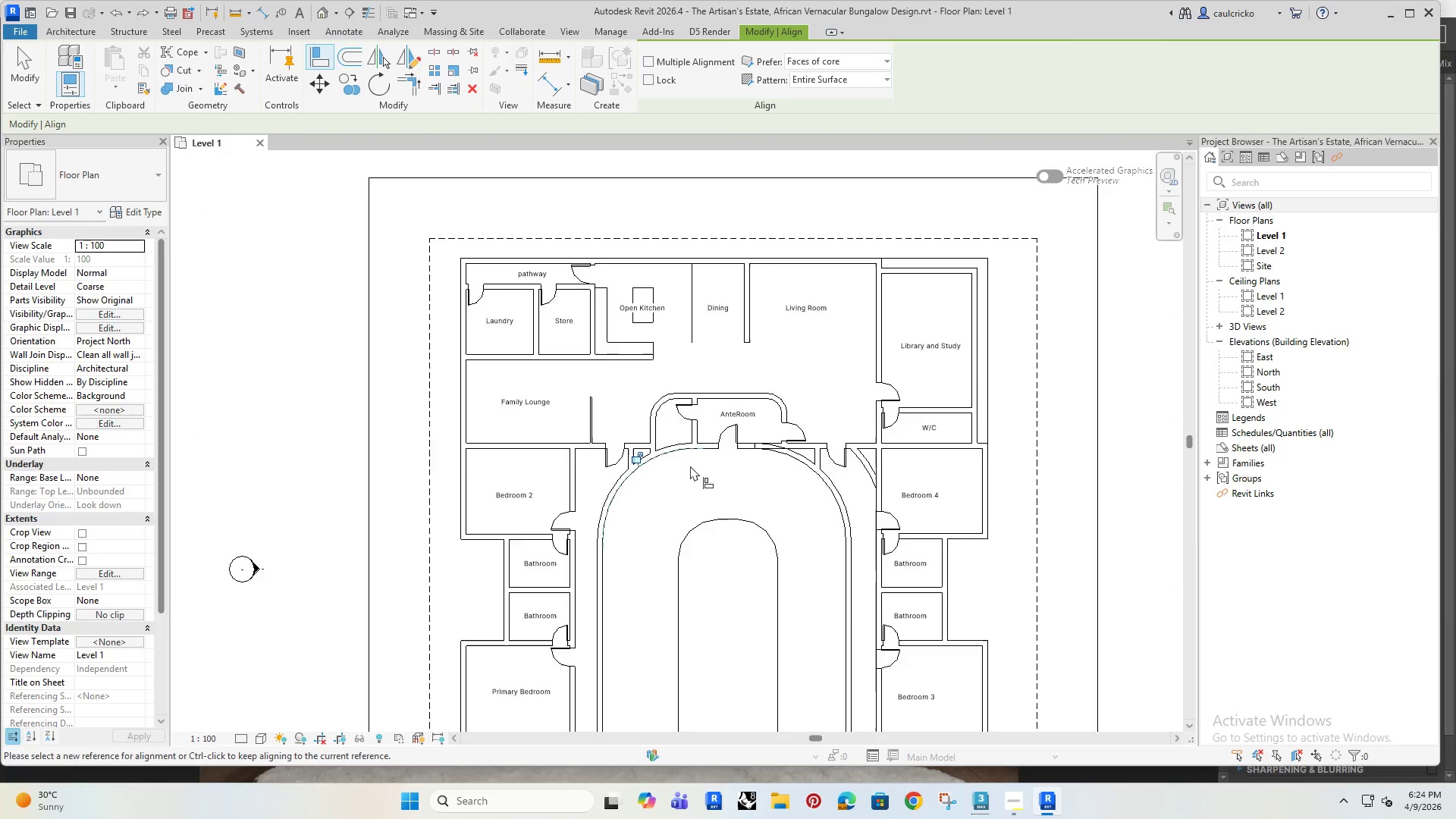 
key(Escape)
 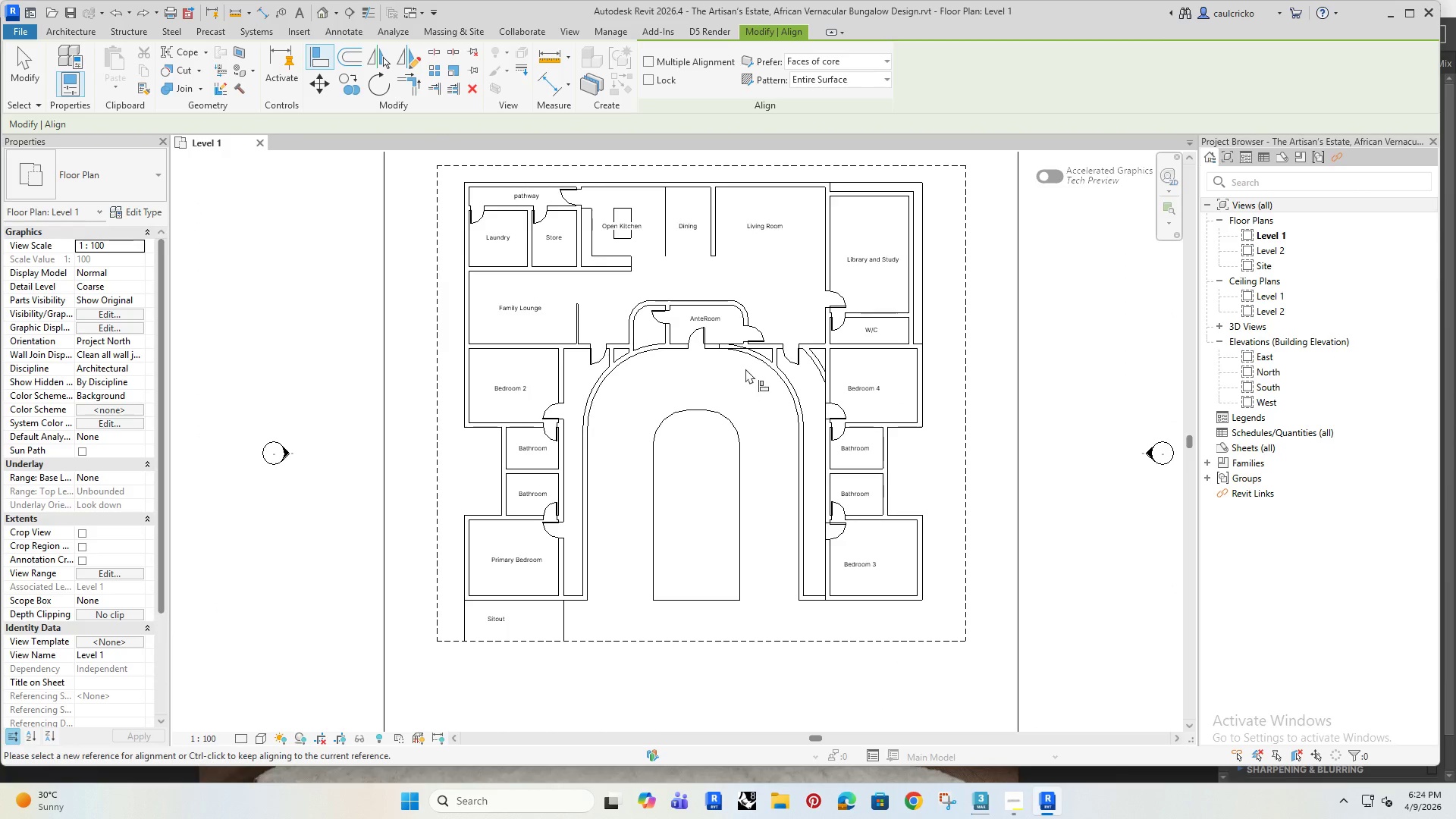 
scroll: coordinate [690, 466], scroll_direction: down, amount: 1.0
 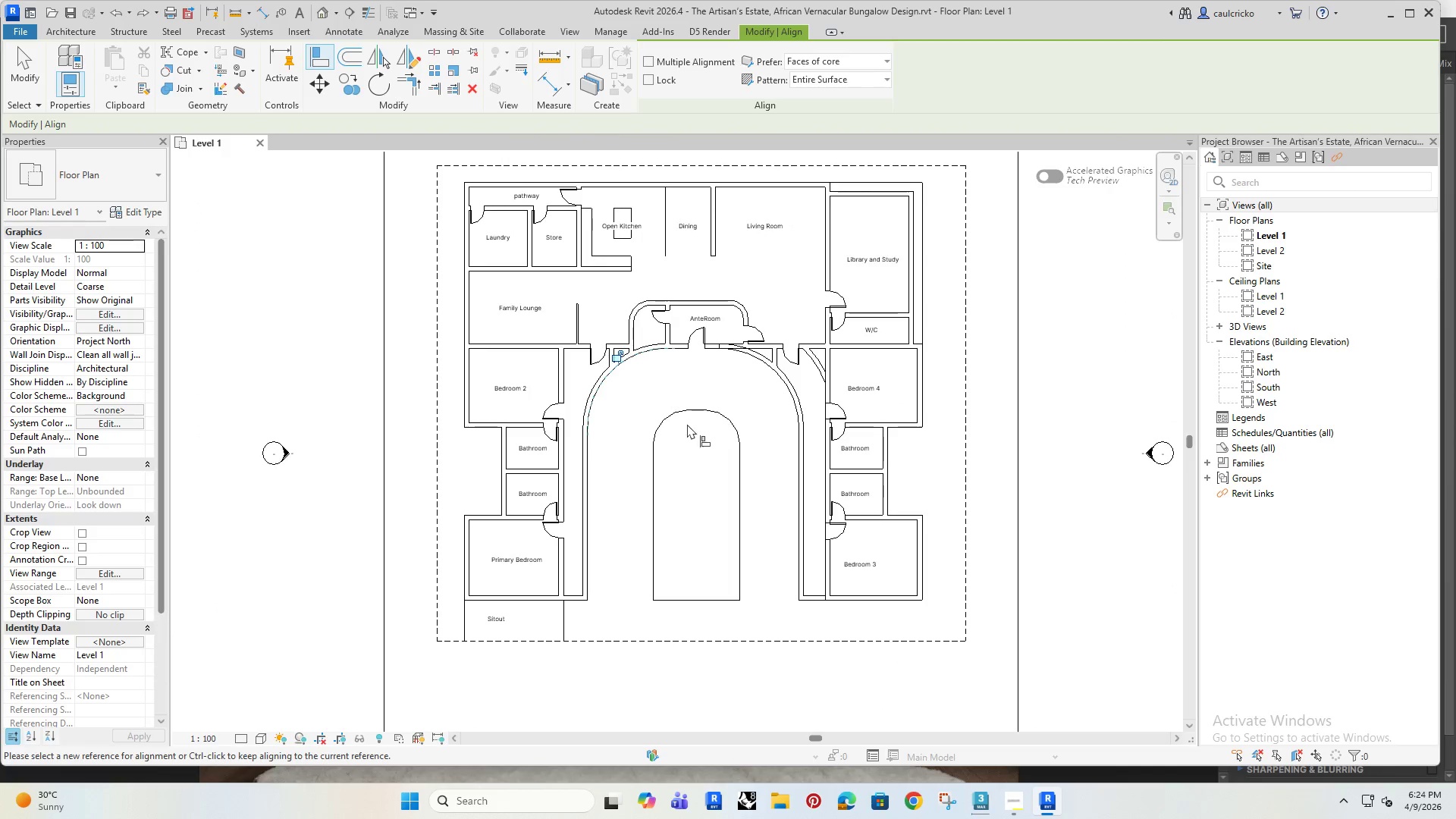 
key(Escape)
 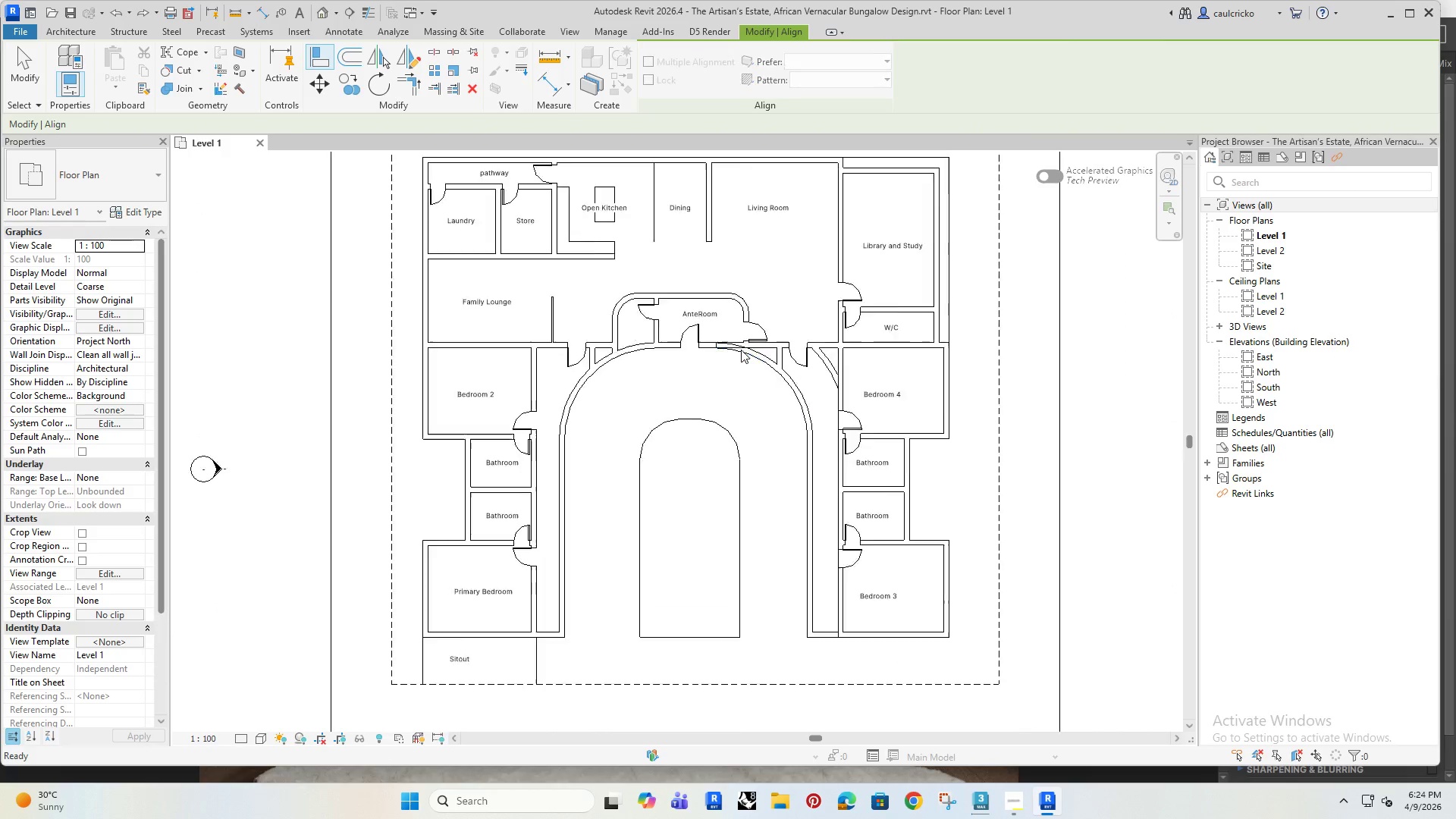 
scroll: coordinate [732, 342], scroll_direction: up, amount: 6.0
 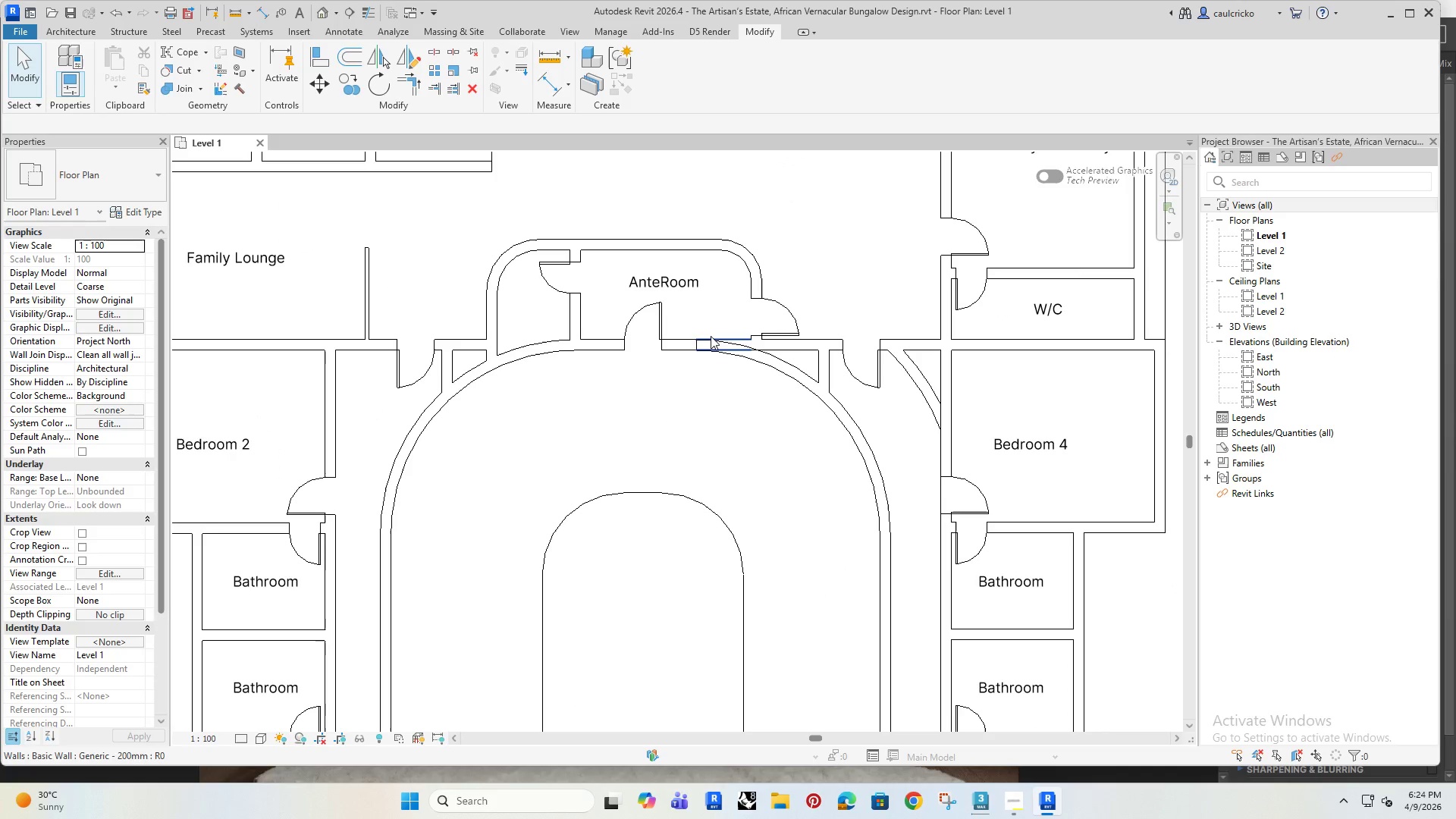 
left_click([709, 336])
 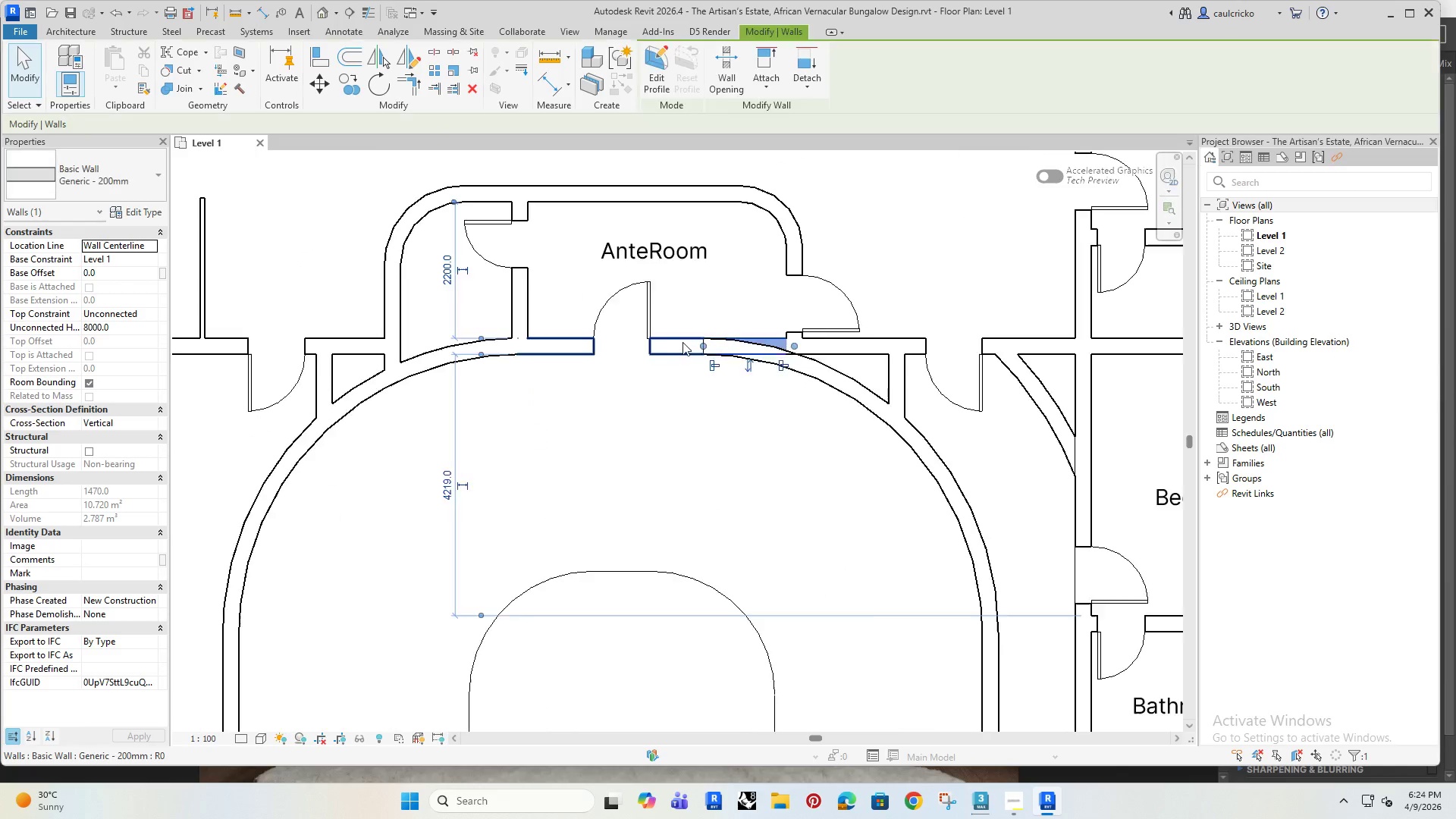 
scroll: coordinate [682, 342], scroll_direction: up, amount: 3.0
 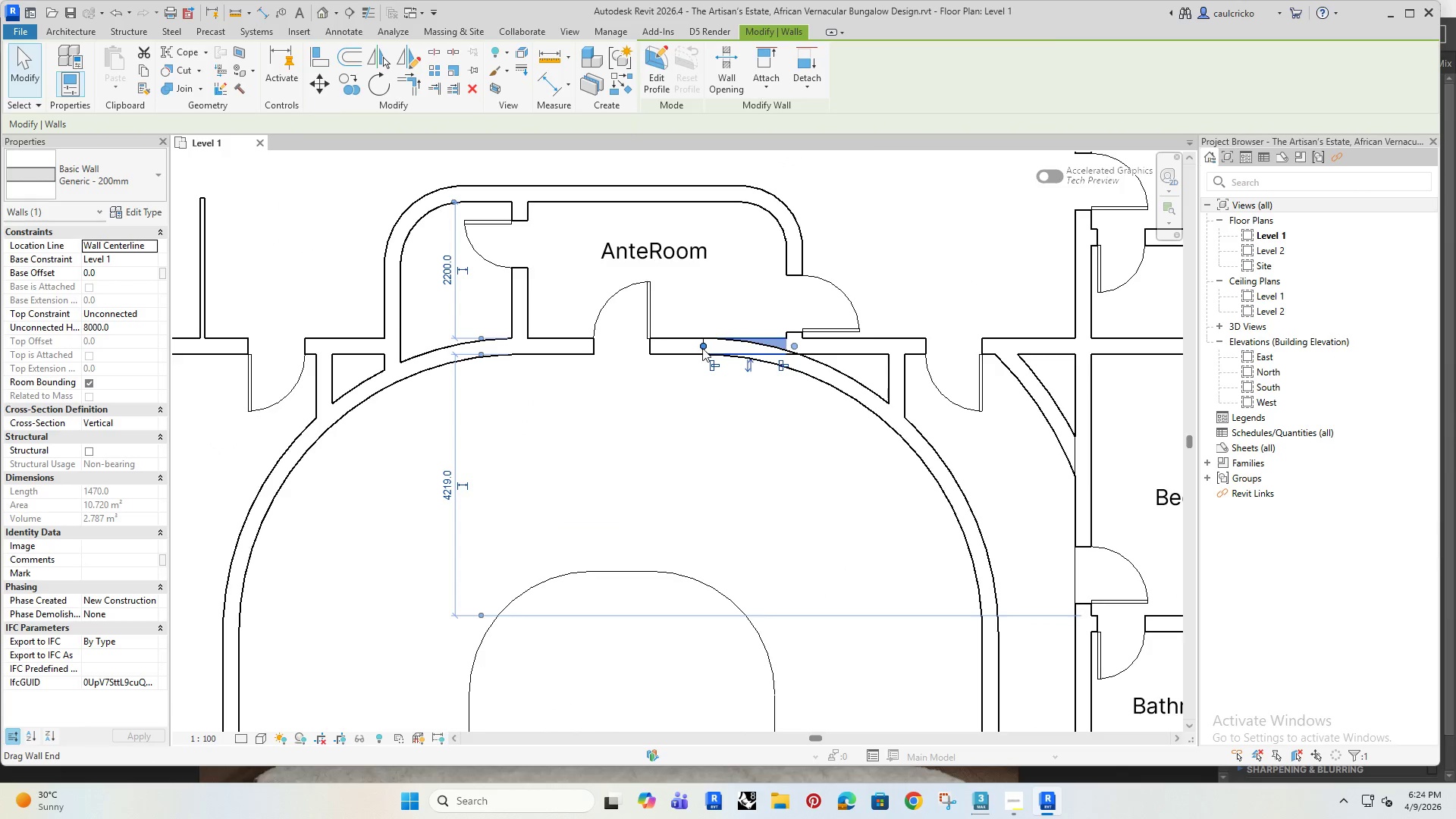 
left_click_drag(start_coordinate=[702, 348], to_coordinate=[731, 341])
 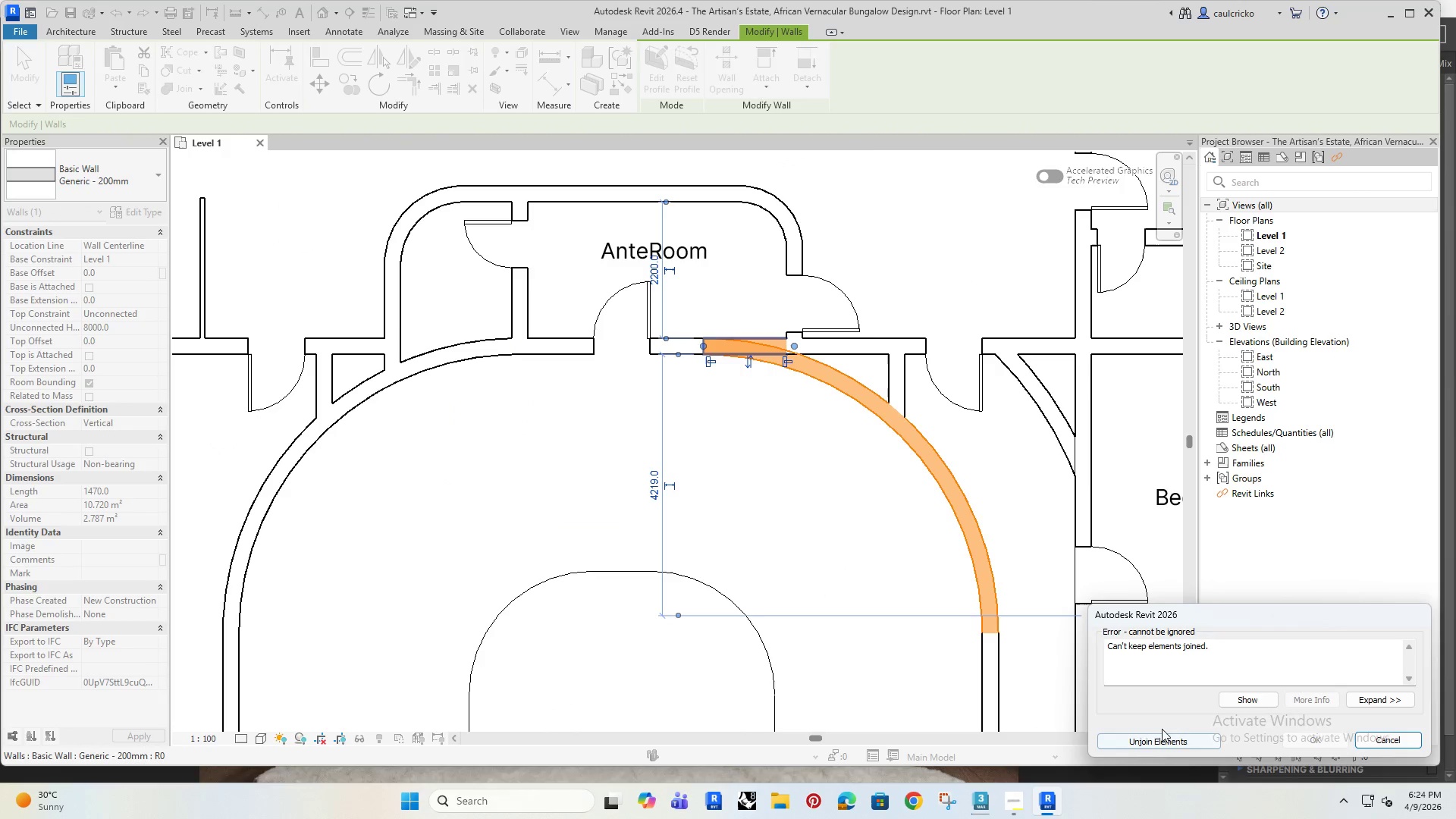 
left_click([1159, 748])
 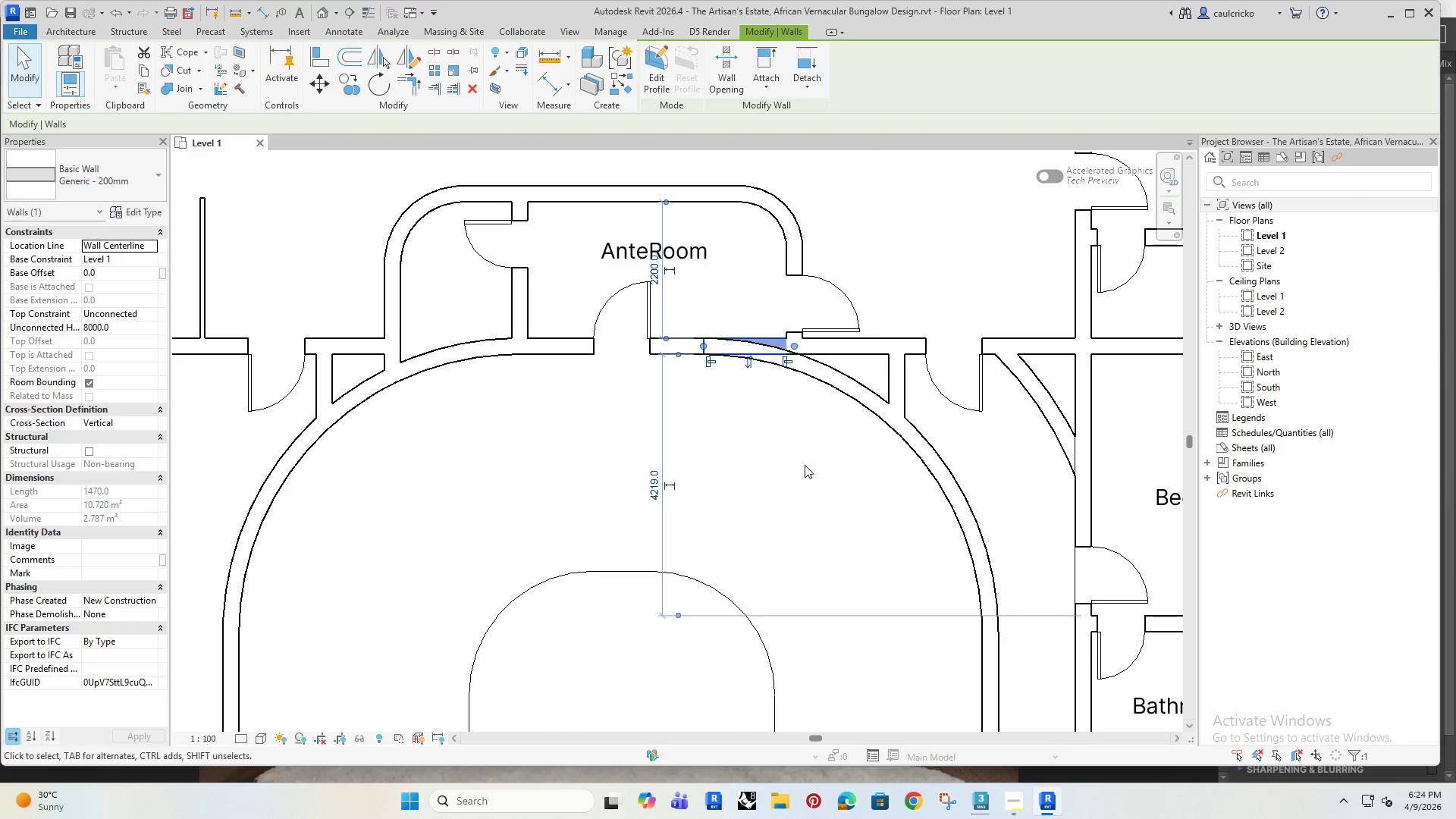 
left_click([774, 444])
 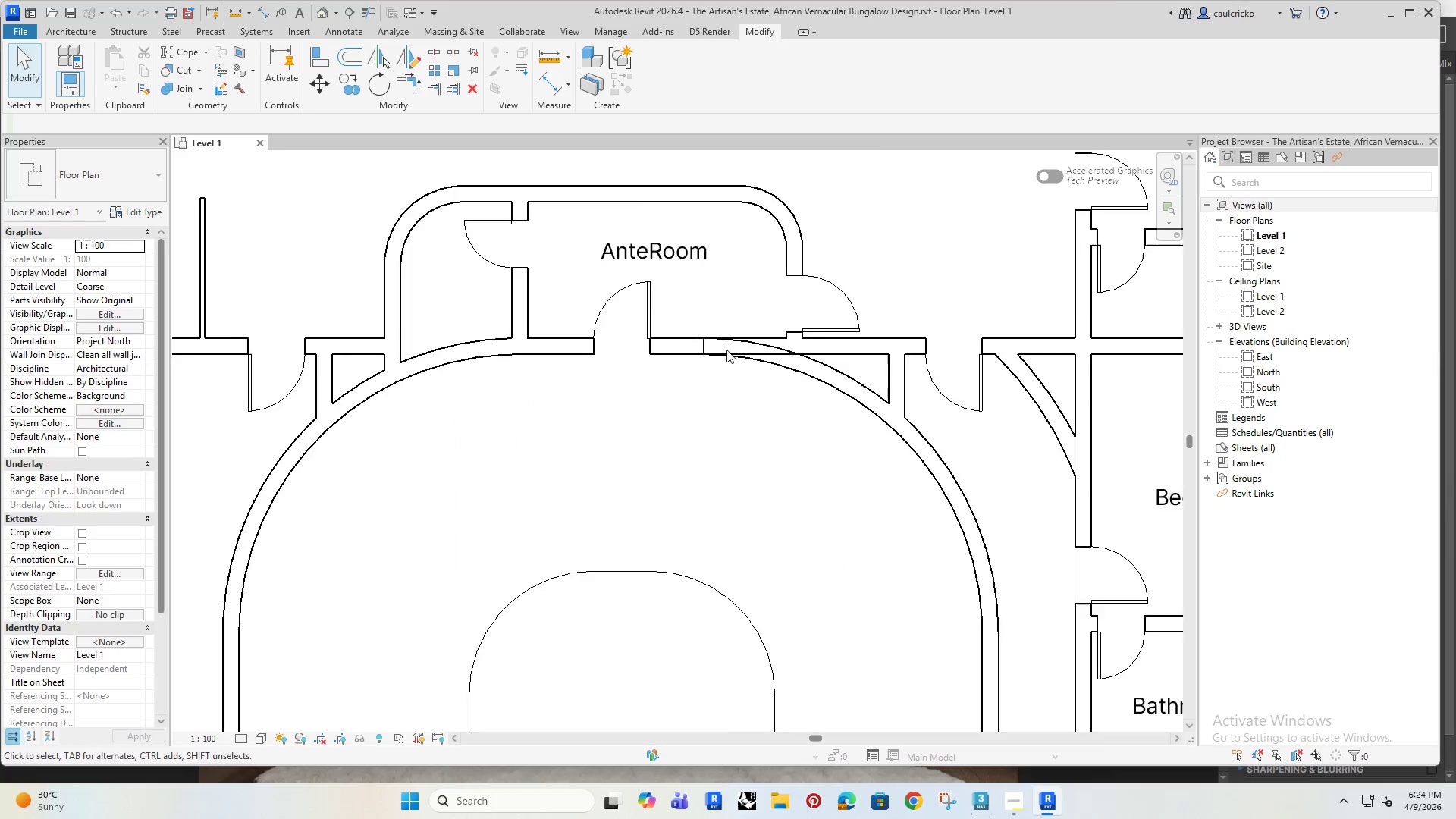 
scroll: coordinate [726, 346], scroll_direction: up, amount: 4.0
 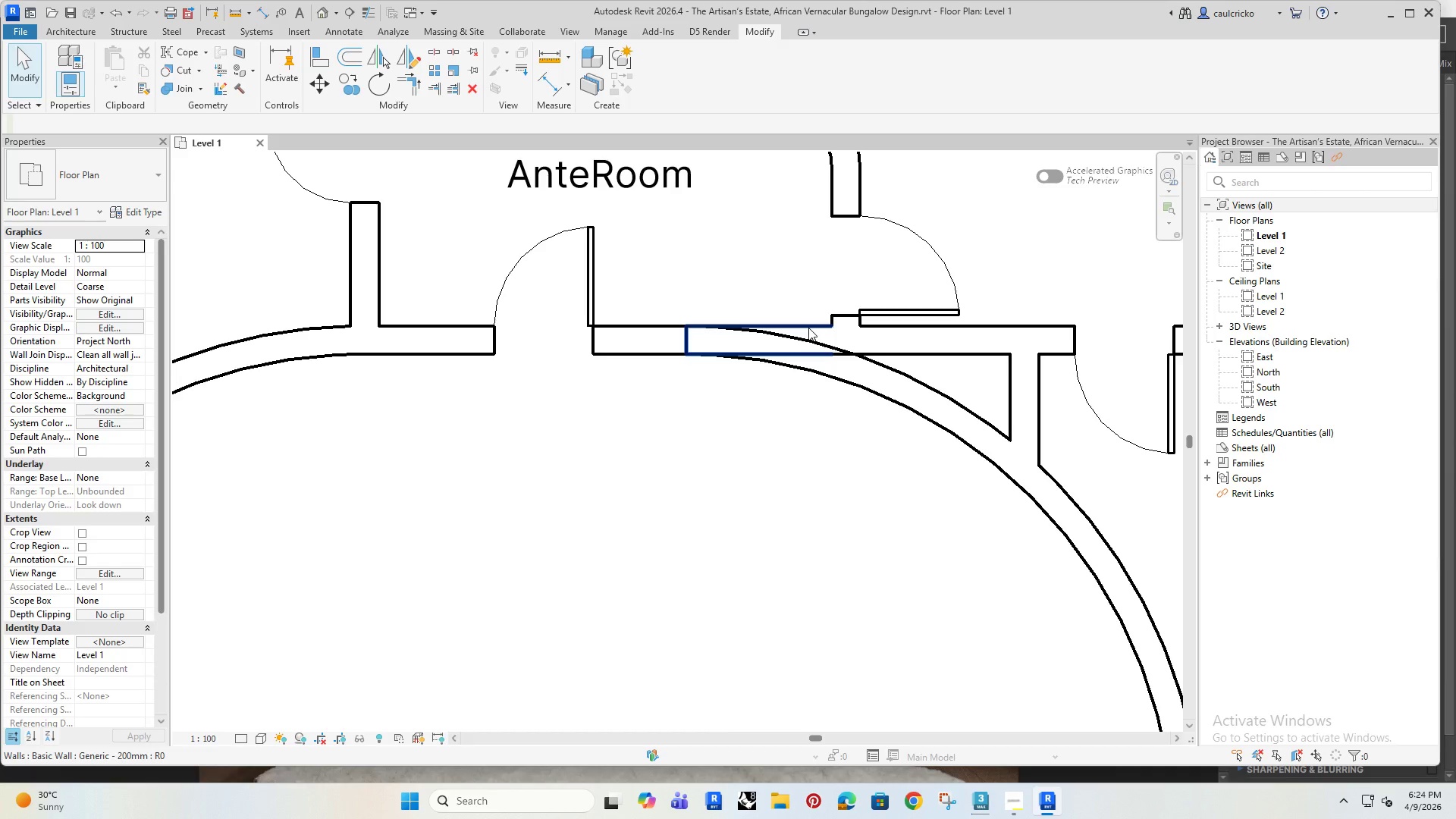 
left_click([808, 328])
 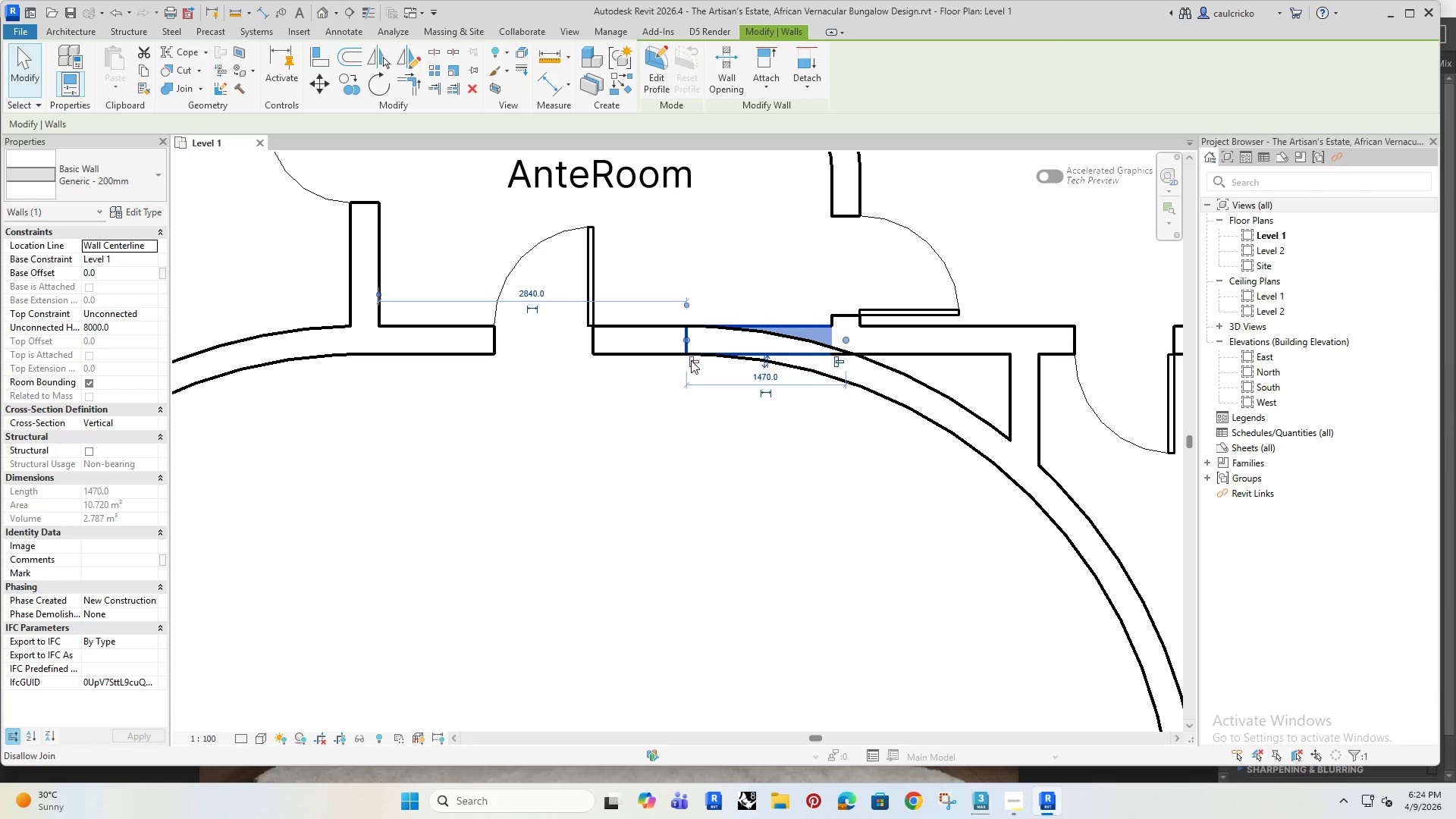 
key(Delete)
 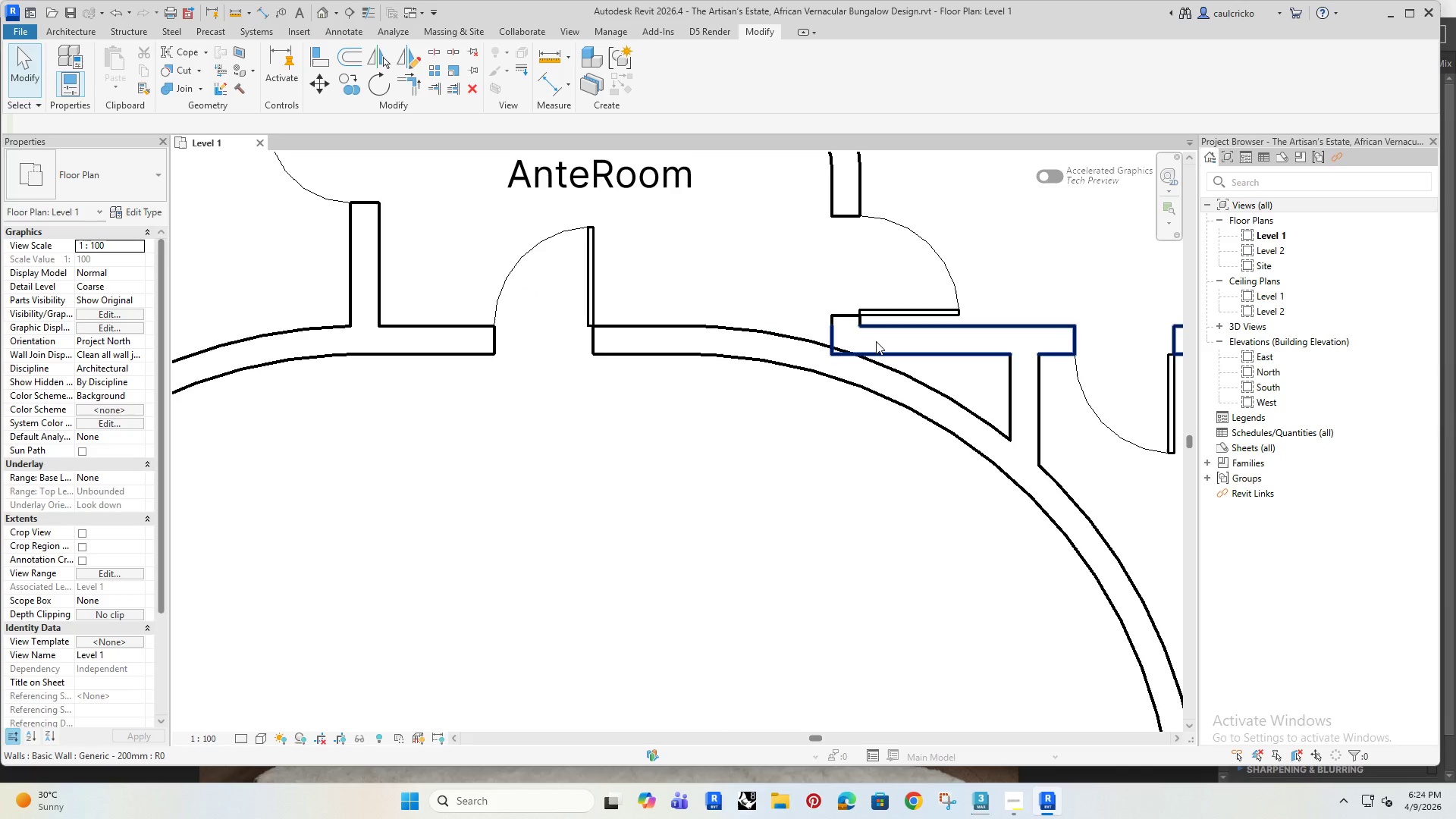 
left_click([877, 341])
 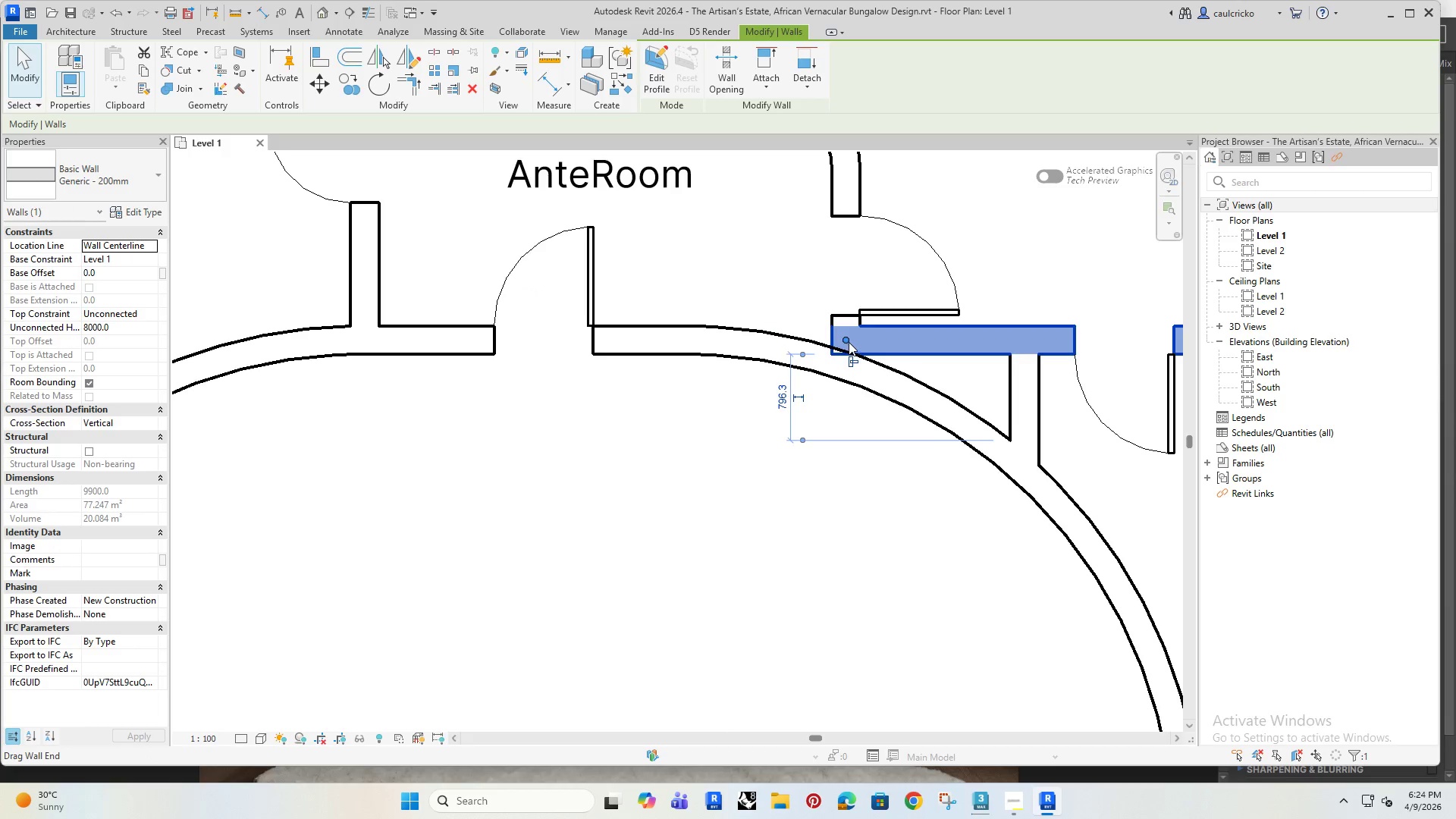 
left_click_drag(start_coordinate=[849, 342], to_coordinate=[784, 347])
 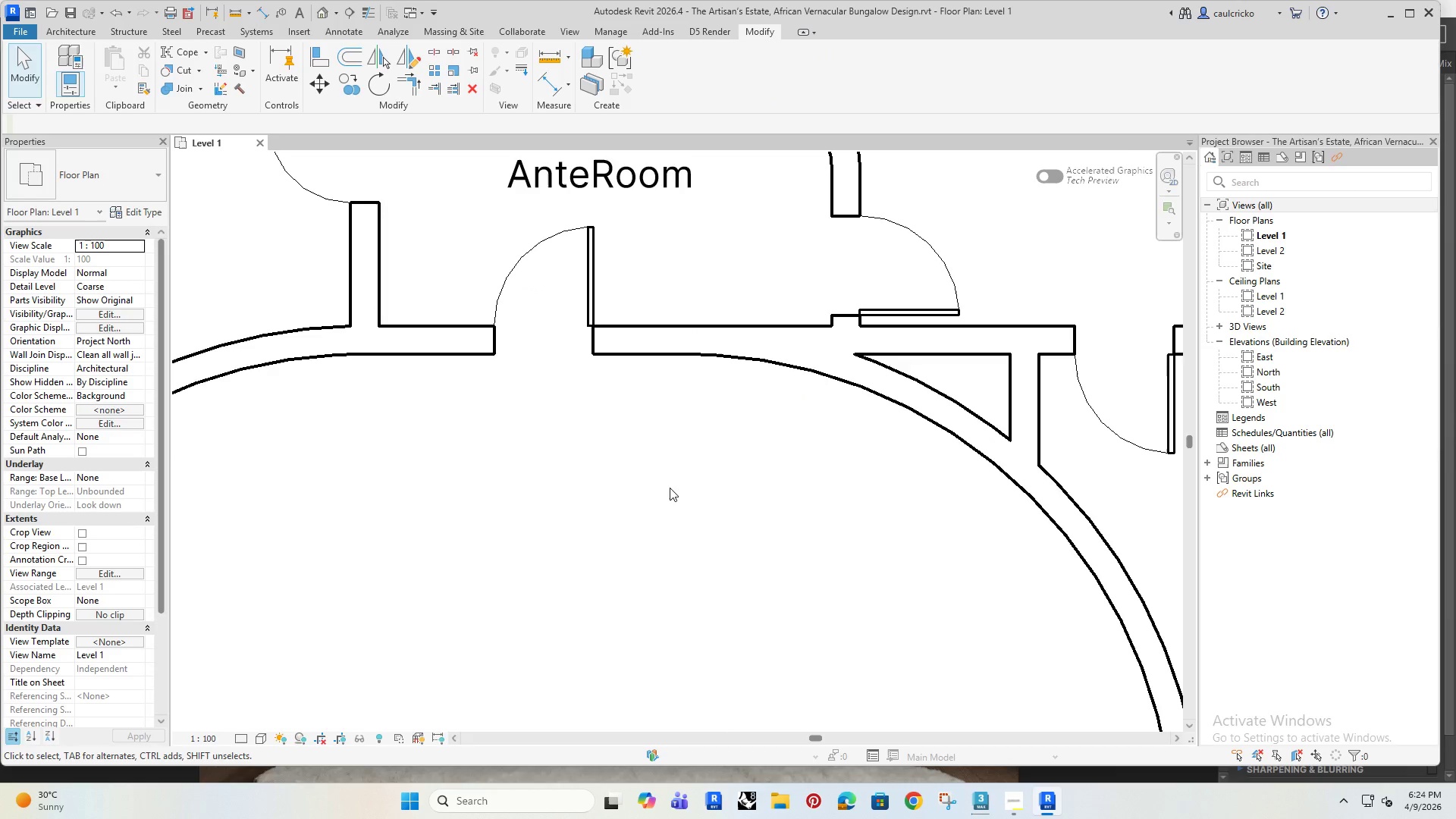 
scroll: coordinate [670, 488], scroll_direction: down, amount: 6.0
 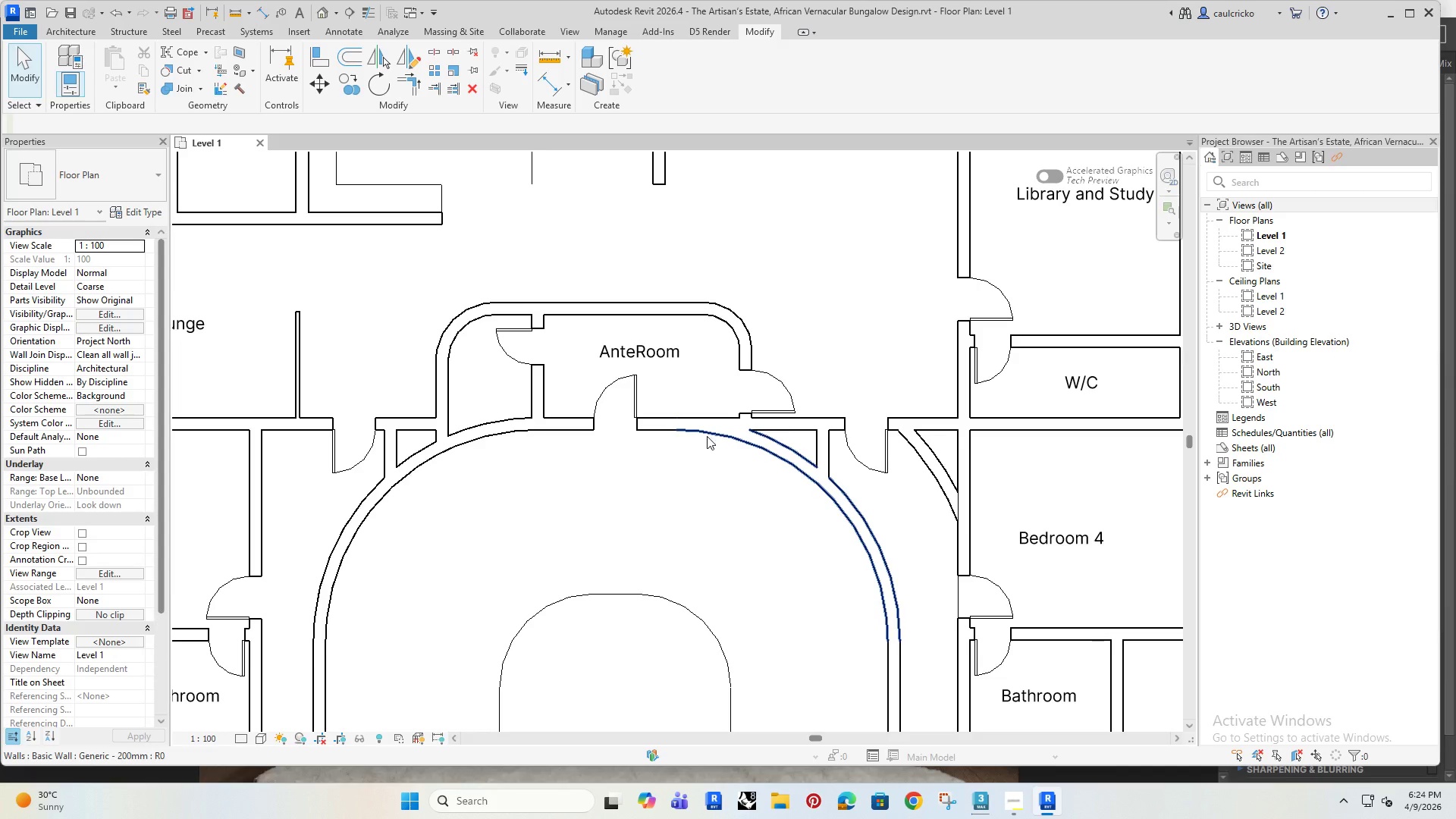 
wait(6.18)
 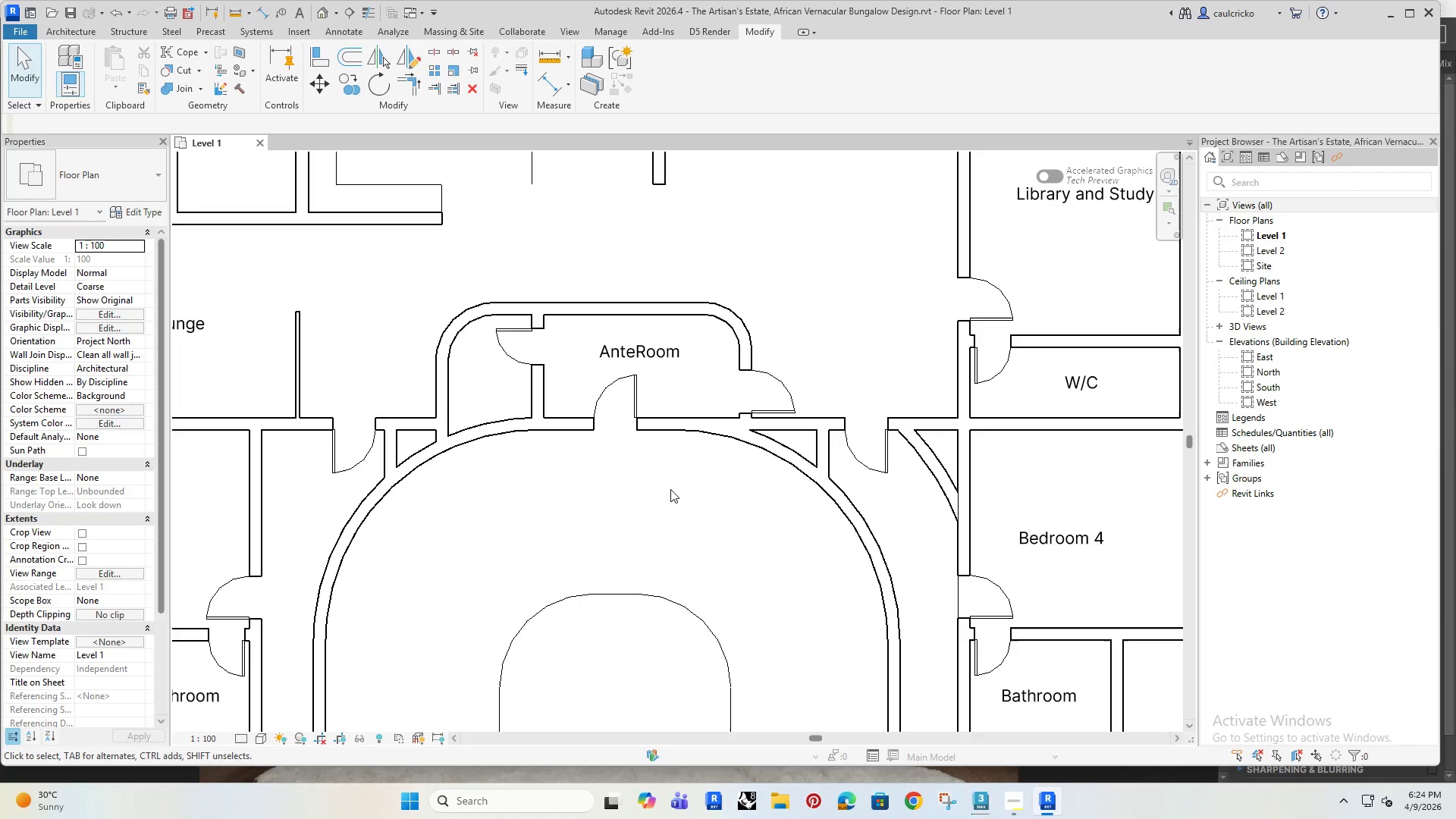 
left_click([824, 573])
 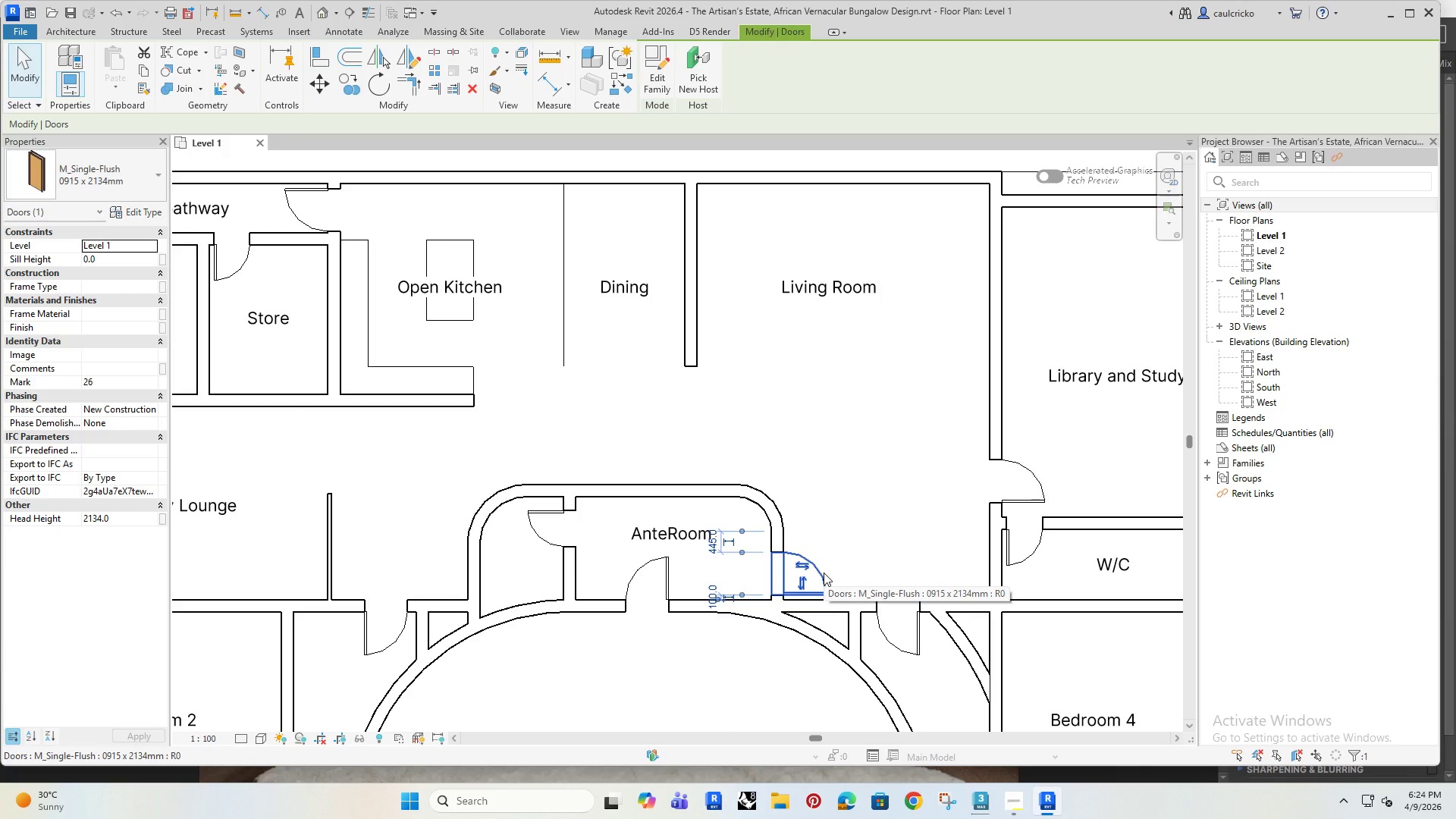 
key(Delete)
 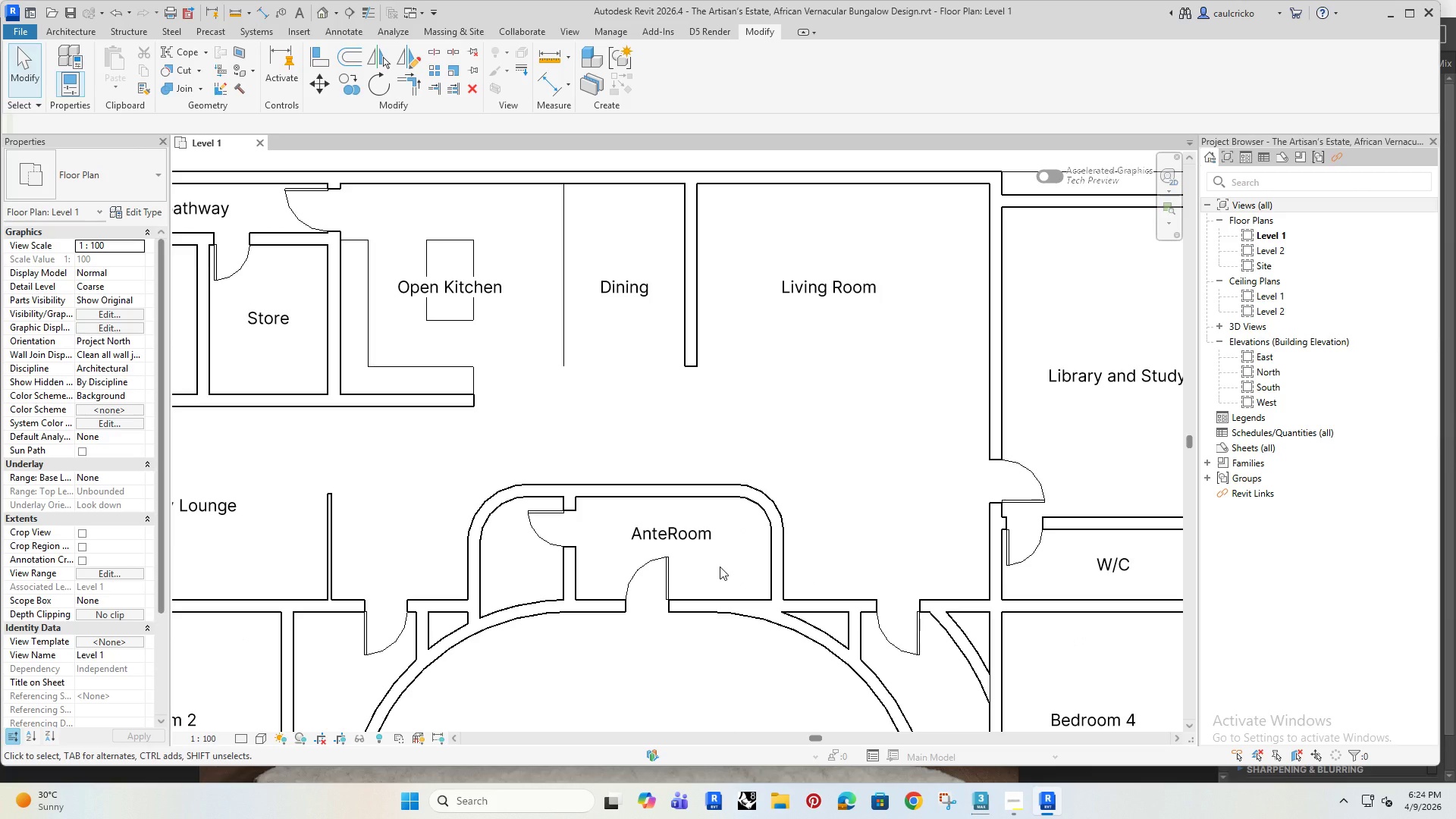 
type(dr)
 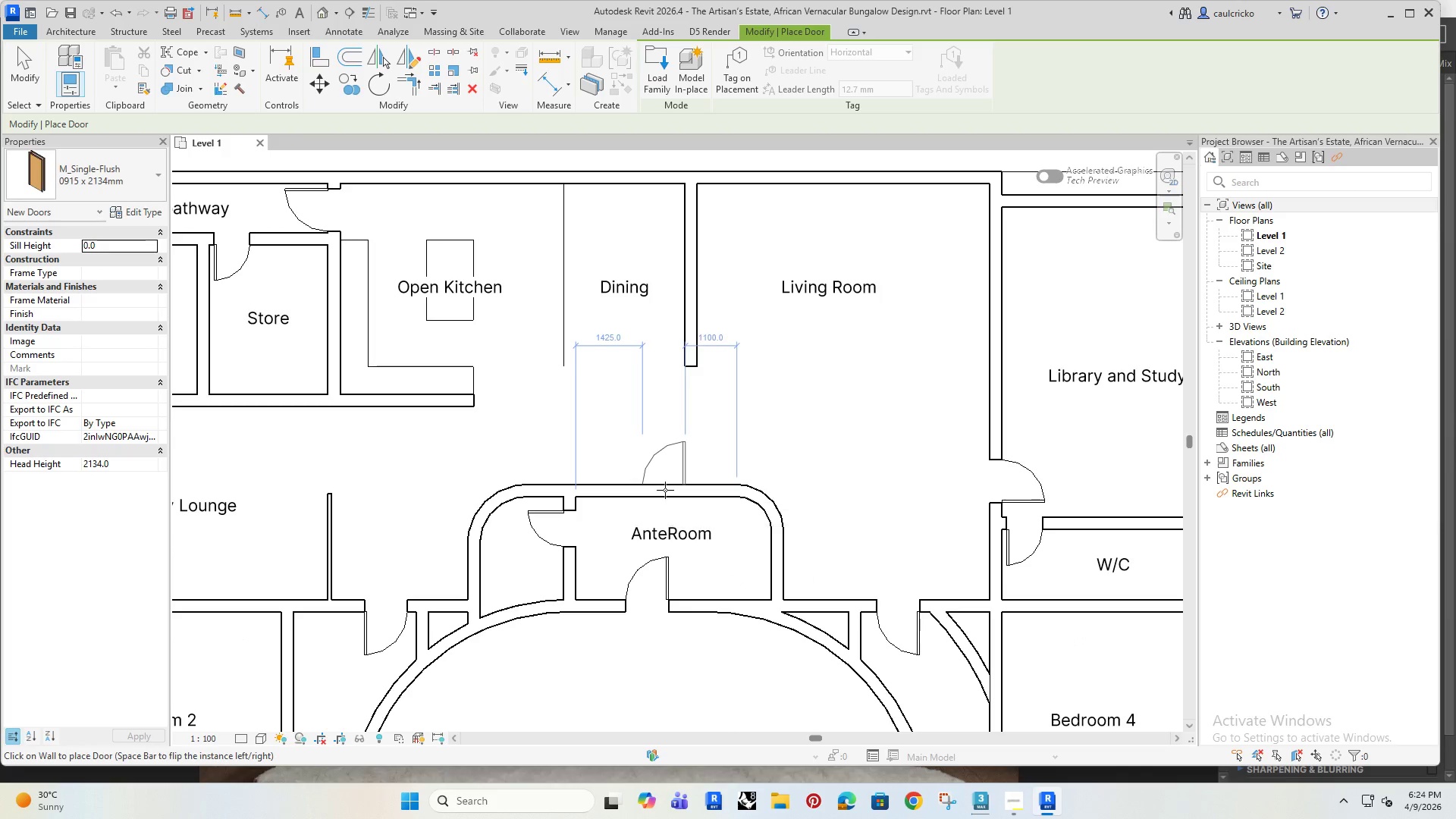 
left_click([665, 490])
 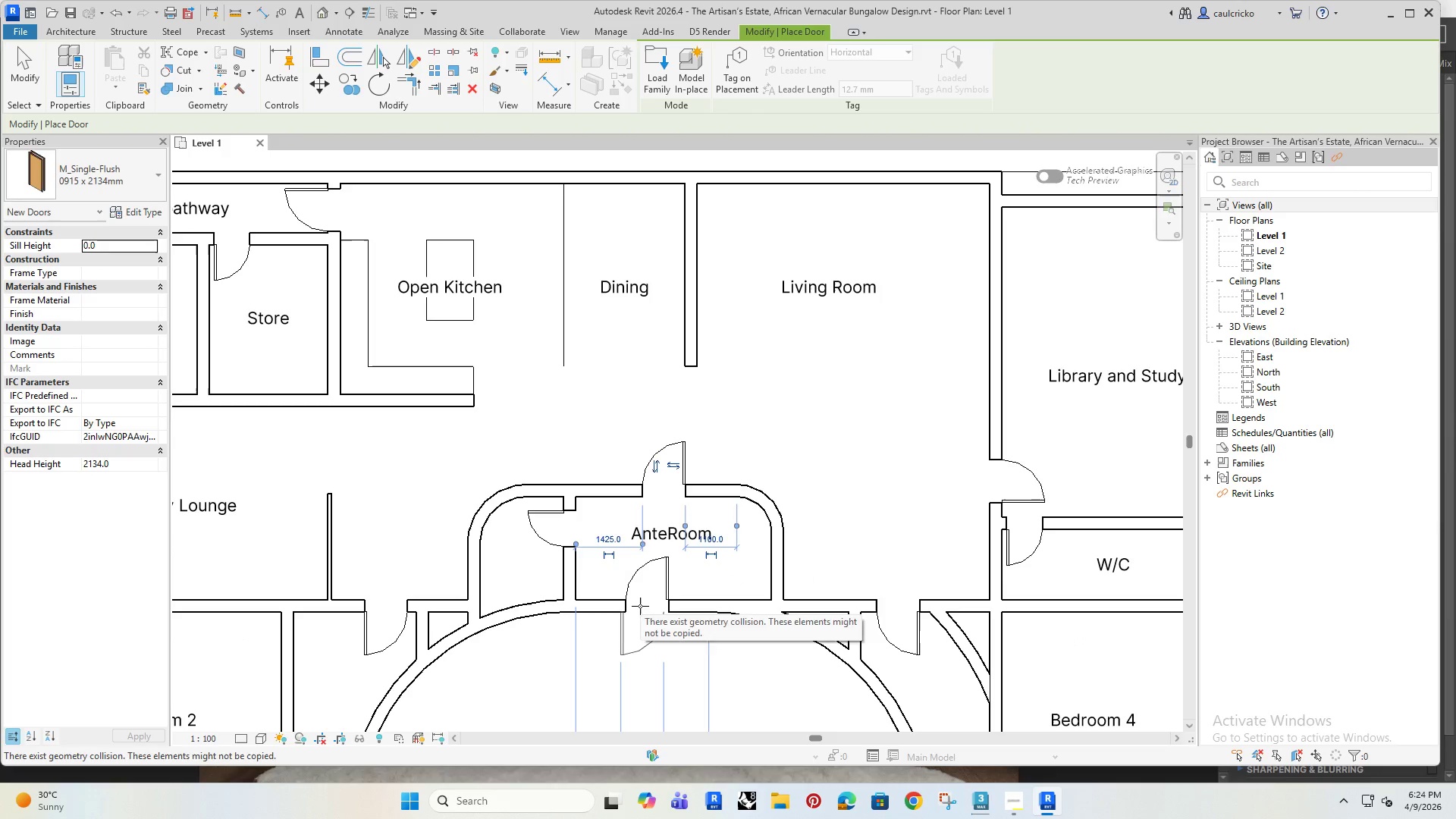 
key(Escape)
 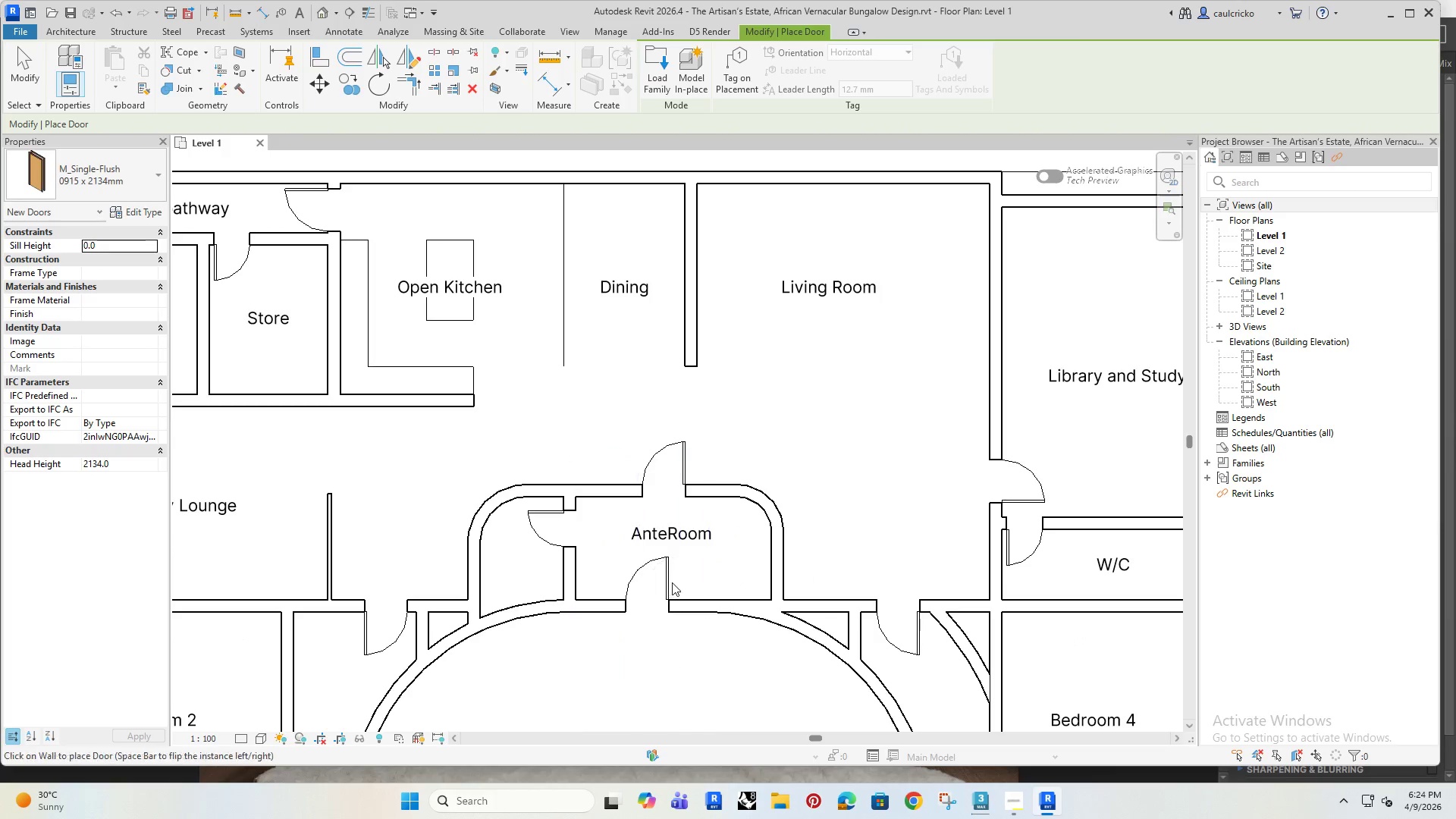 
key(Escape)
 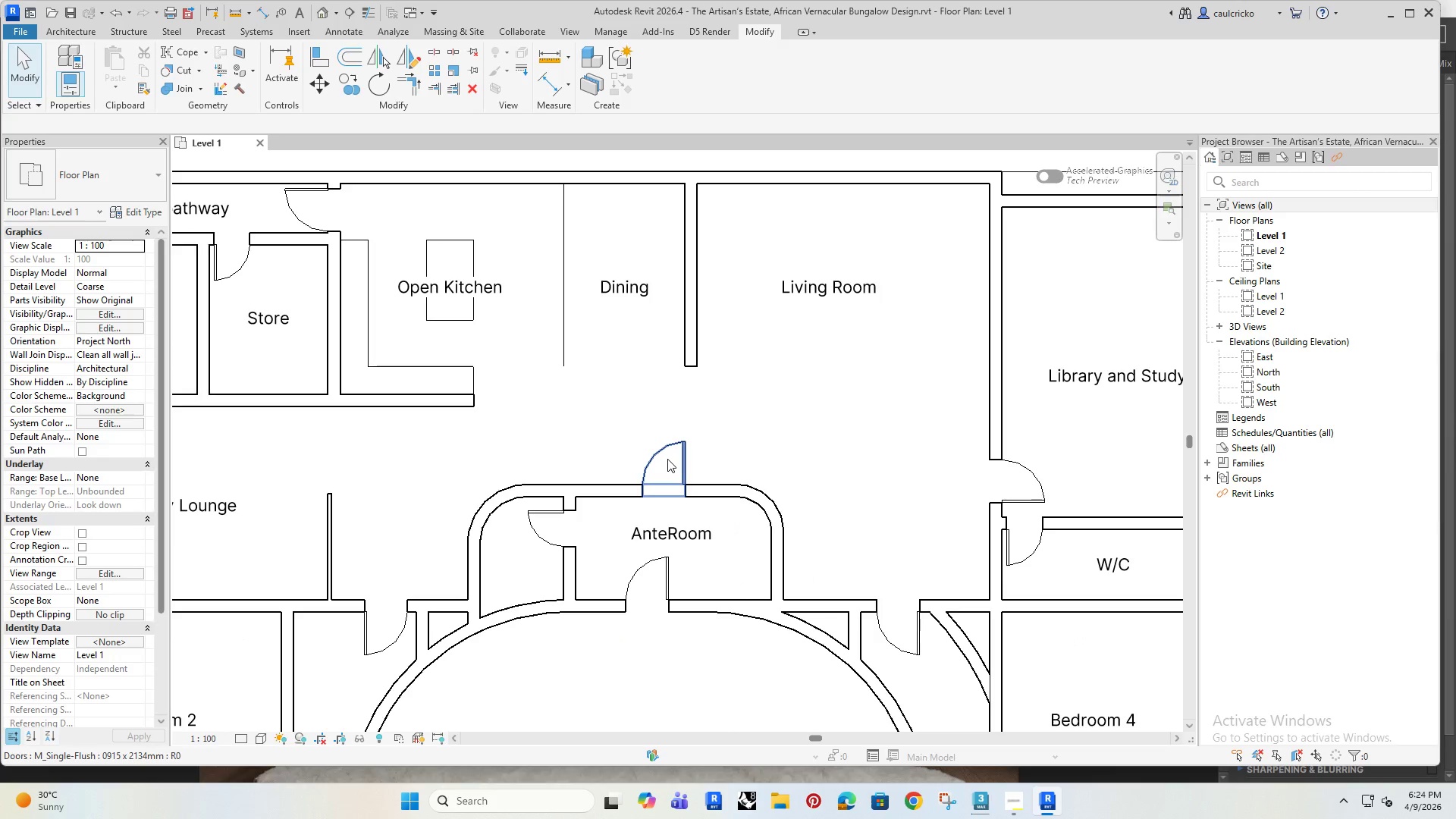 
left_click([667, 459])
 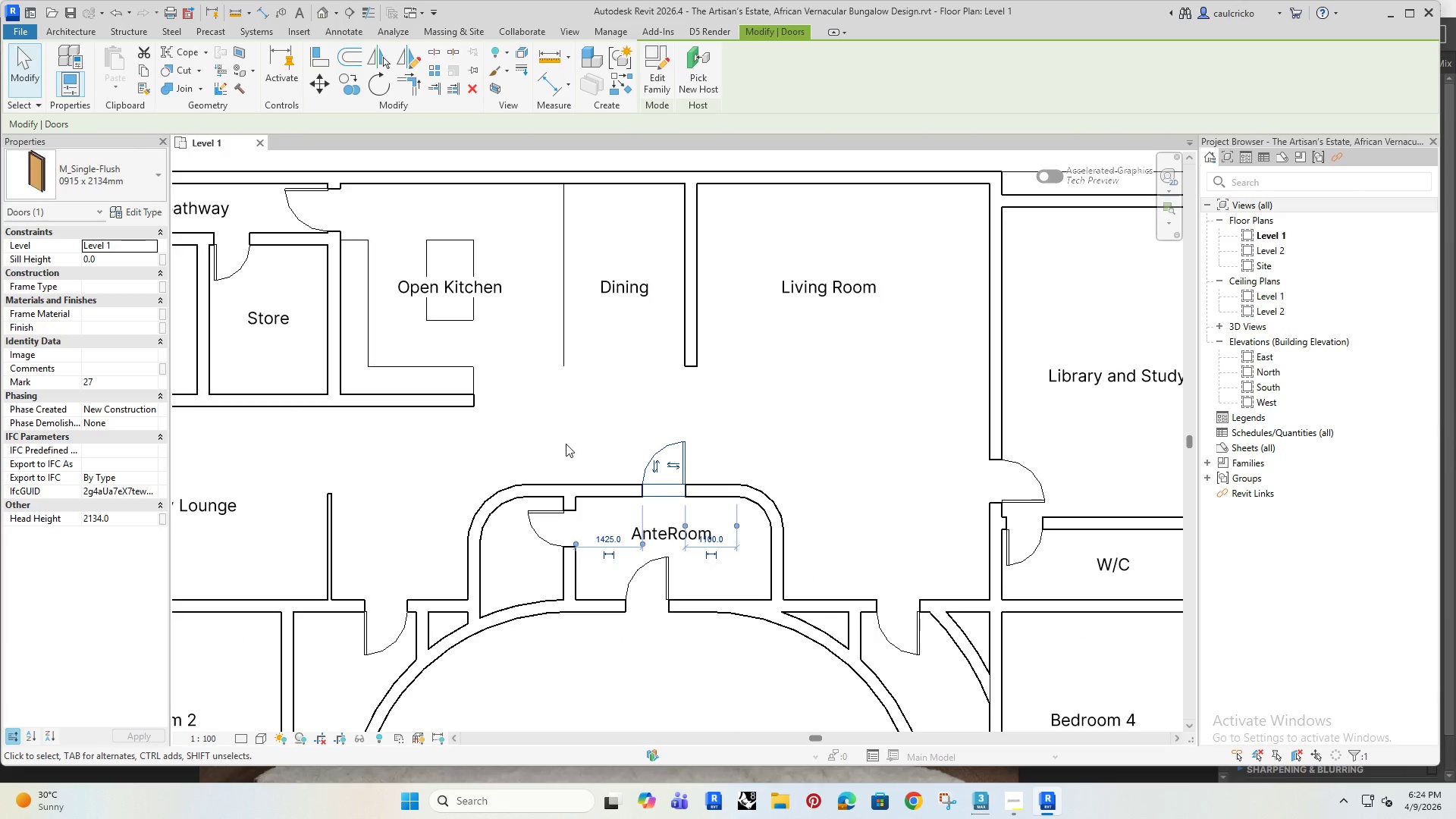 
left_click([566, 442])
 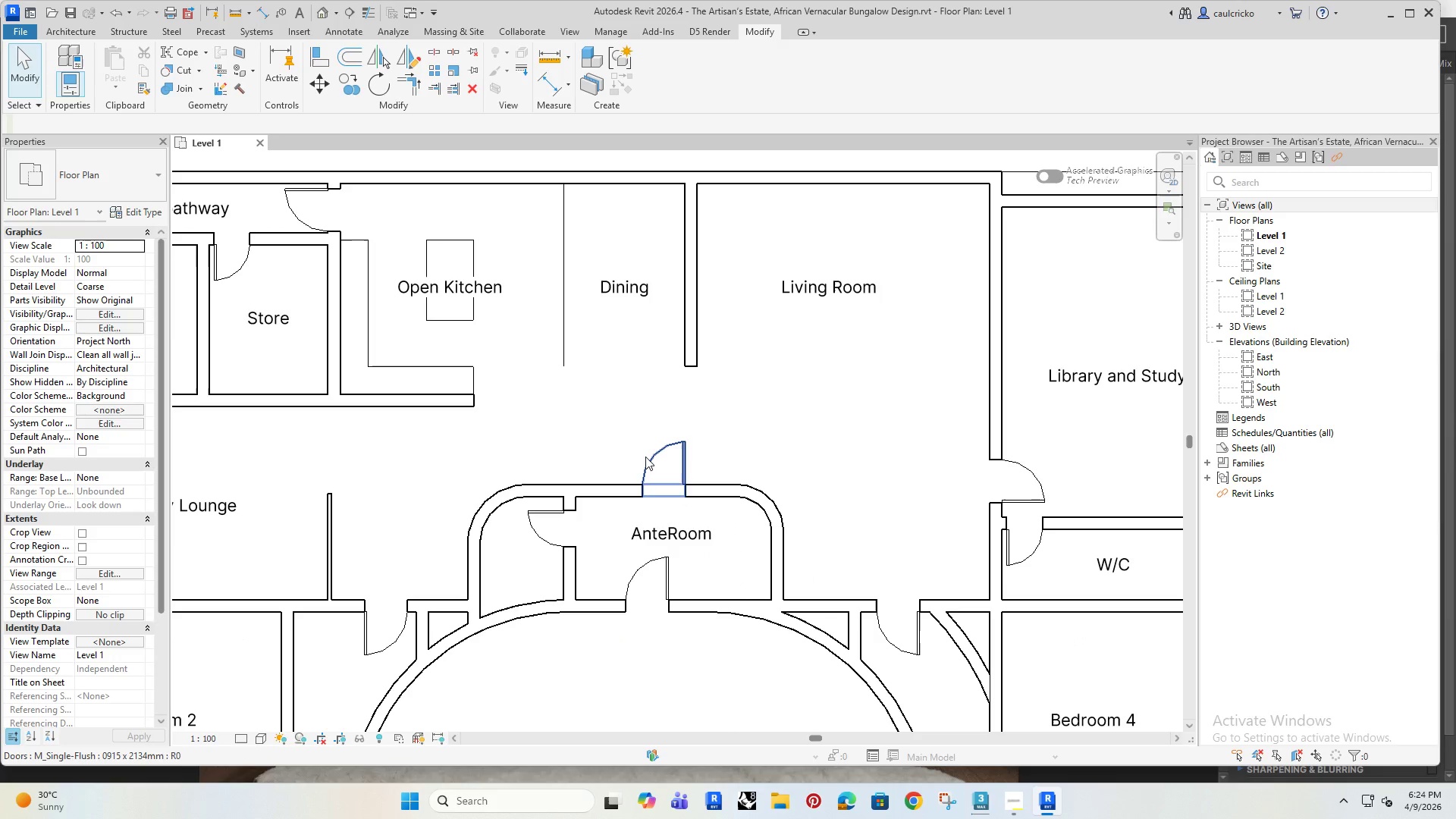 
left_click([645, 457])
 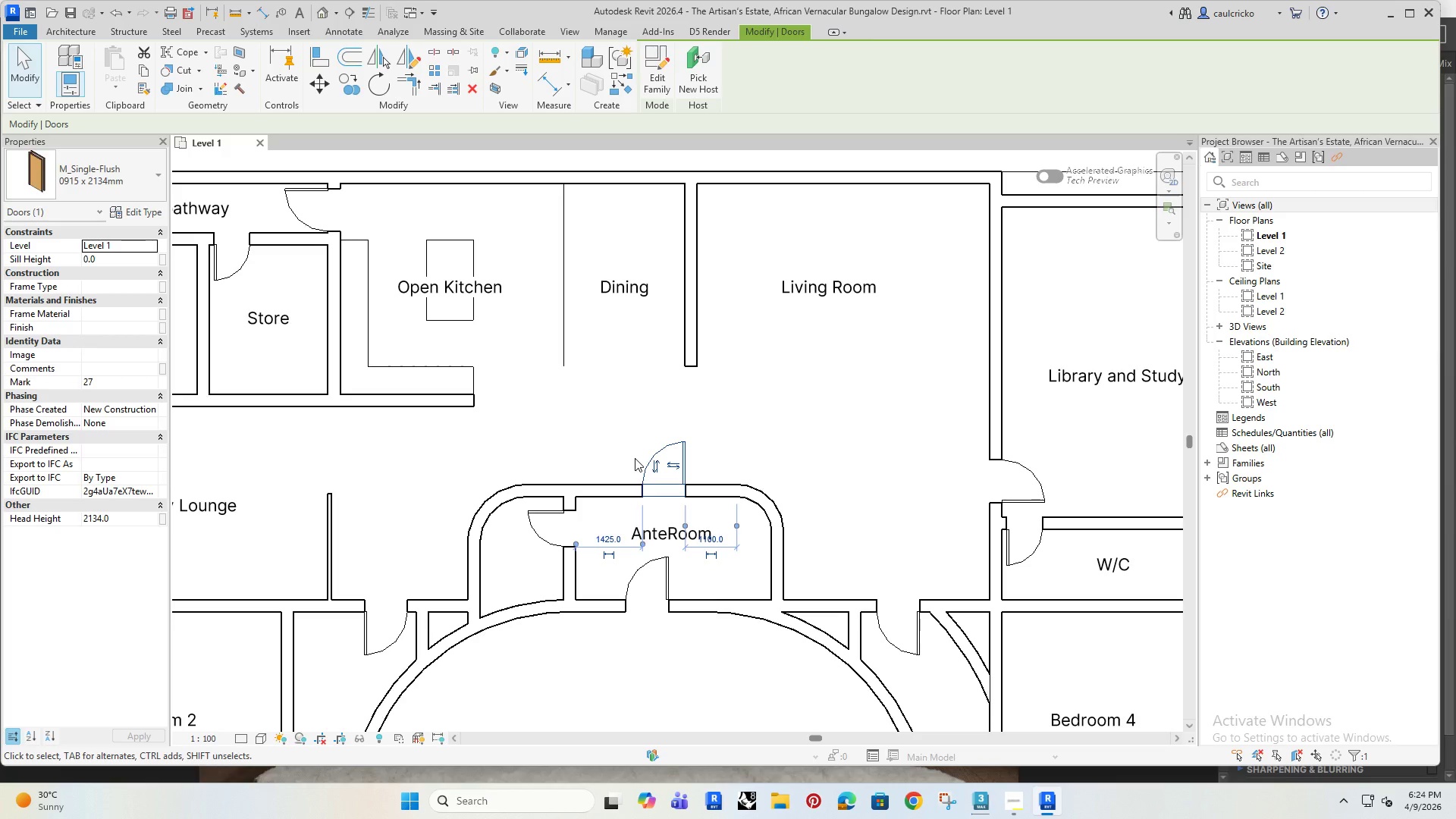 
key(ArrowDown)
 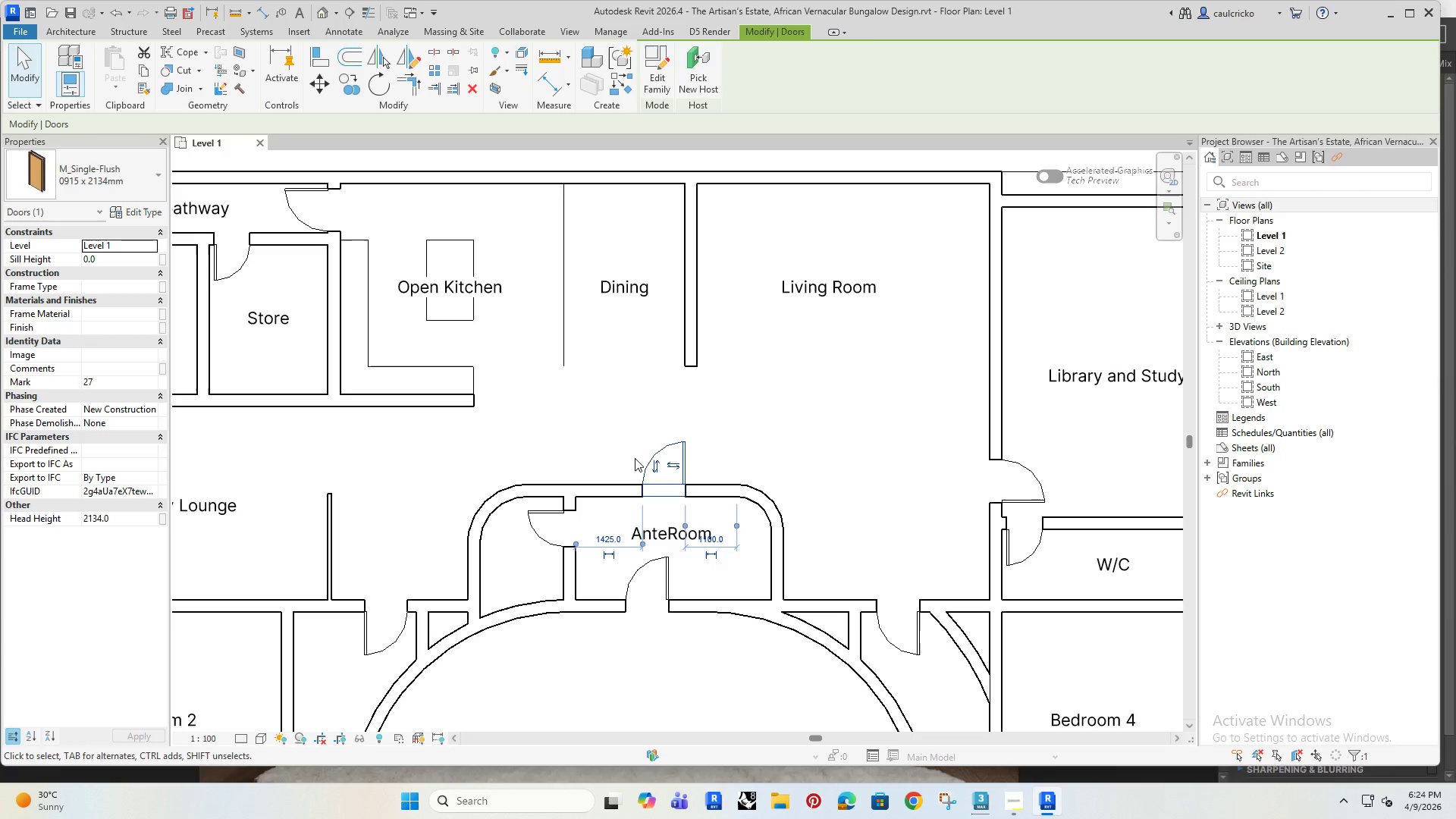 
key(ArrowLeft)
 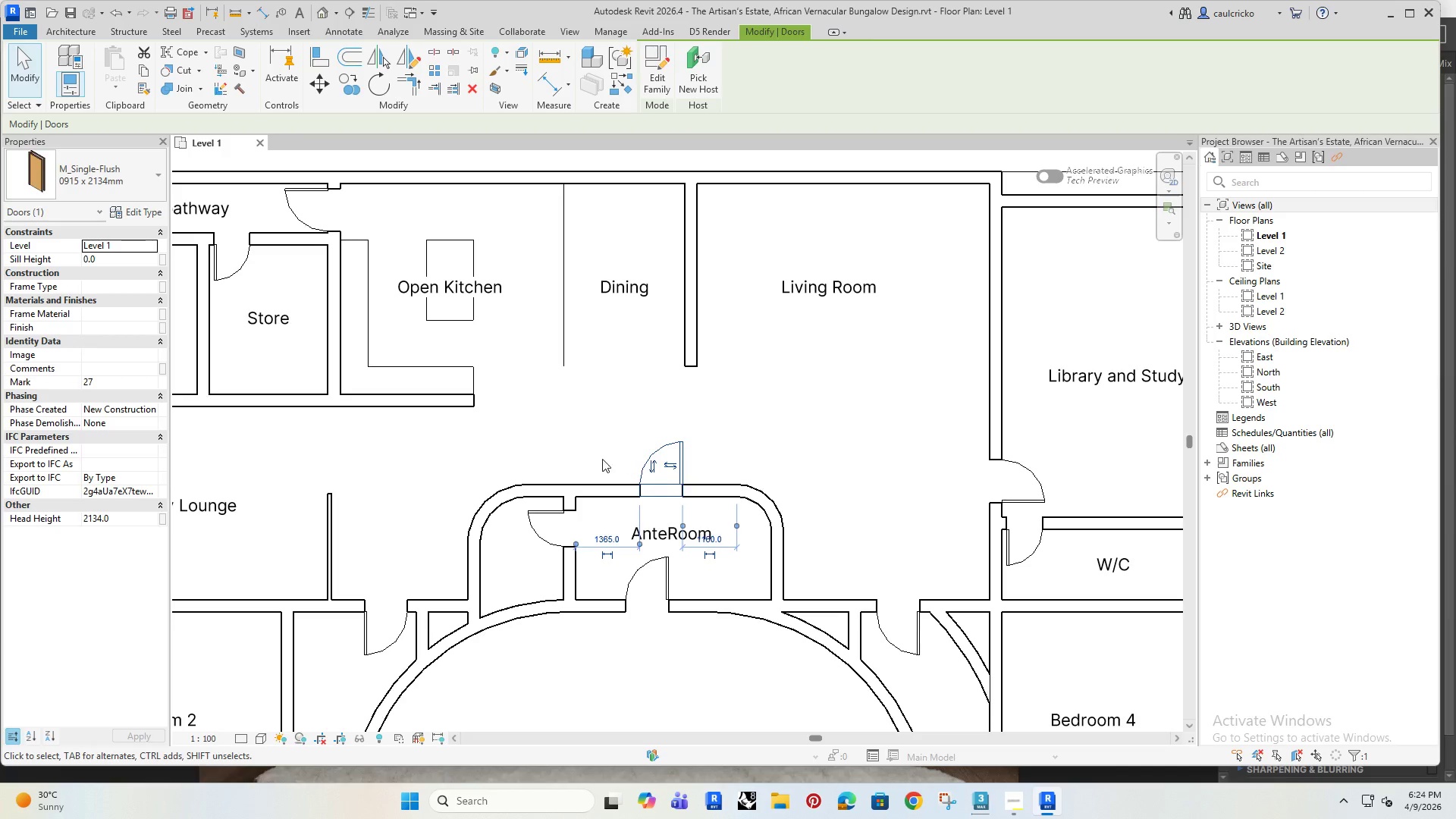 
key(ArrowLeft)
 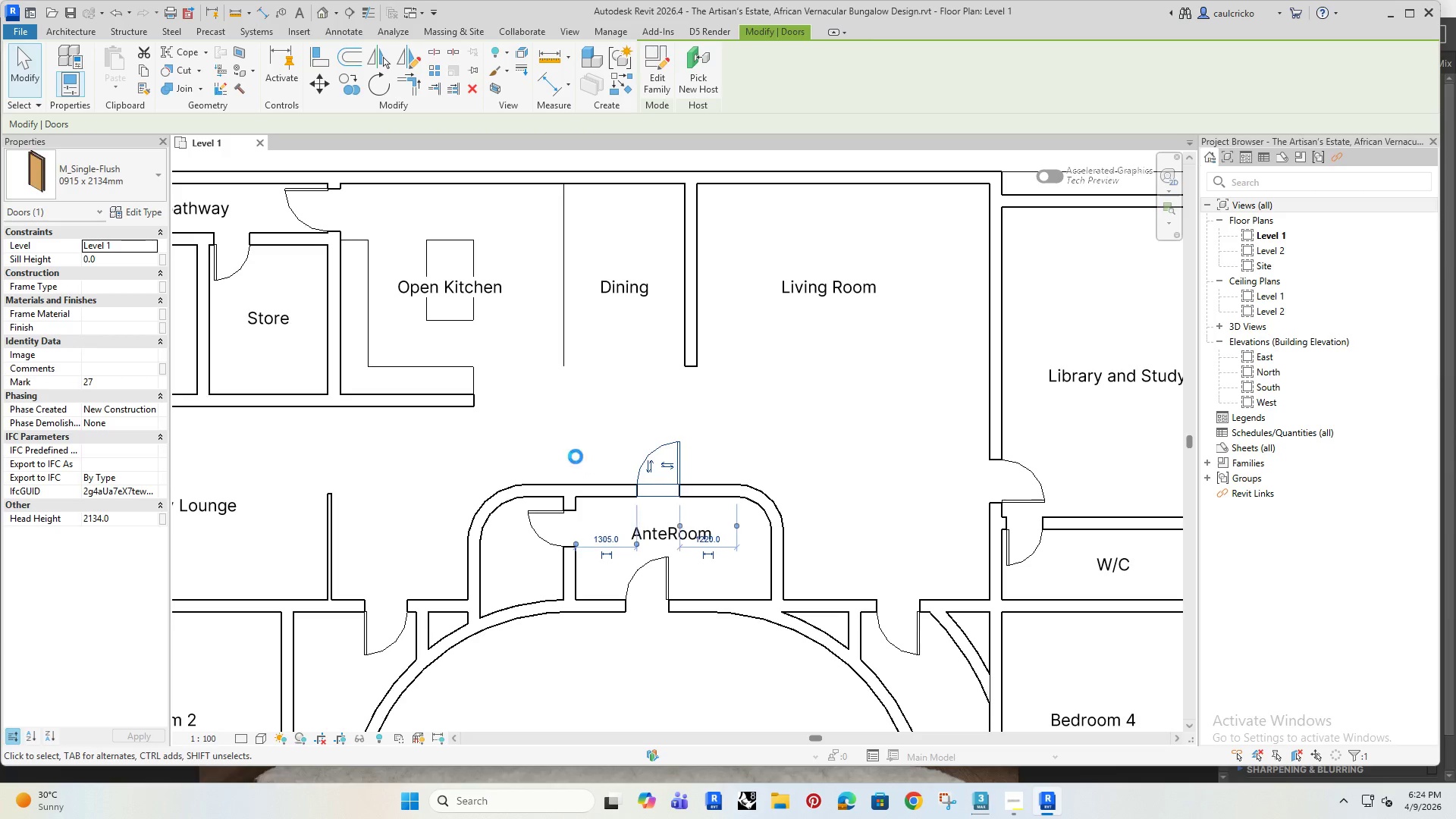 
key(ArrowLeft)
 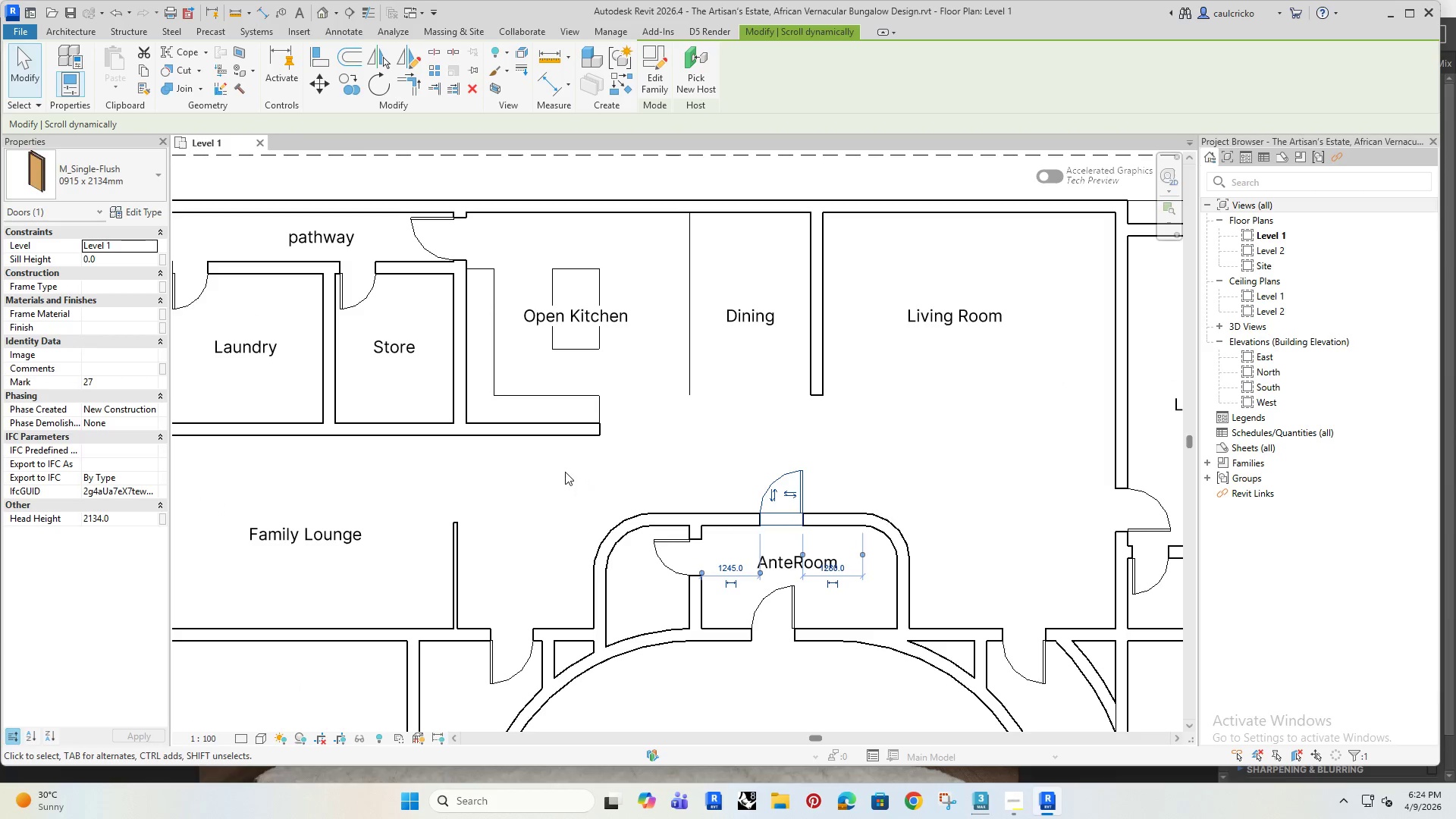 
left_click([568, 491])
 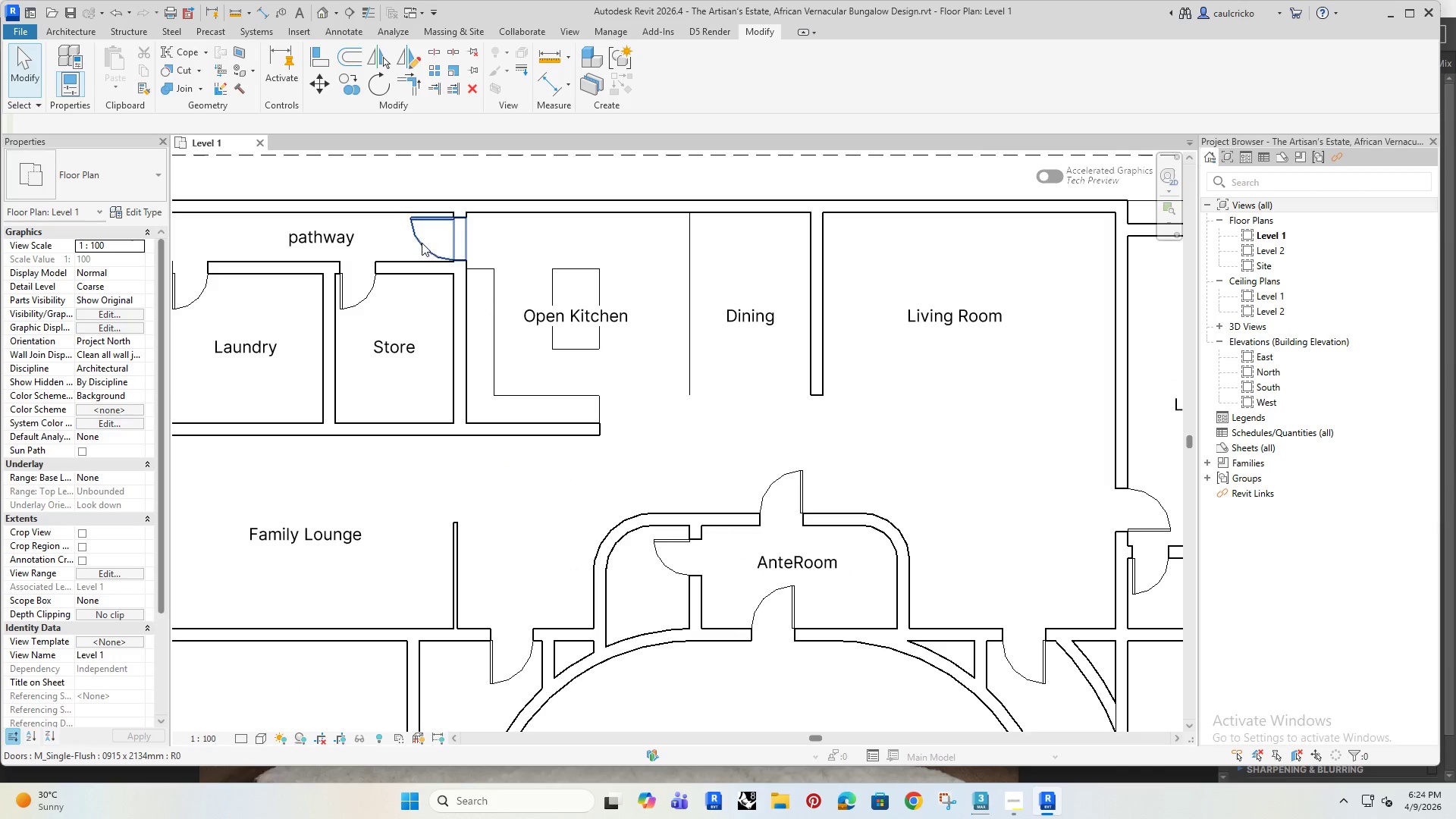 
left_click([419, 241])
 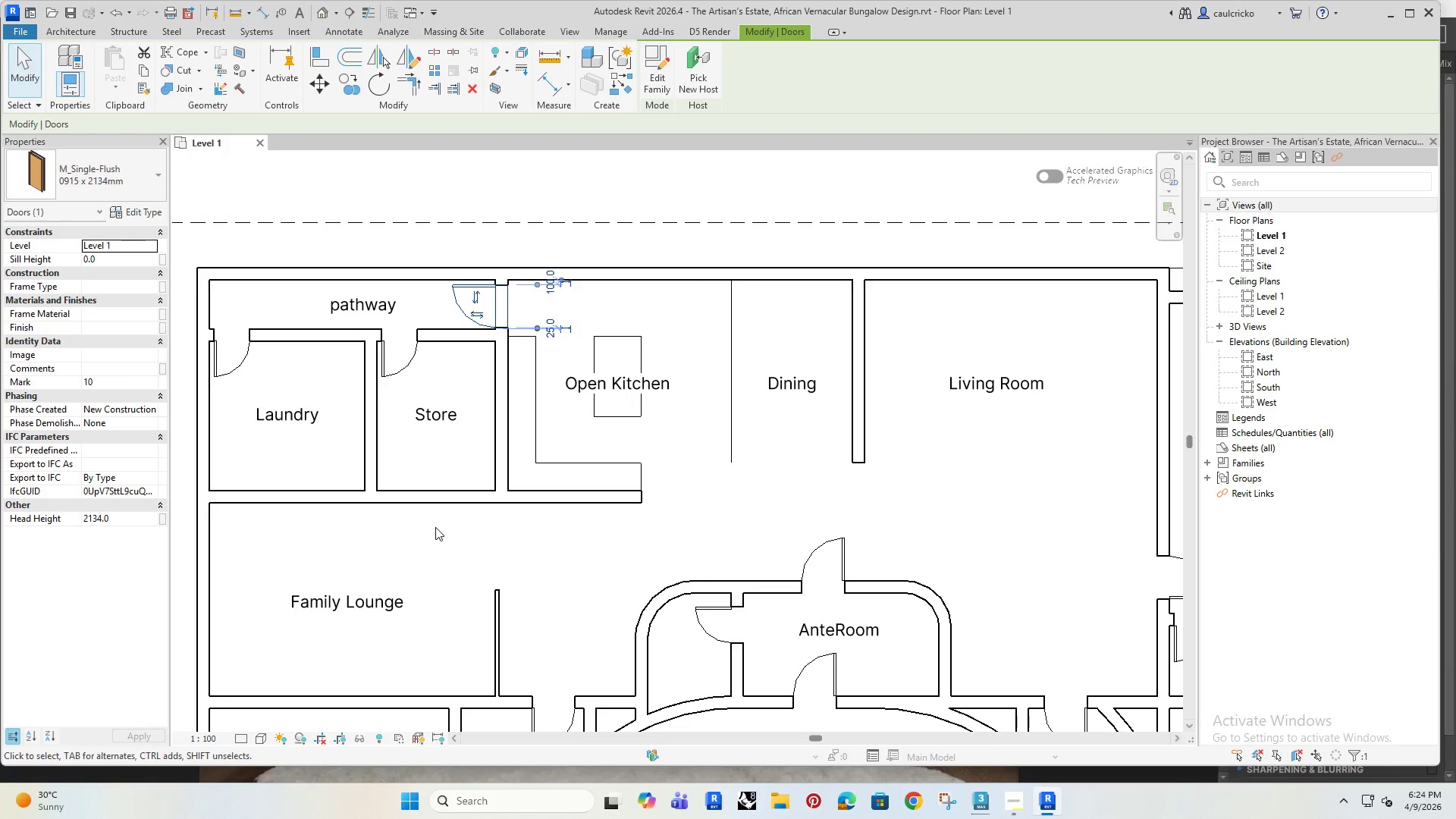 
left_click([453, 539])
 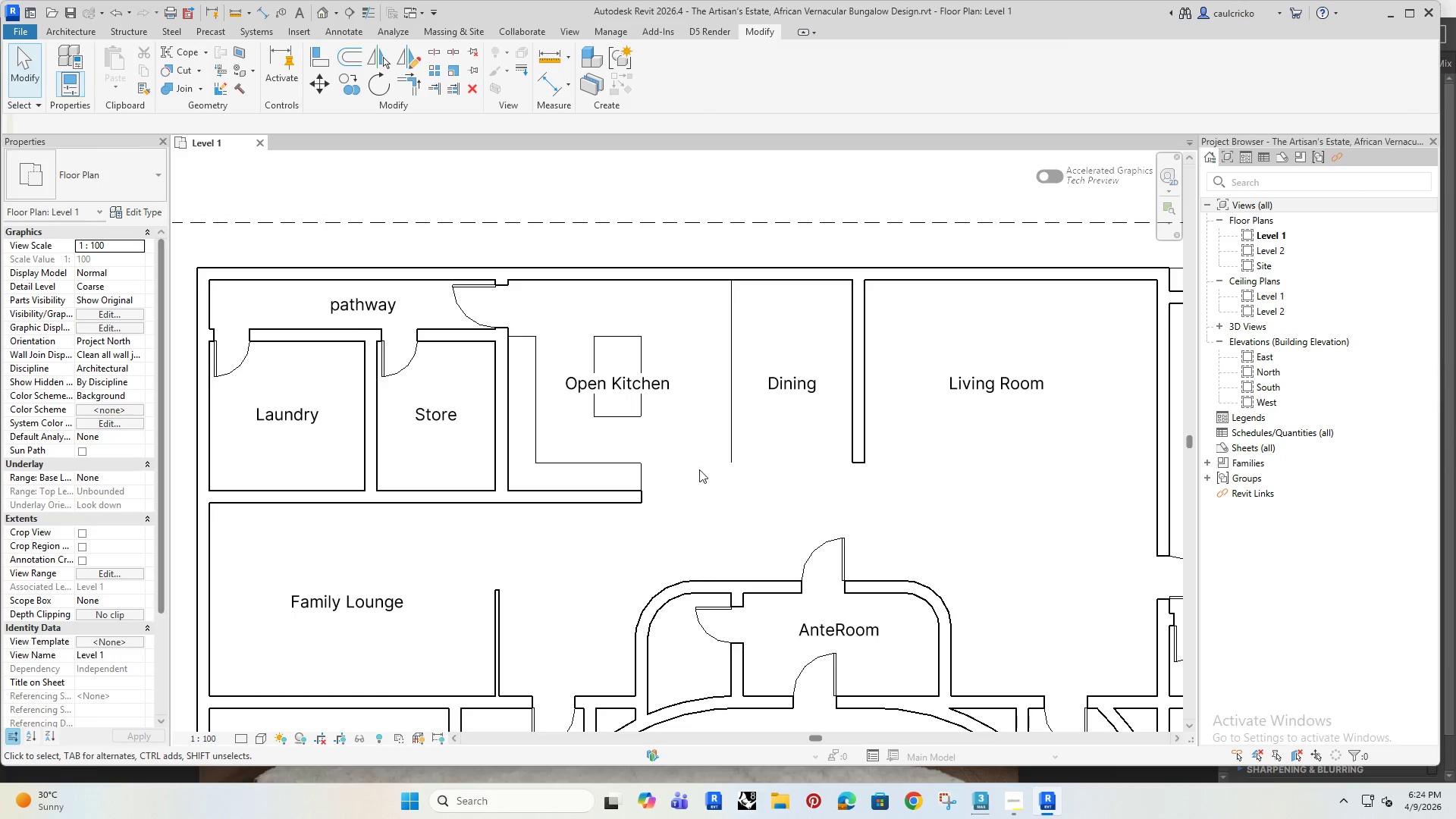 
scroll: coordinate [699, 542], scroll_direction: down, amount: 3.0
 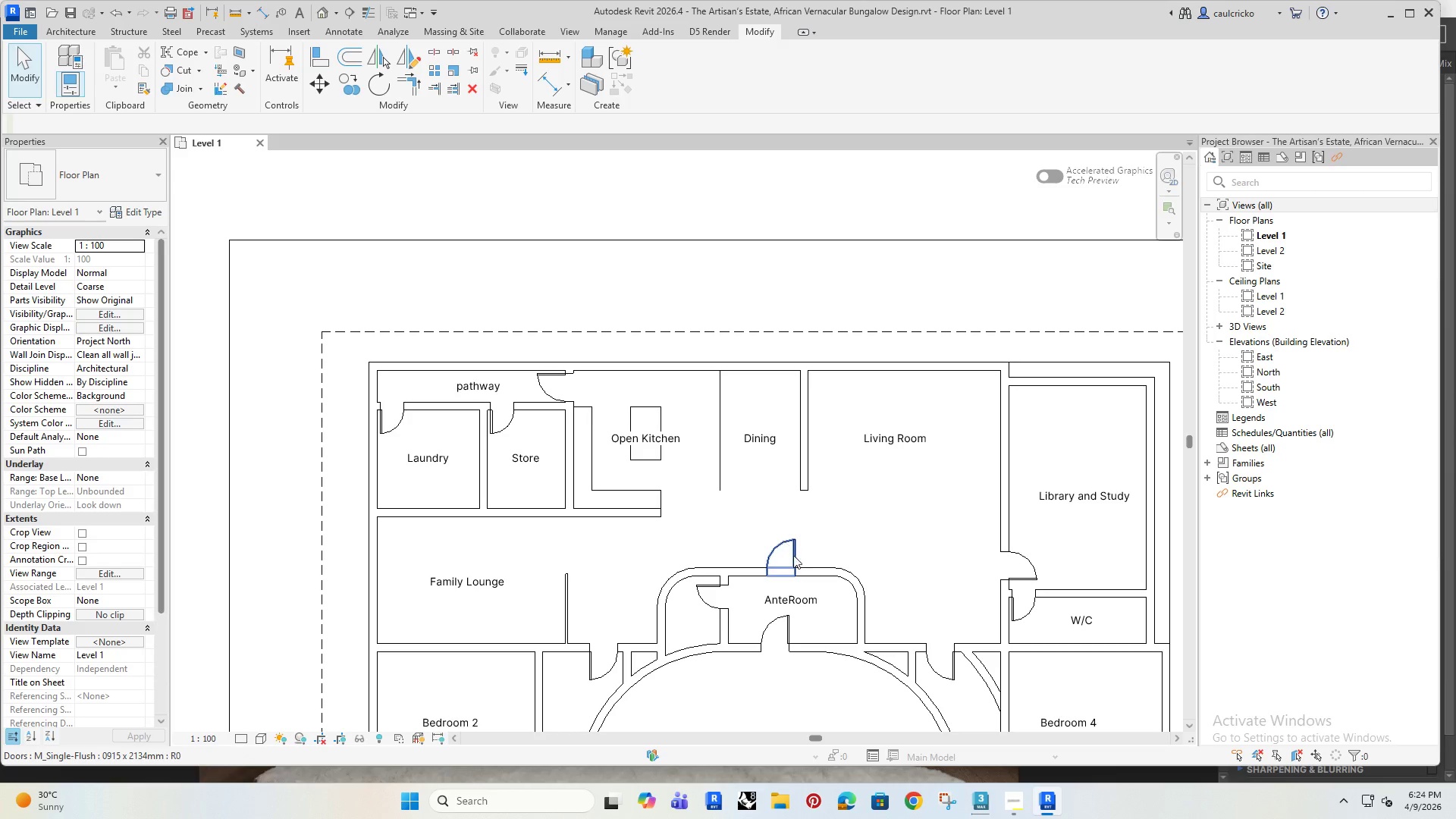 
left_click([801, 453])
 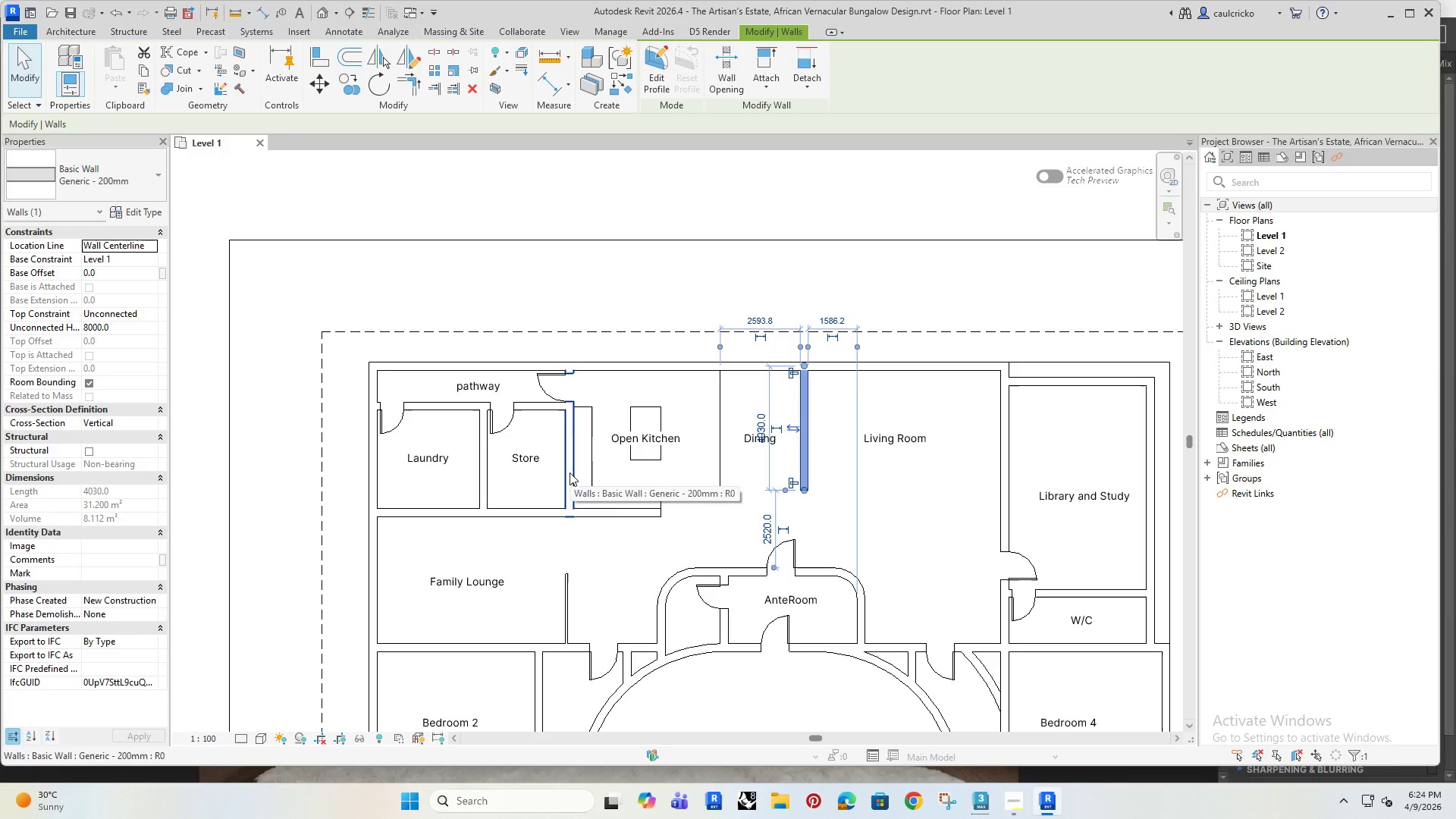 
wait(18.89)
 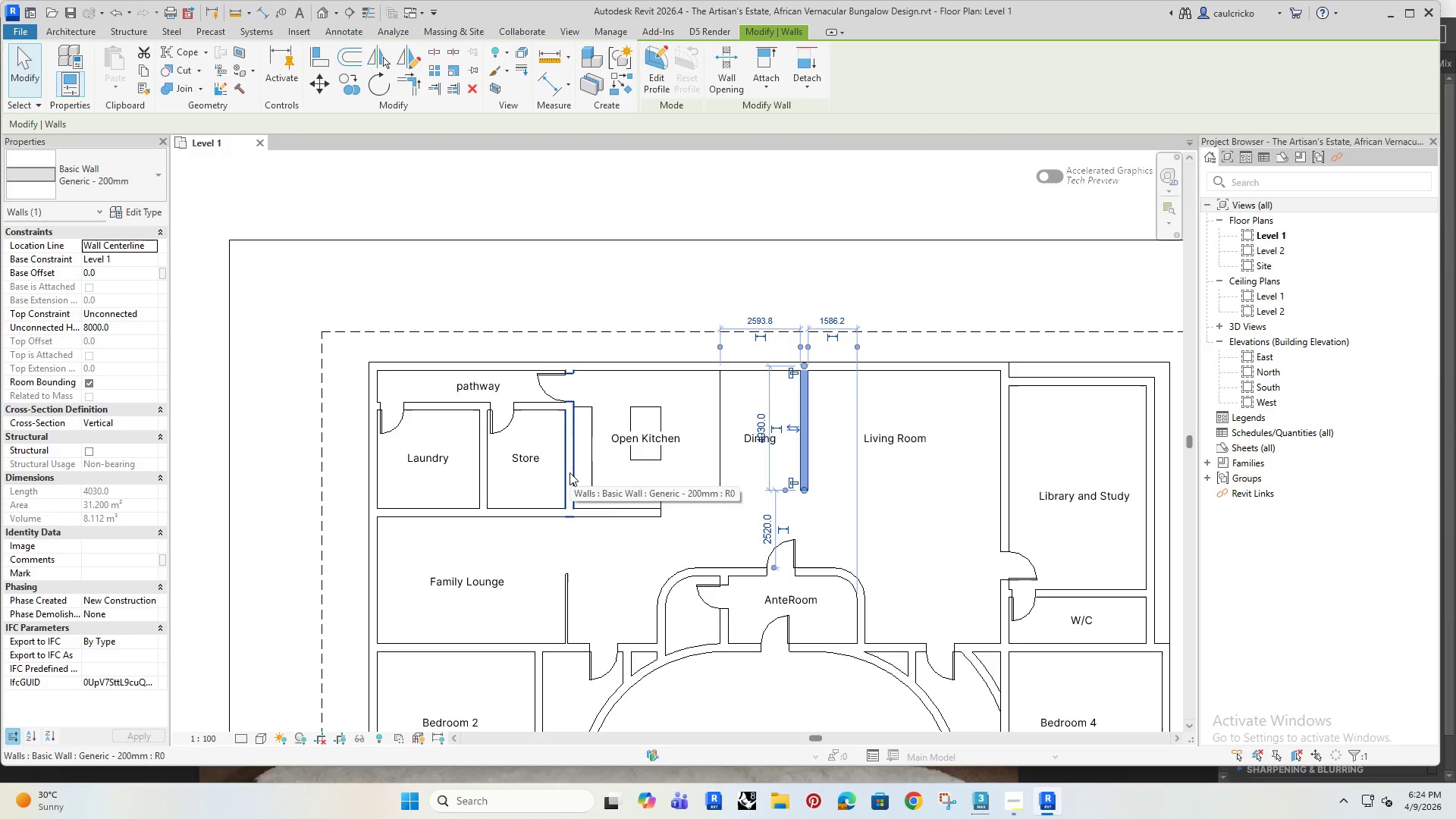 
scroll: coordinate [576, 488], scroll_direction: down, amount: 1.0
 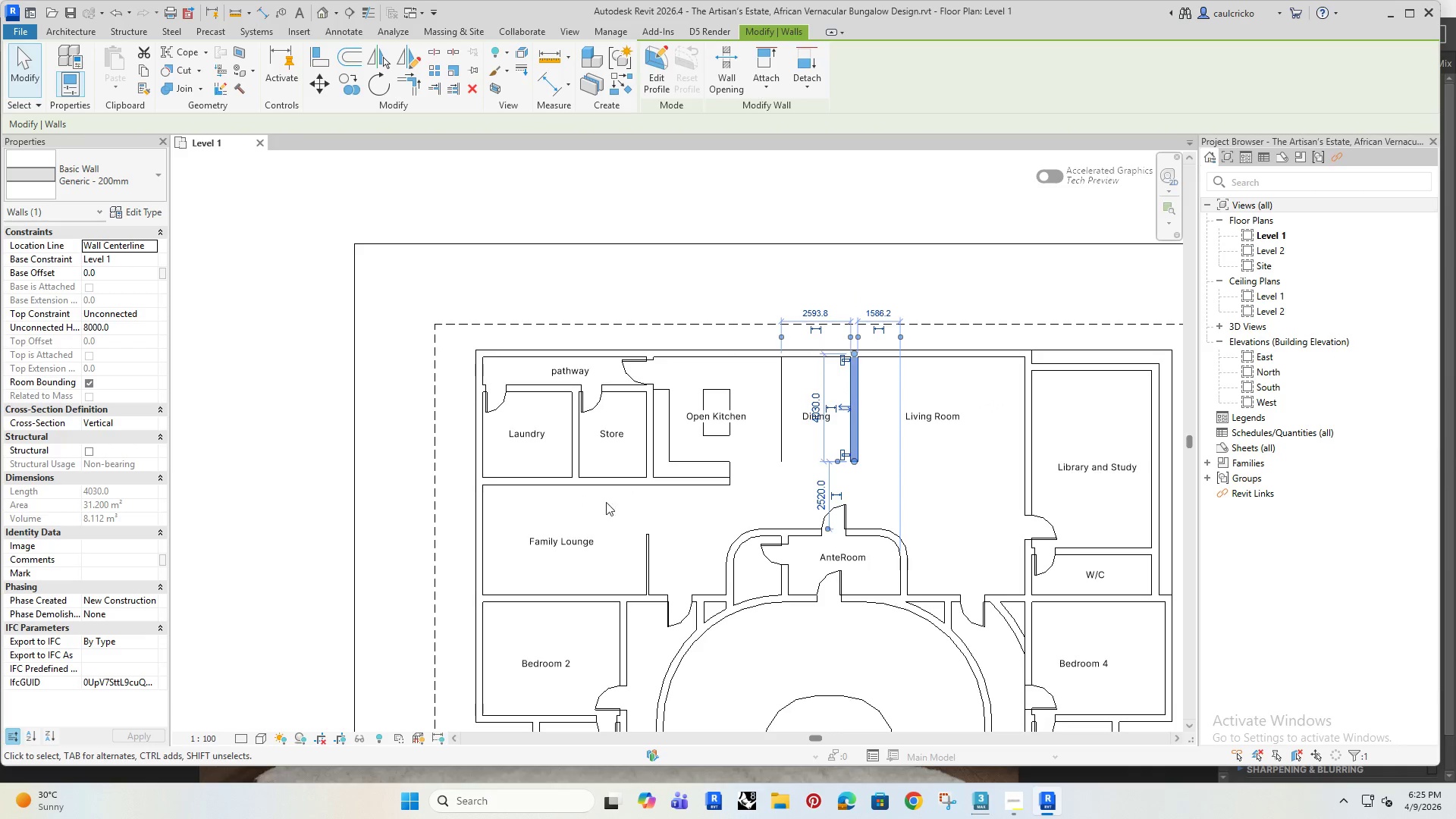 
left_click([631, 498])
 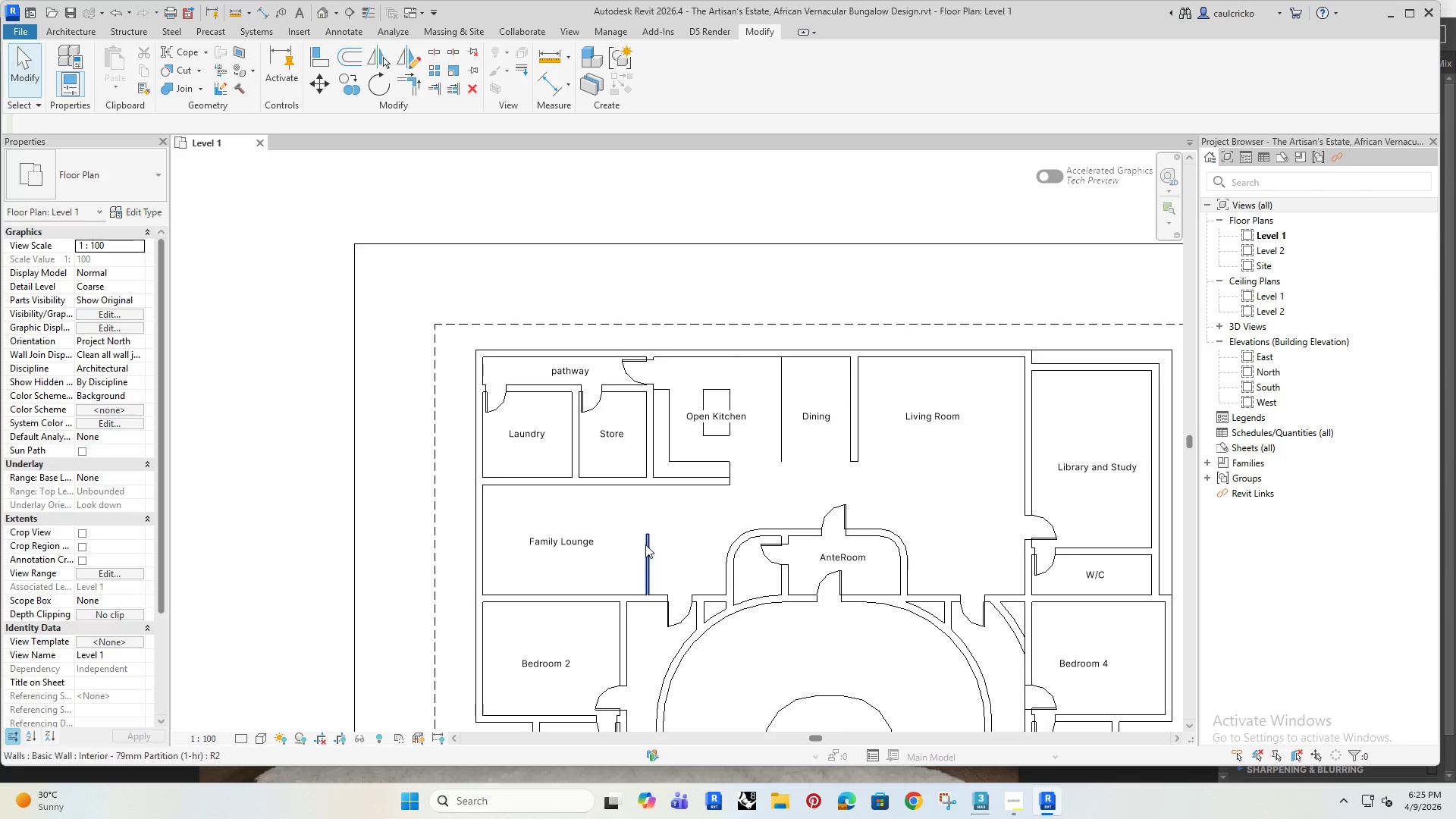 
left_click([645, 544])
 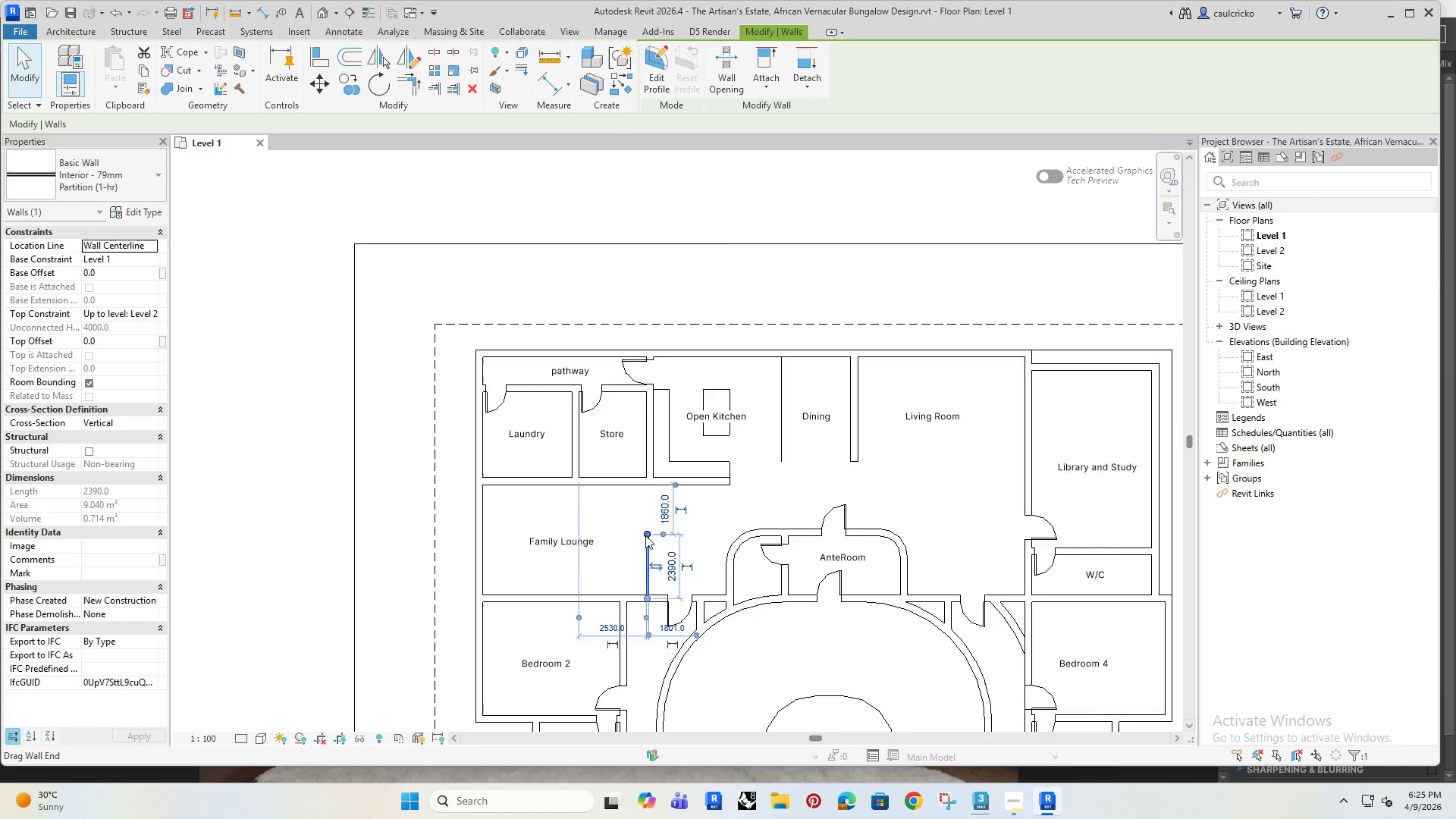 
scroll: coordinate [645, 534], scroll_direction: up, amount: 3.0
 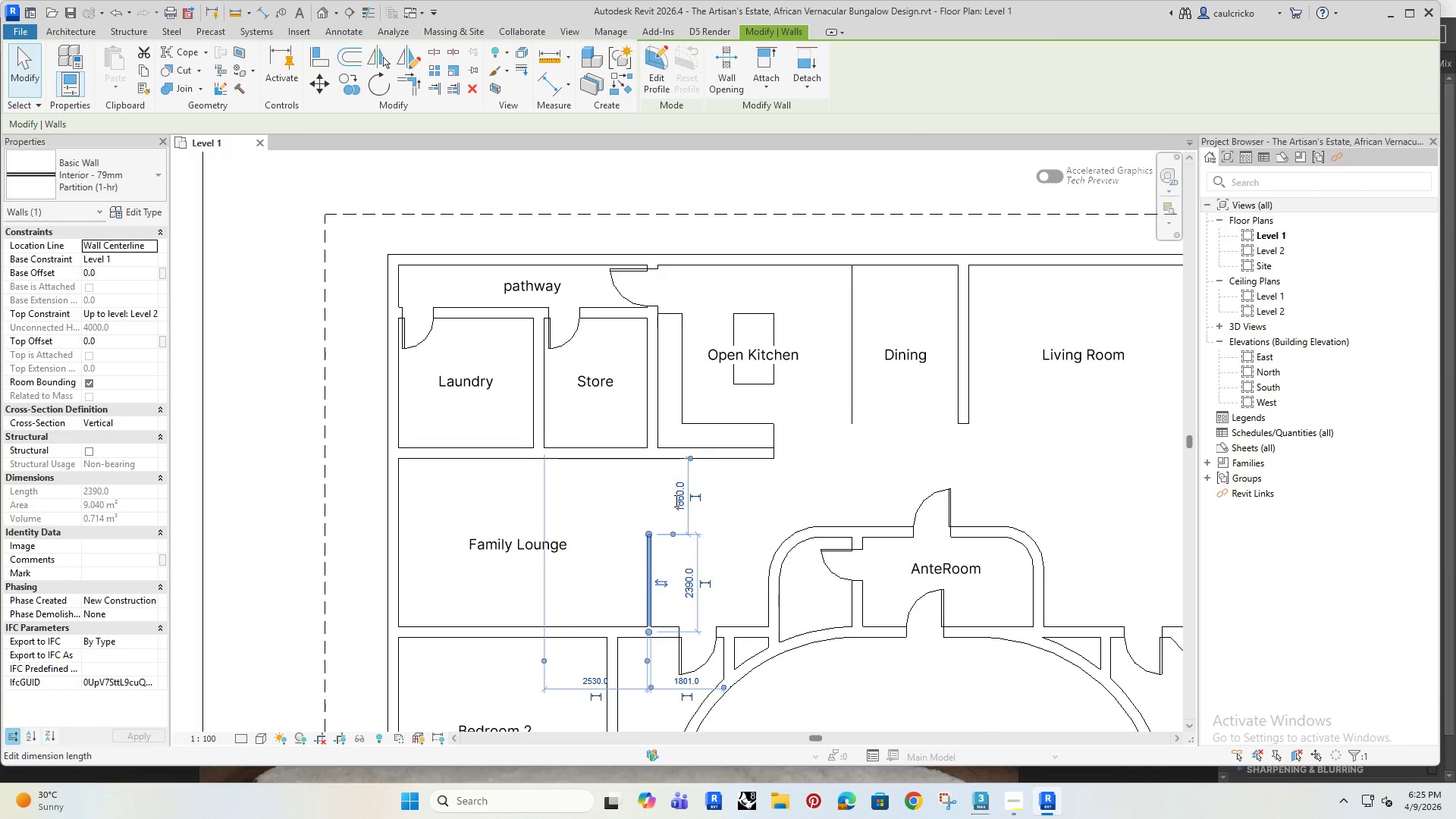 
left_click([675, 500])
 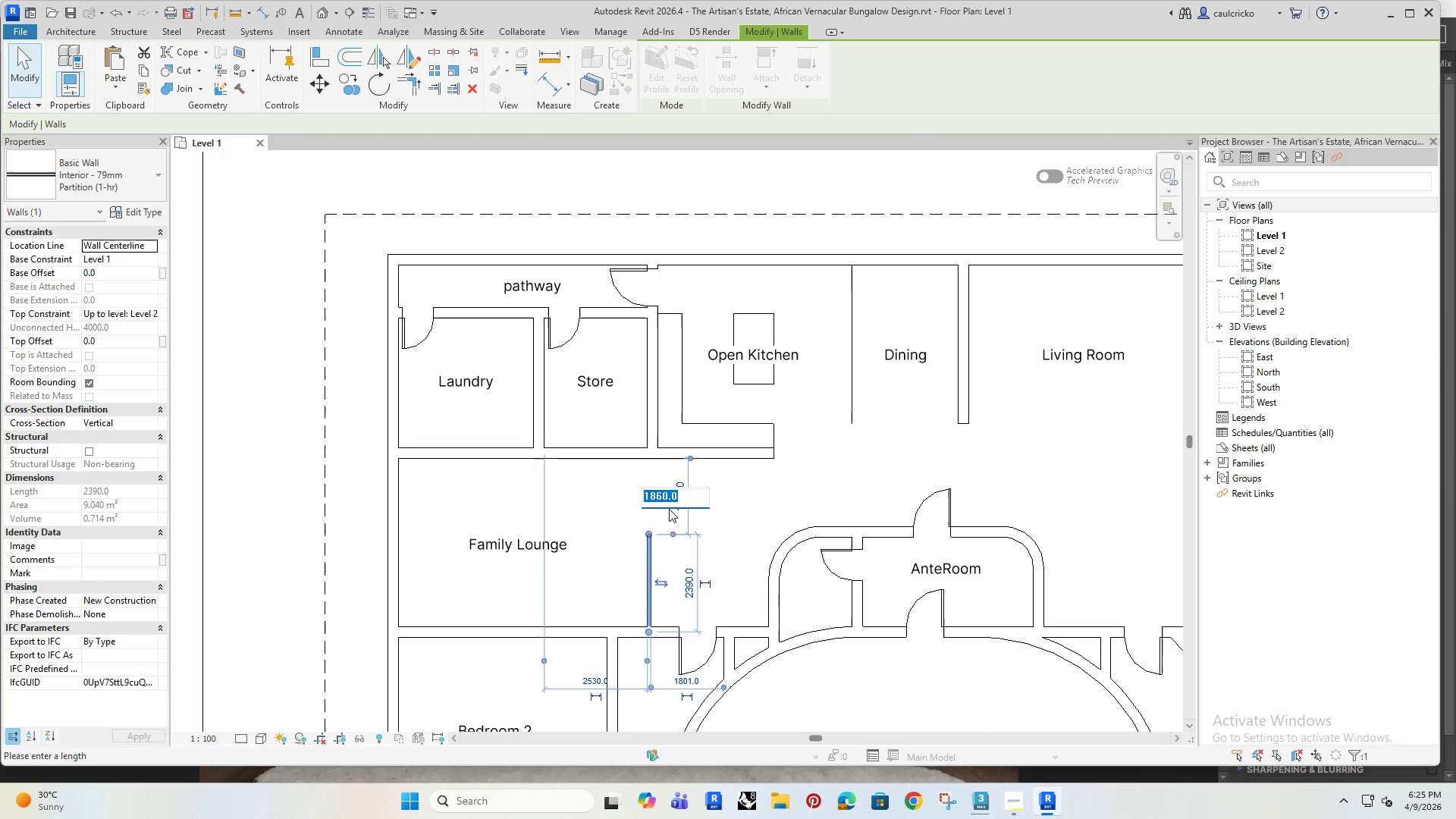 
type(1500)
 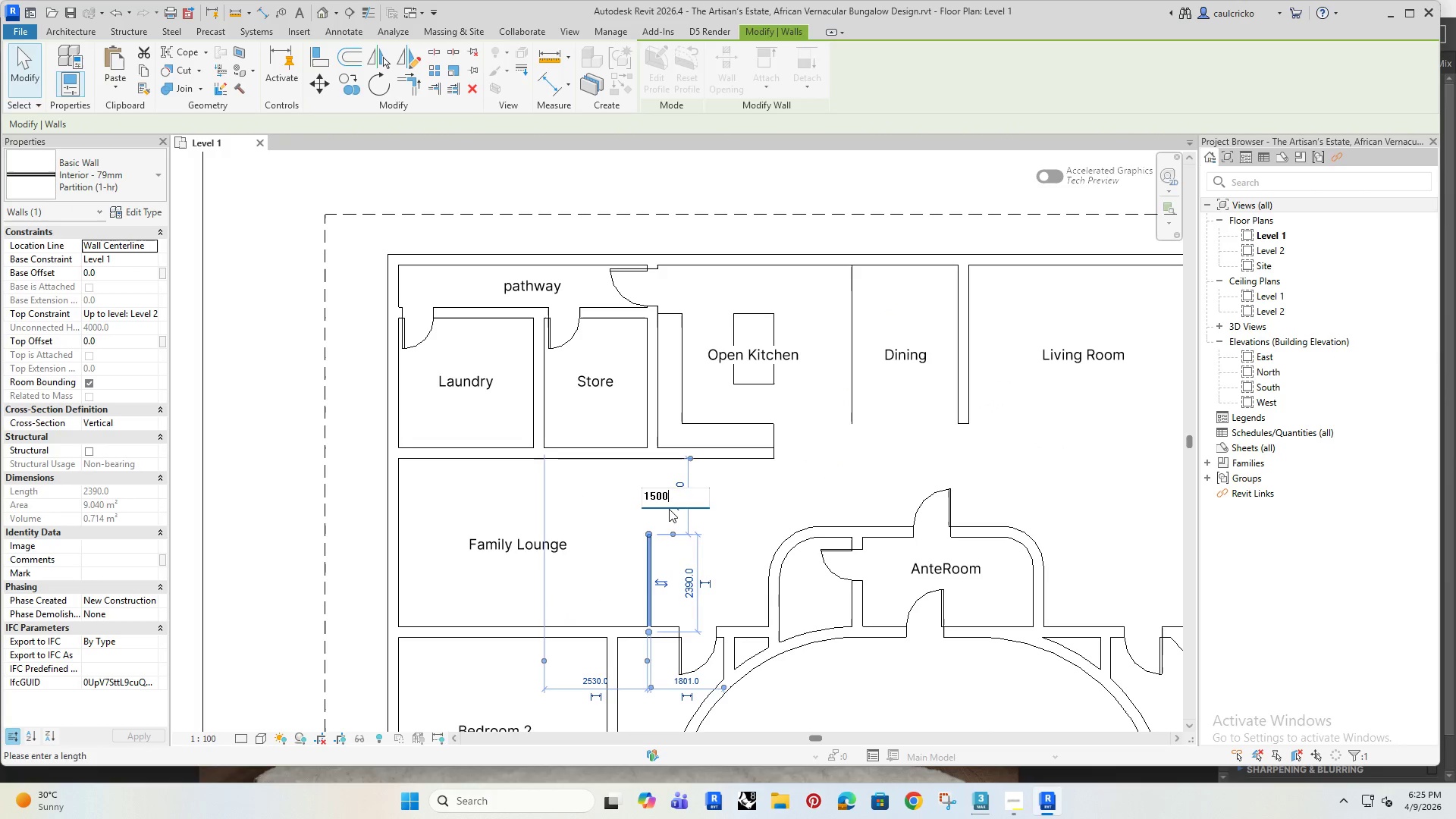 
key(Enter)
 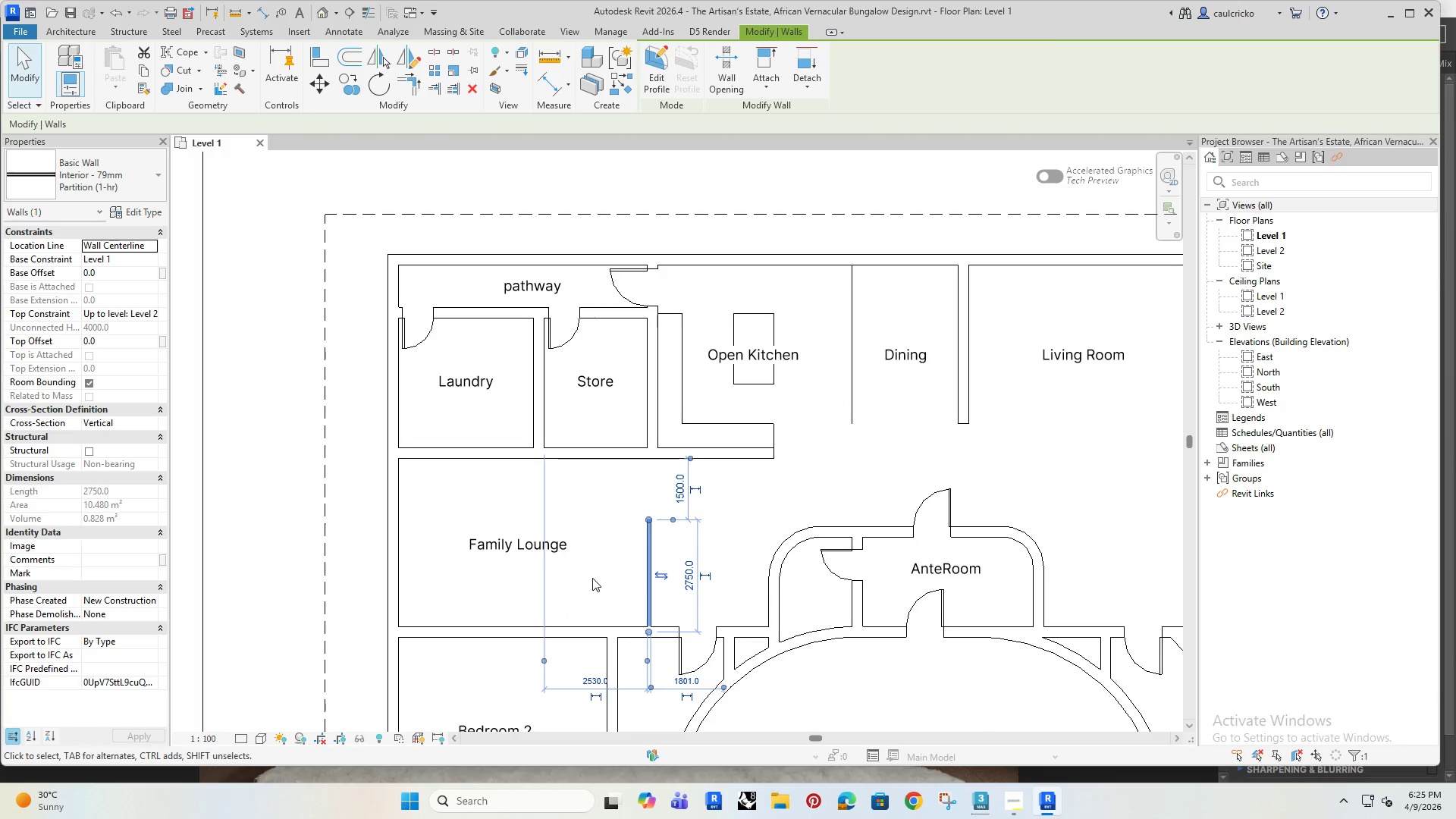 
left_click([603, 579])
 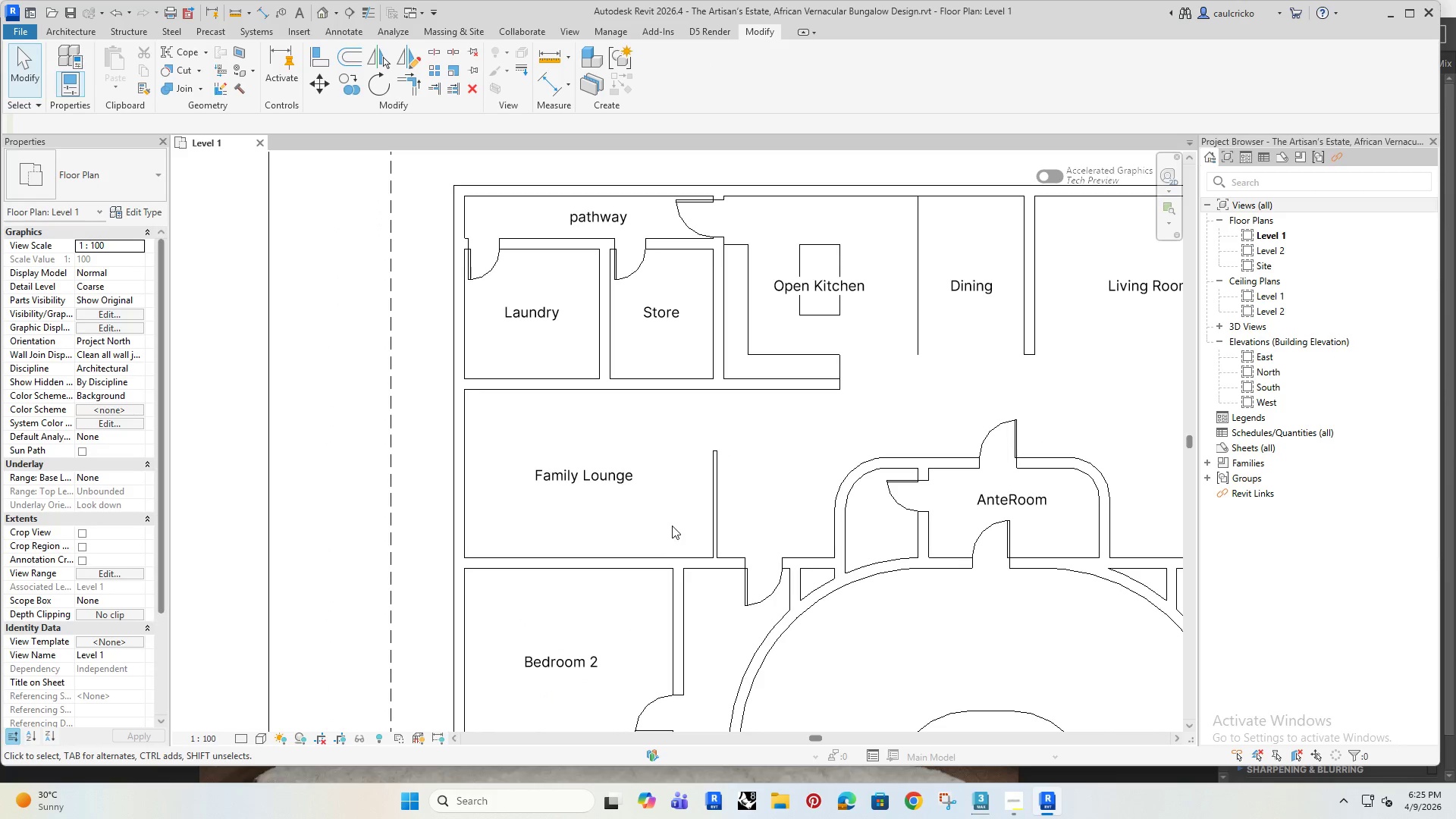 
scroll: coordinate [664, 520], scroll_direction: down, amount: 3.0
 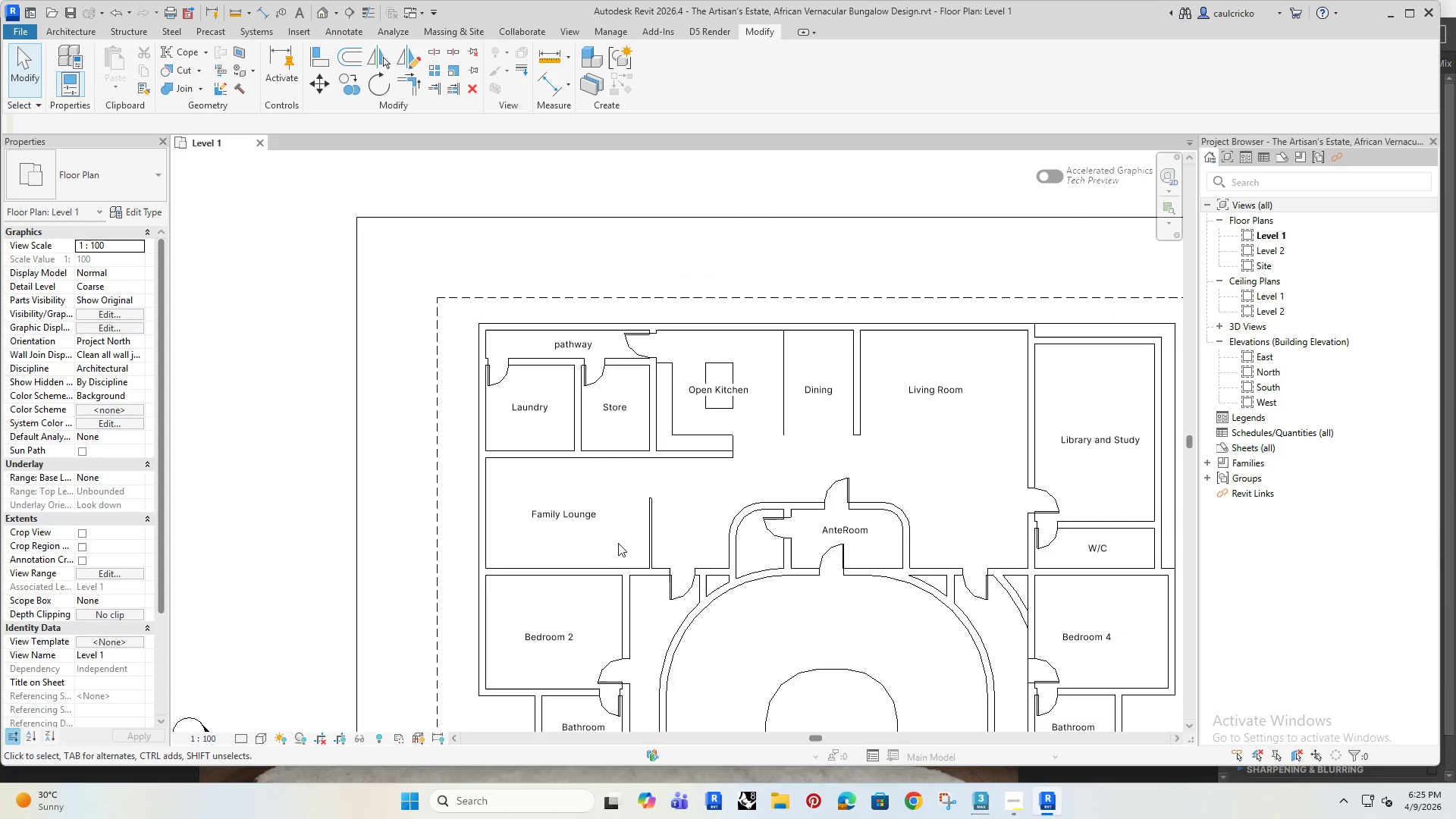 
left_click([615, 540])
 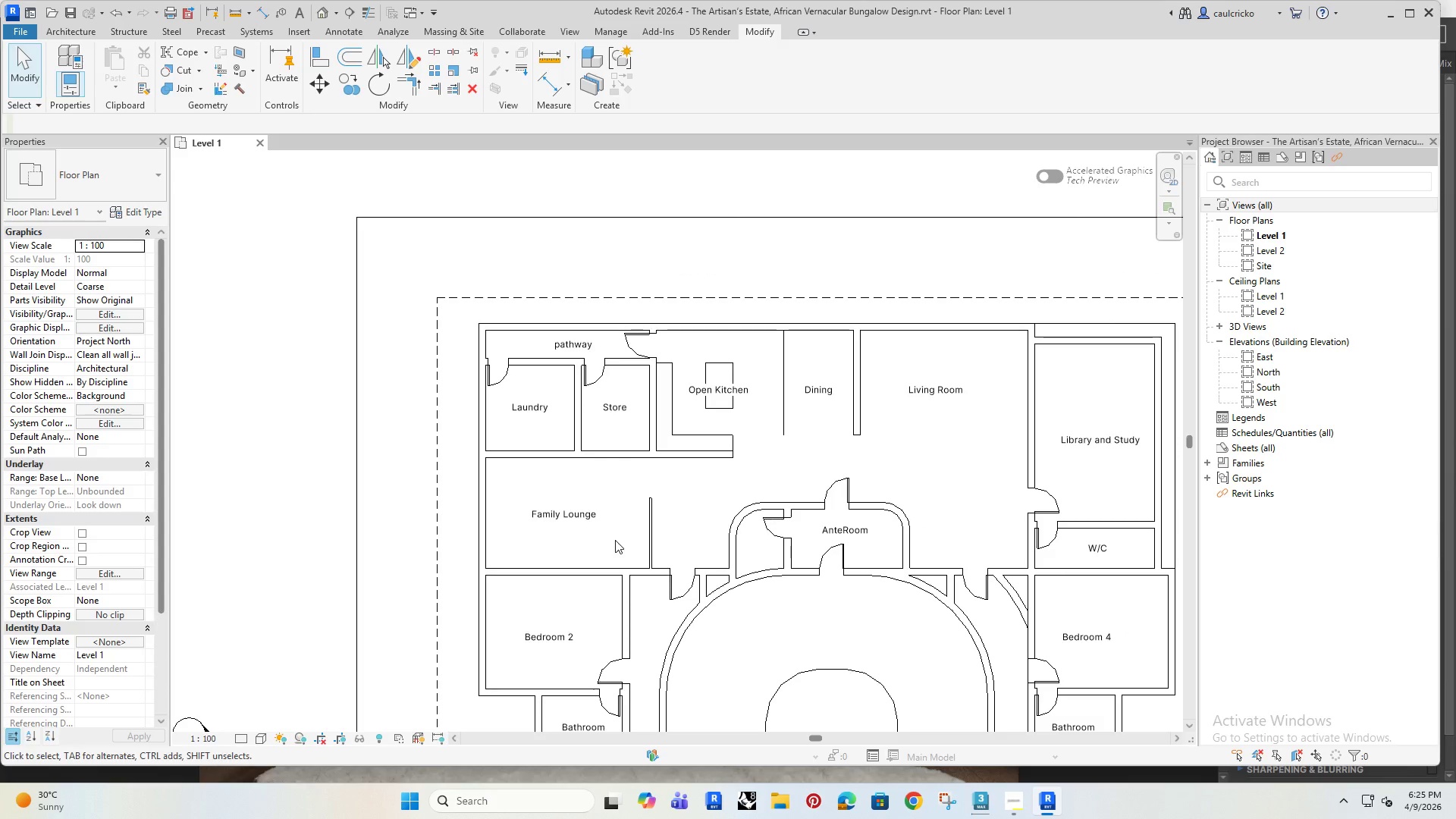 
type(al)
 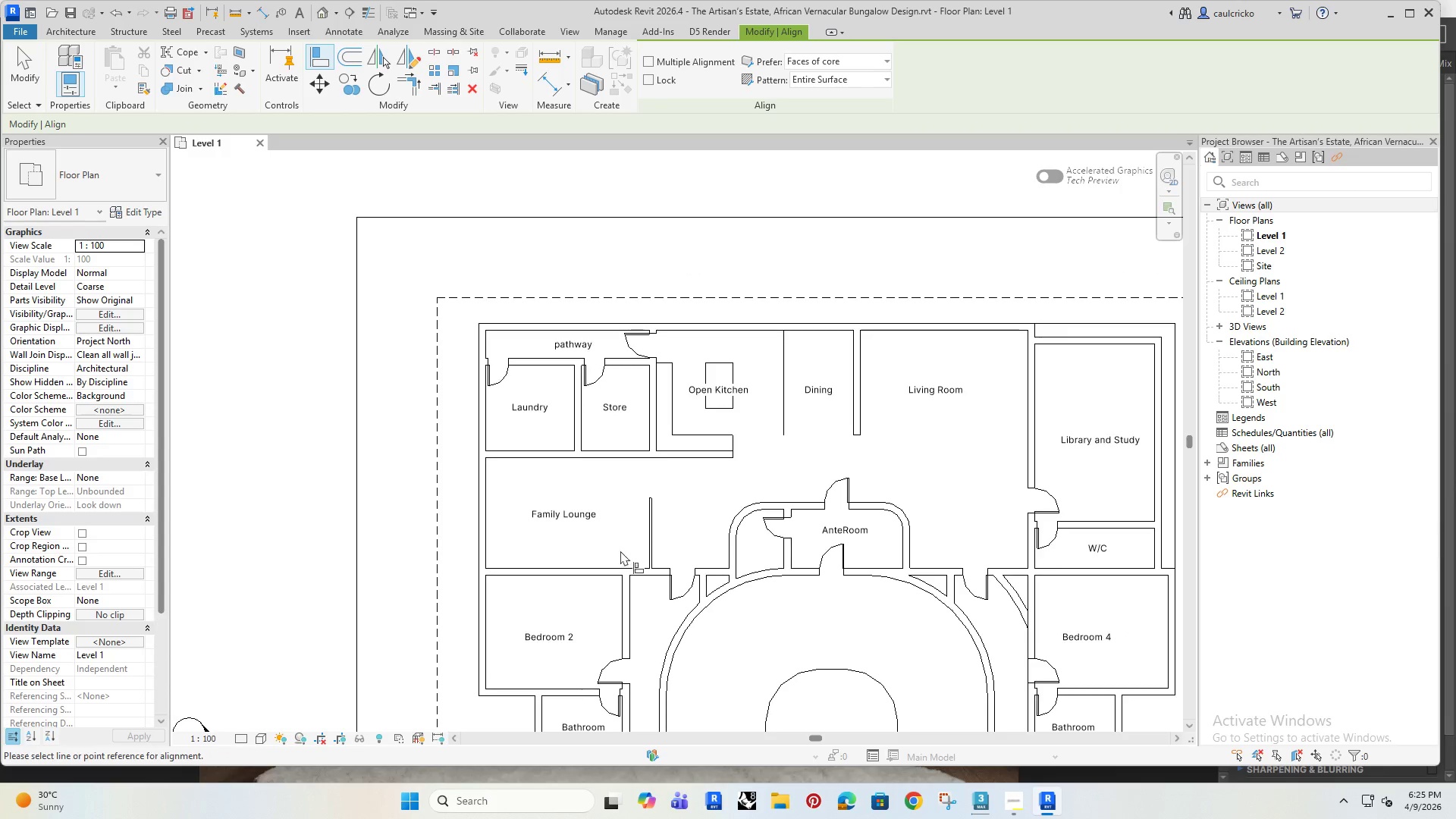 
scroll: coordinate [611, 563], scroll_direction: up, amount: 4.0
 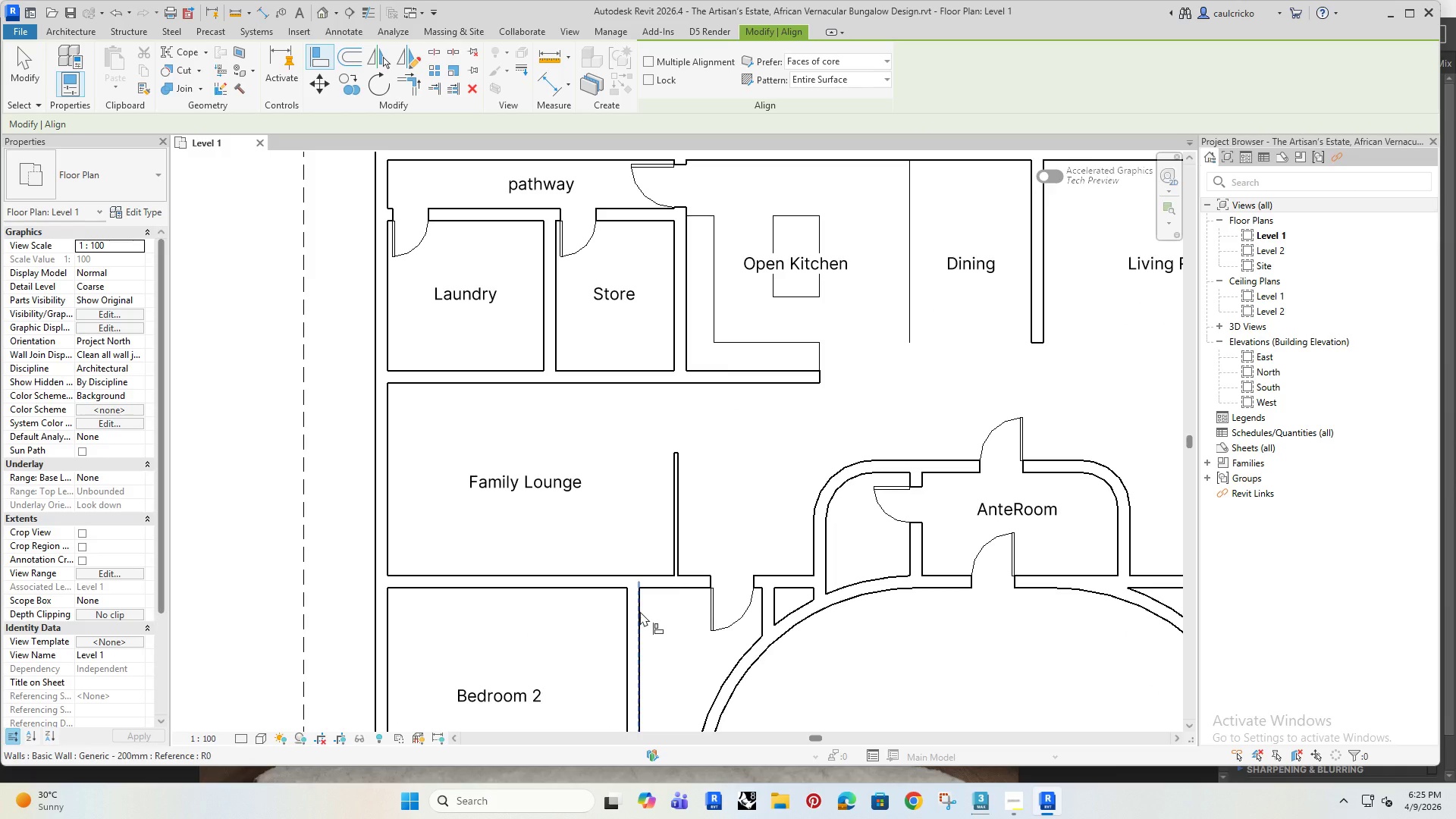 
left_click([640, 611])
 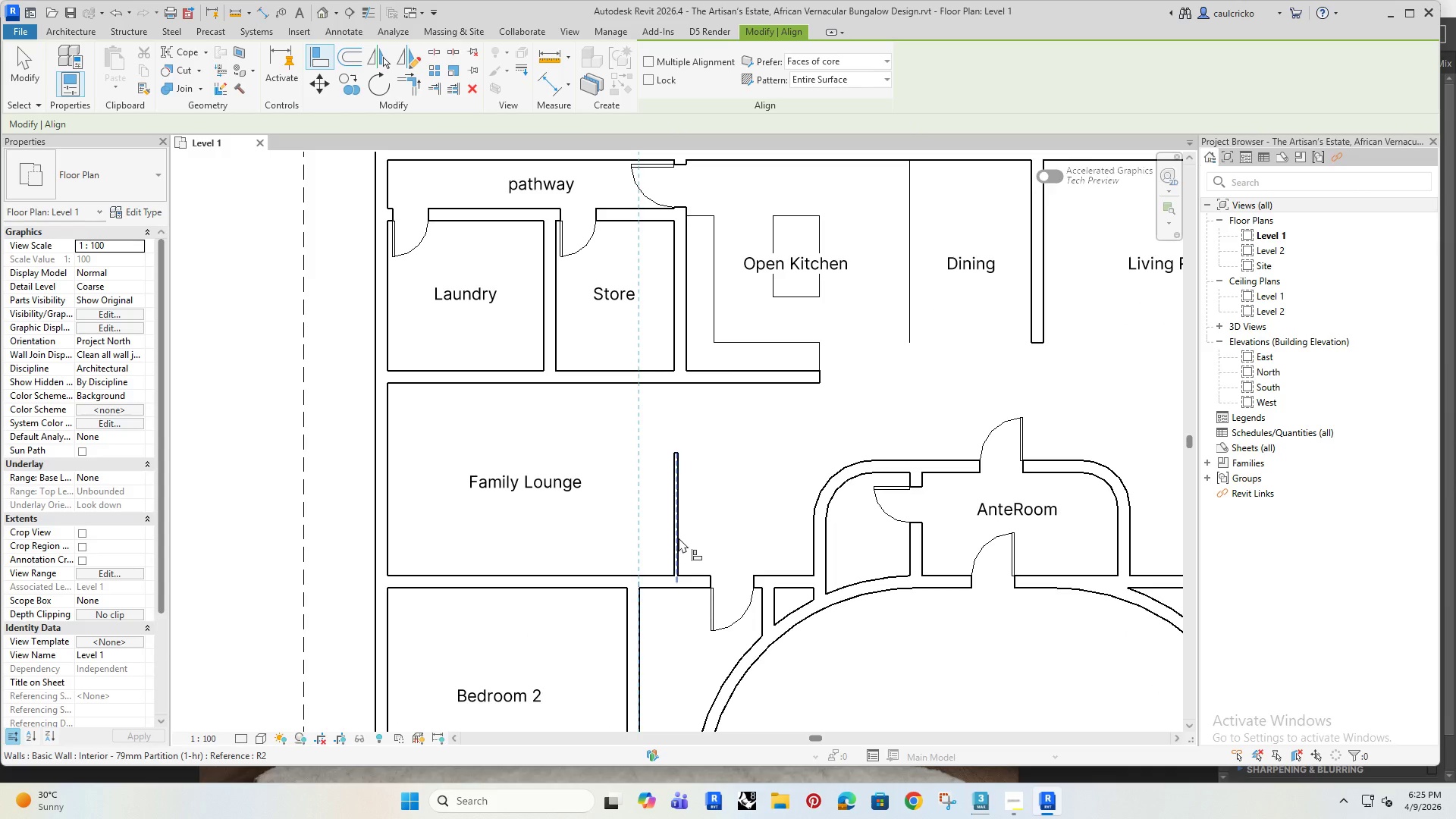 
left_click([679, 538])
 